 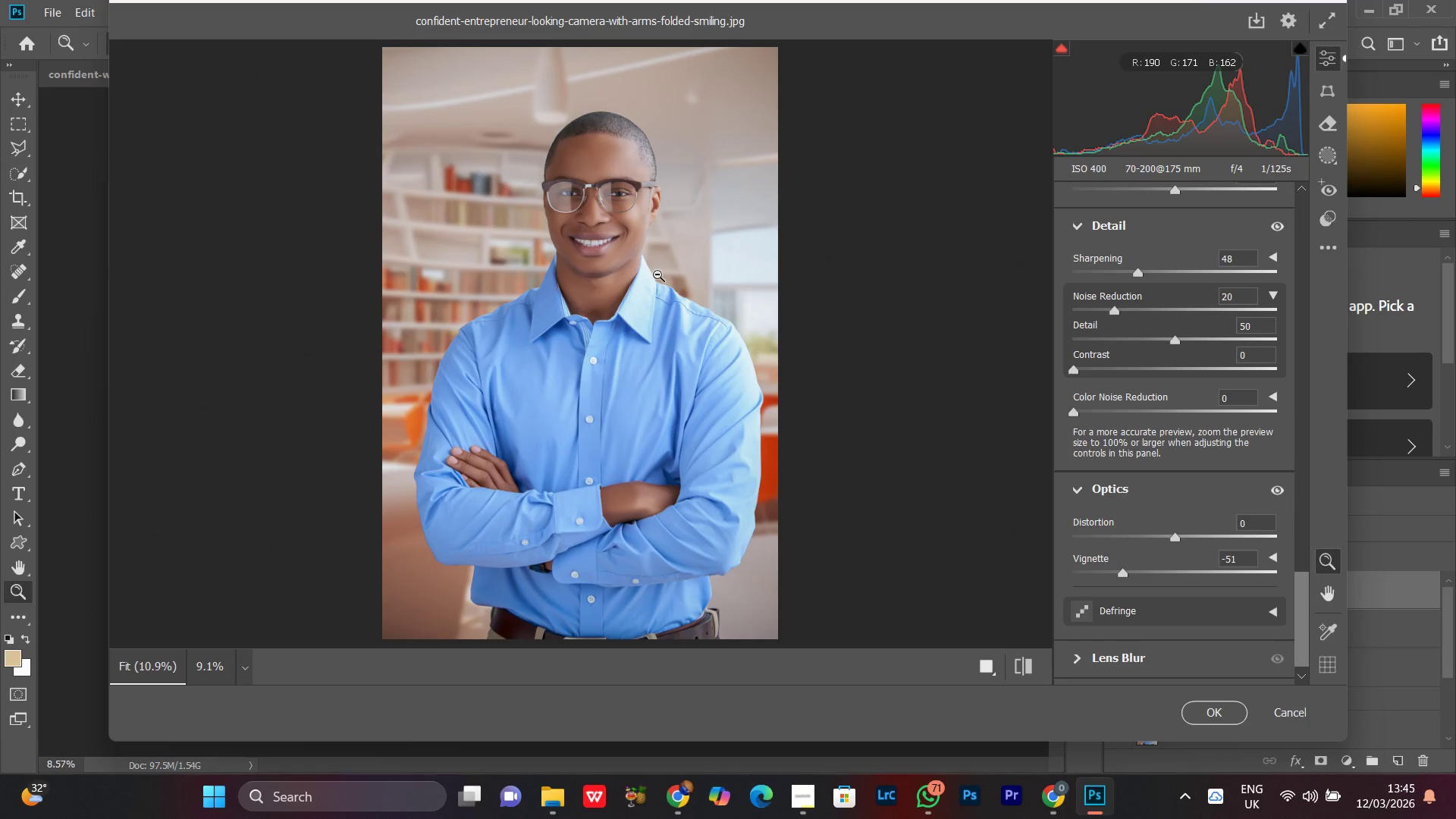 
double_click([653, 272])
 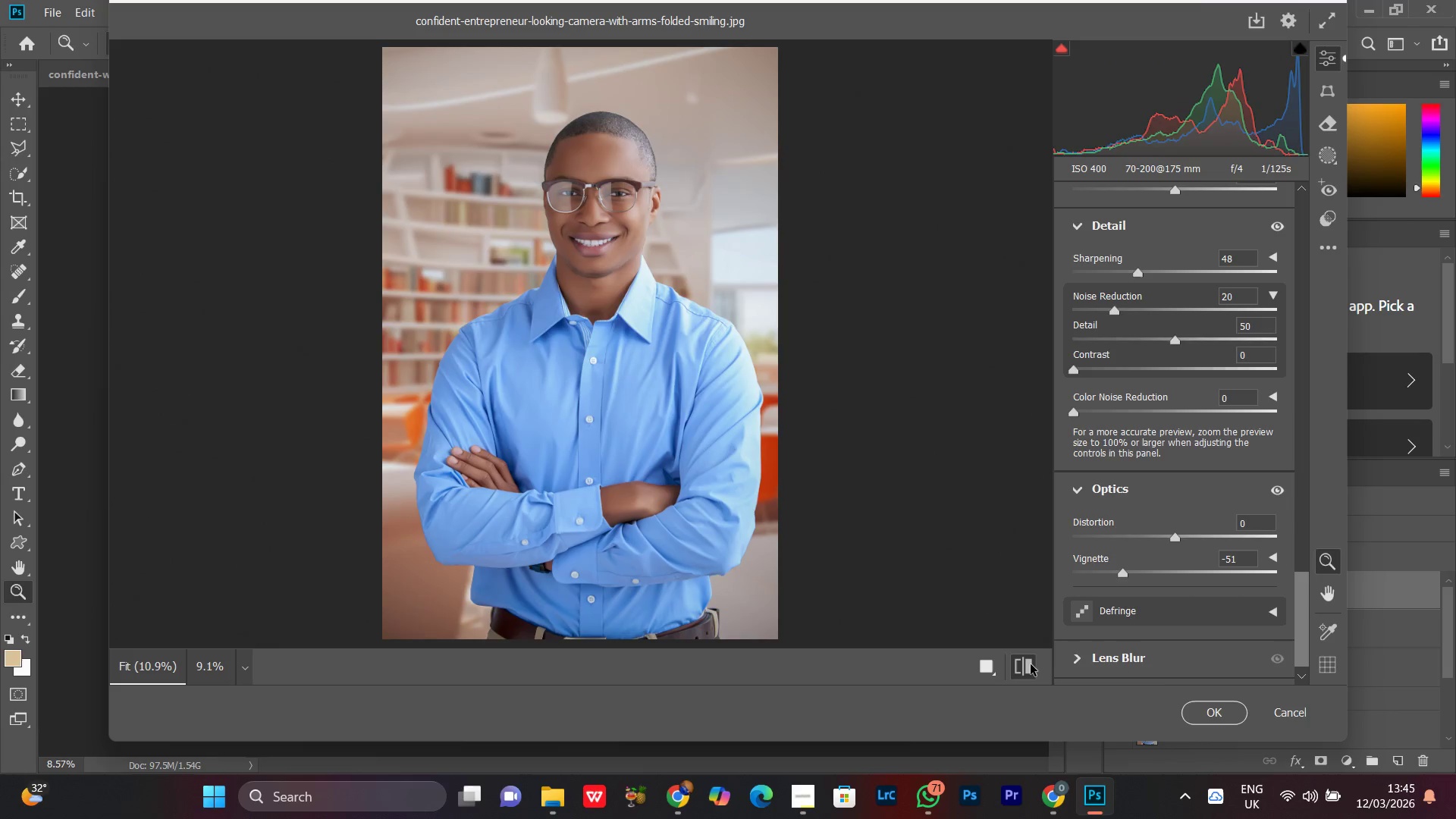 
double_click([1031, 664])
 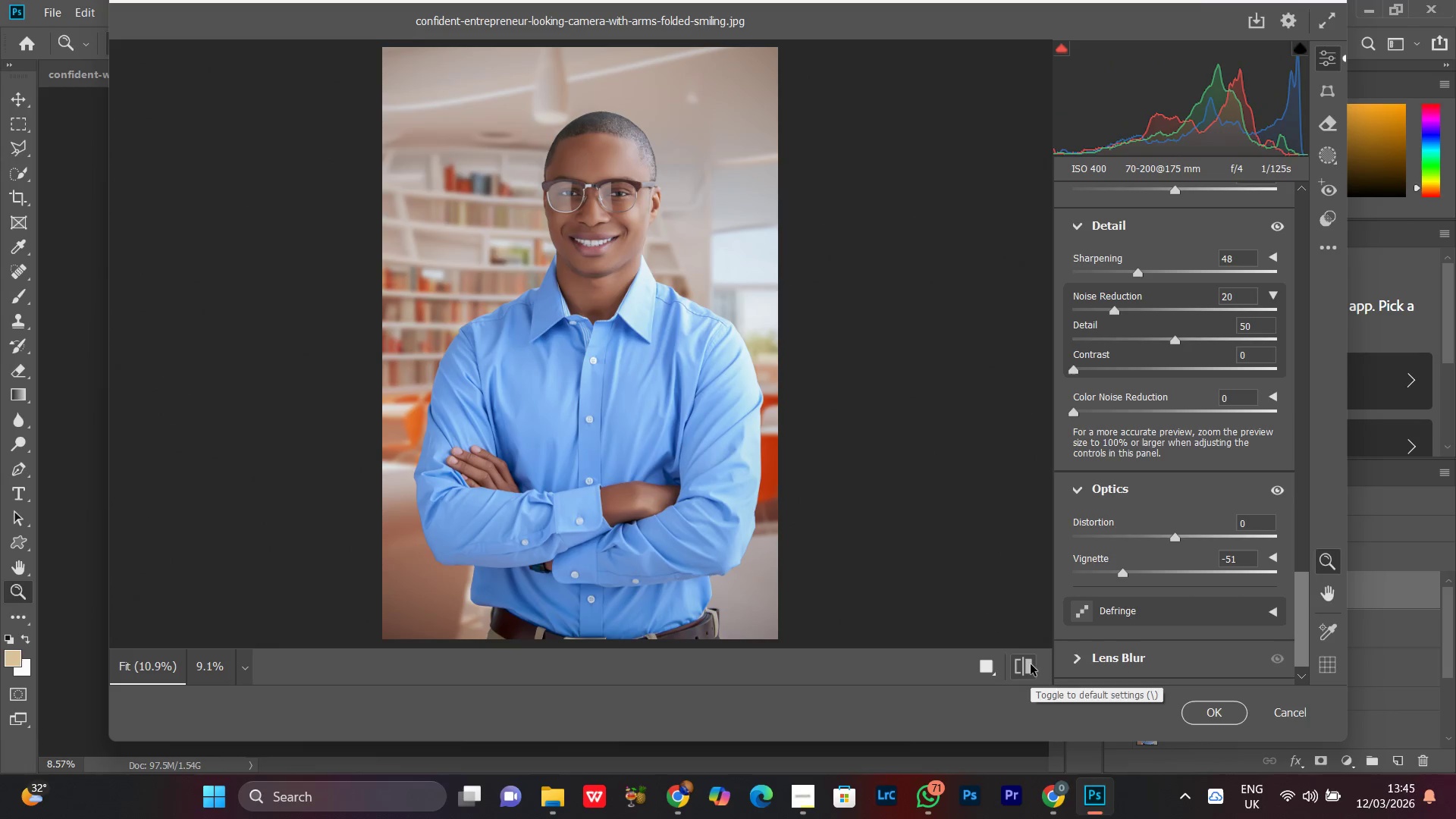 
triple_click([1031, 664])
 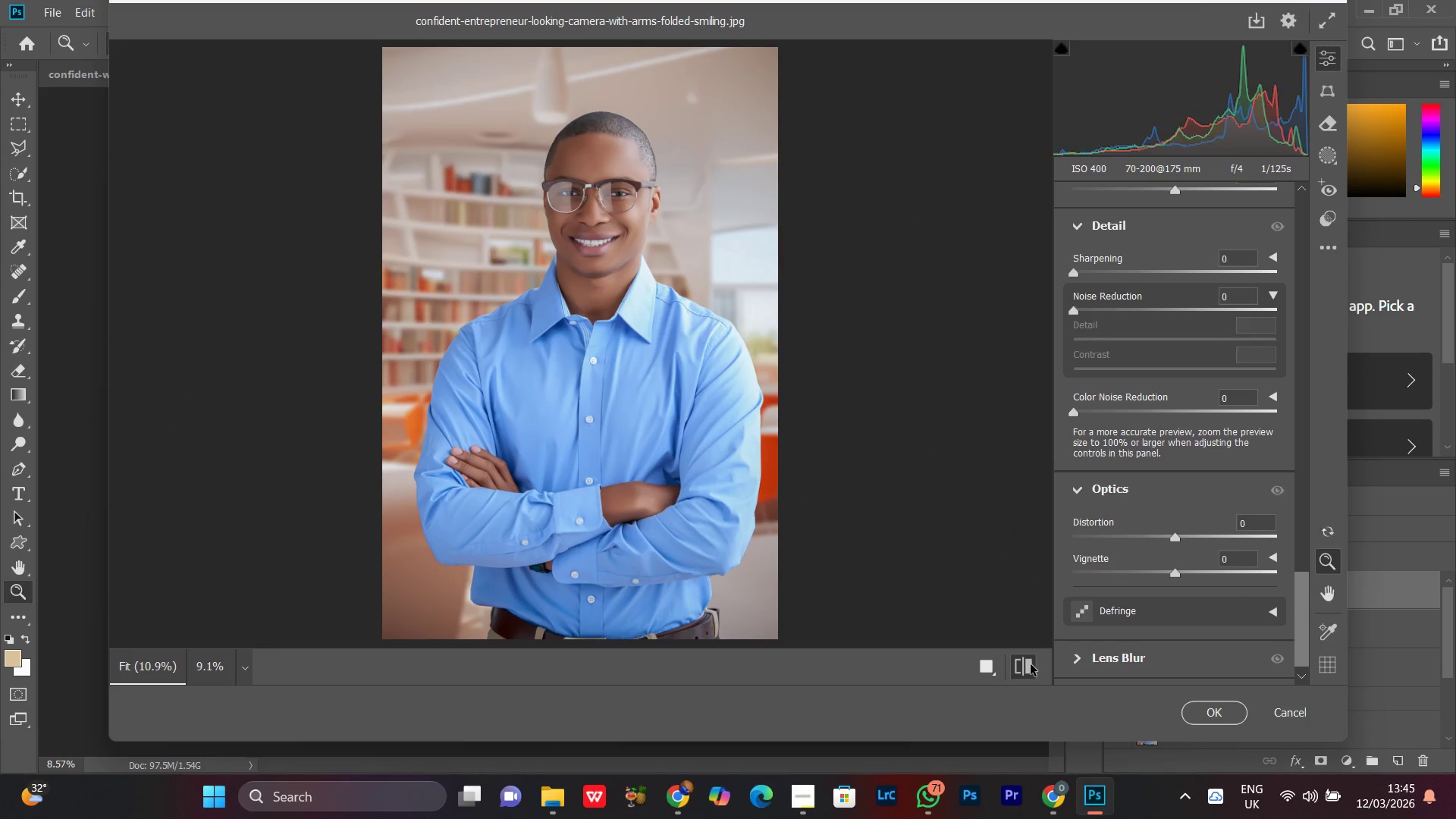 
triple_click([1031, 664])
 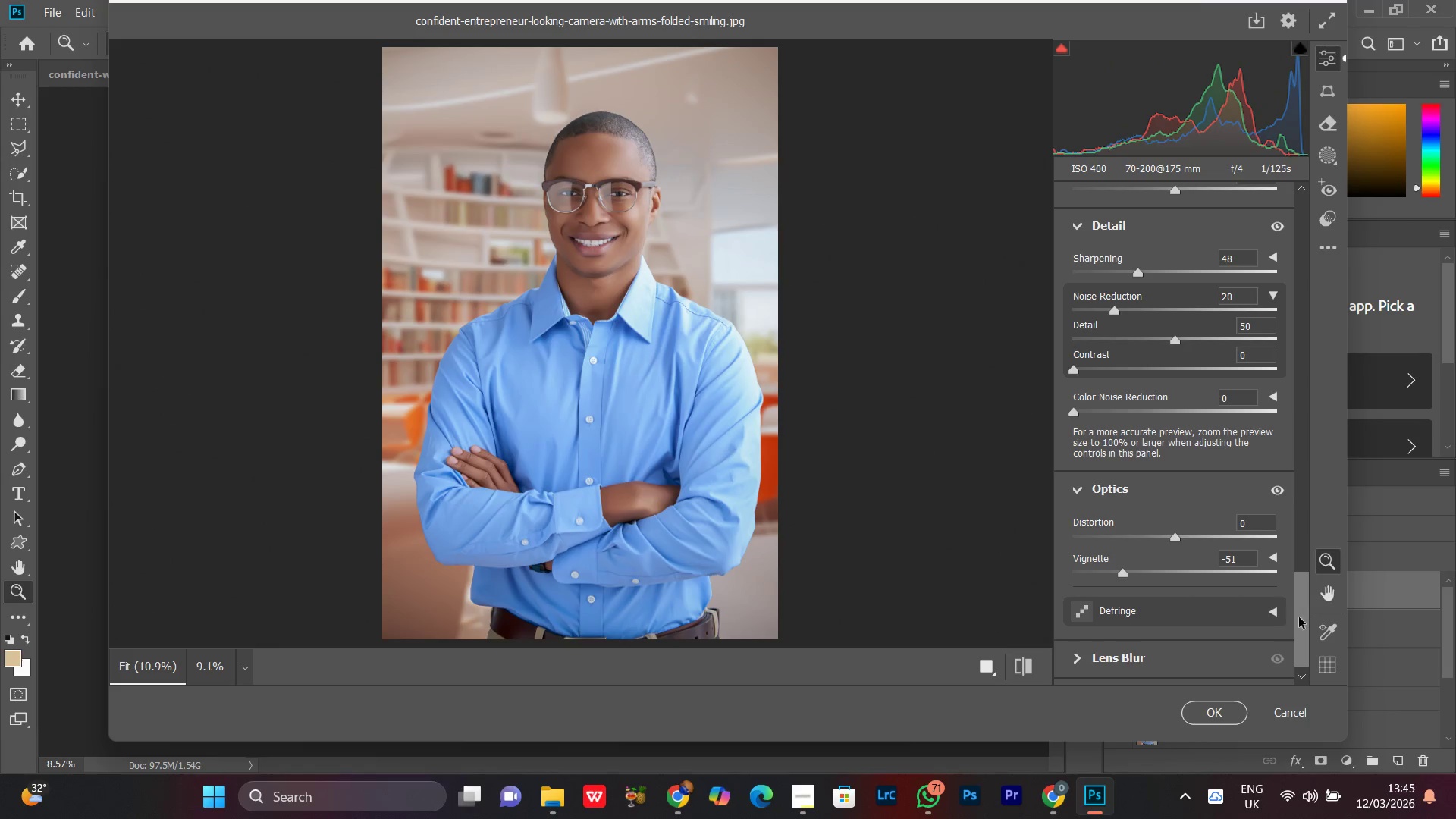 
left_click_drag(start_coordinate=[1301, 617], to_coordinate=[1301, 206])
 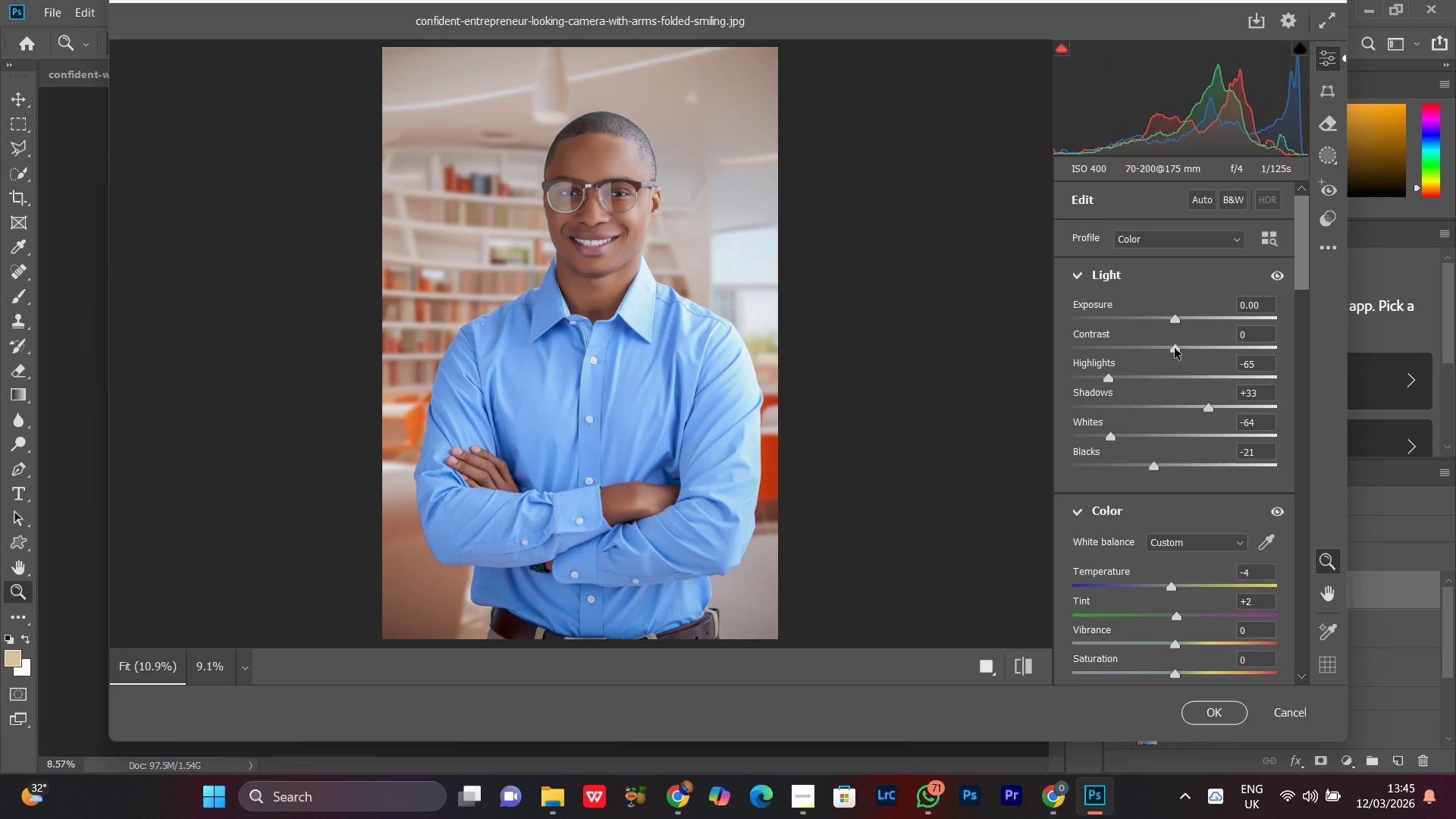 
left_click_drag(start_coordinate=[1175, 347], to_coordinate=[1190, 349])
 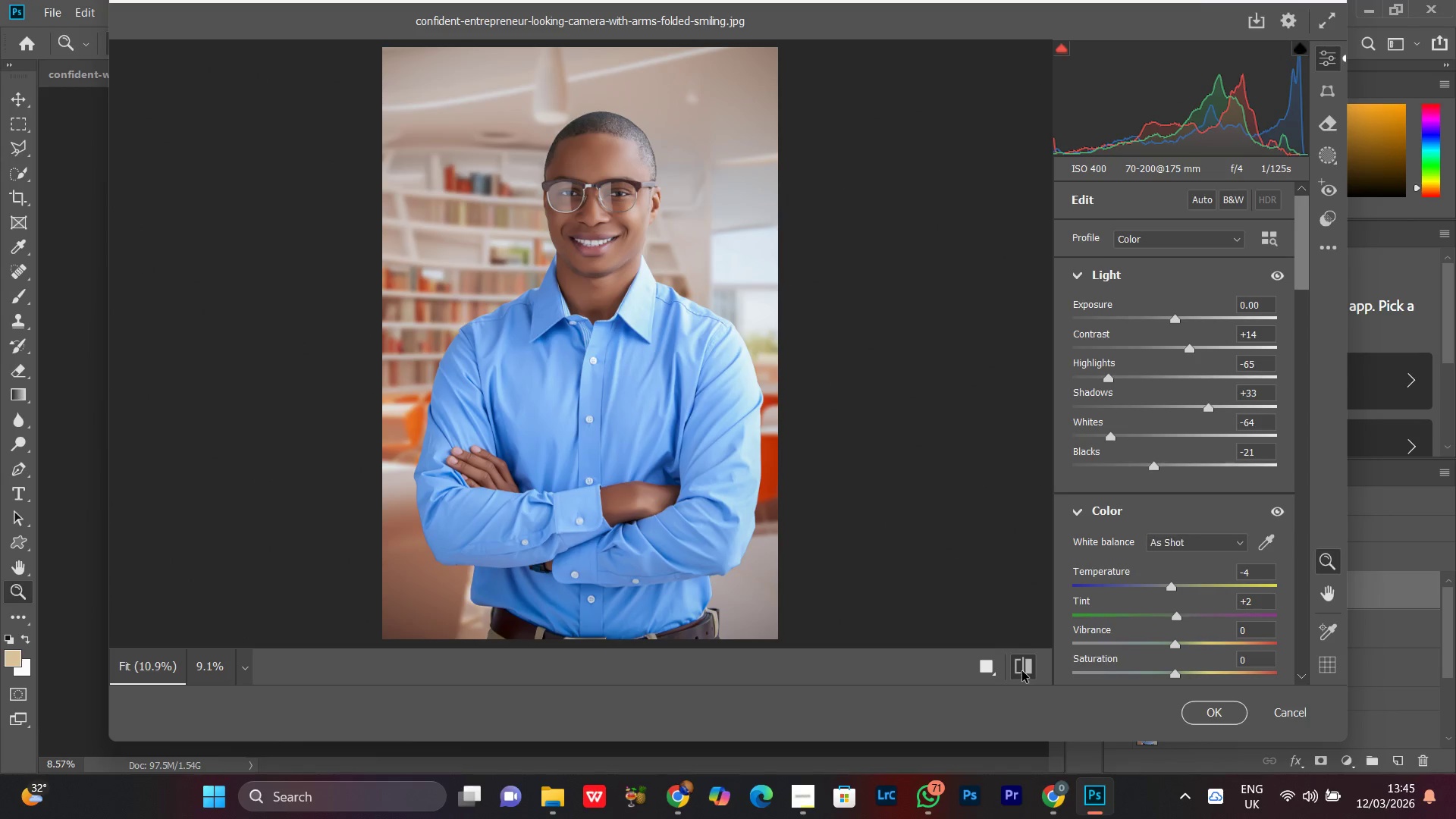 
double_click([1022, 671])
 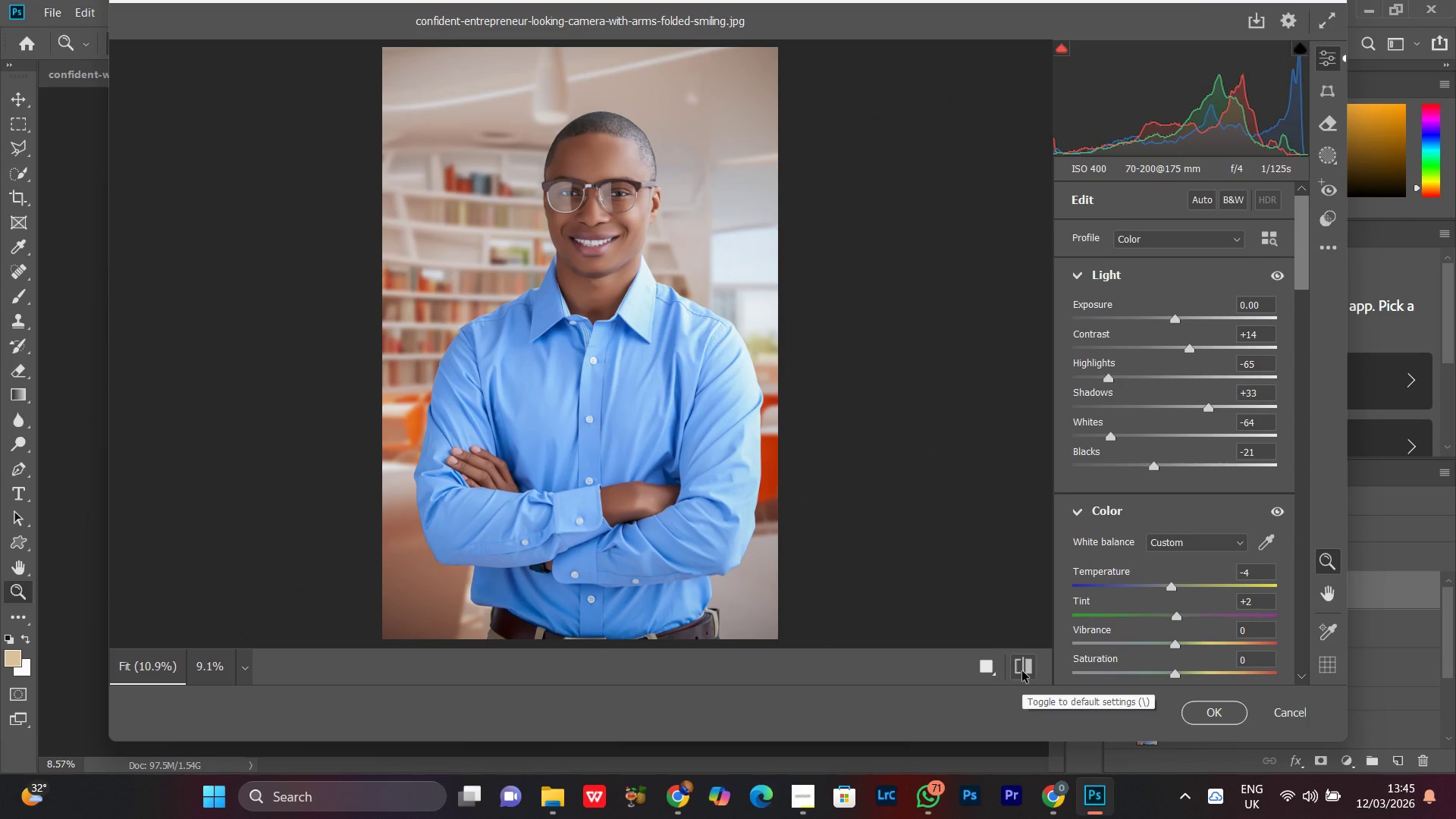 
wait(5.72)
 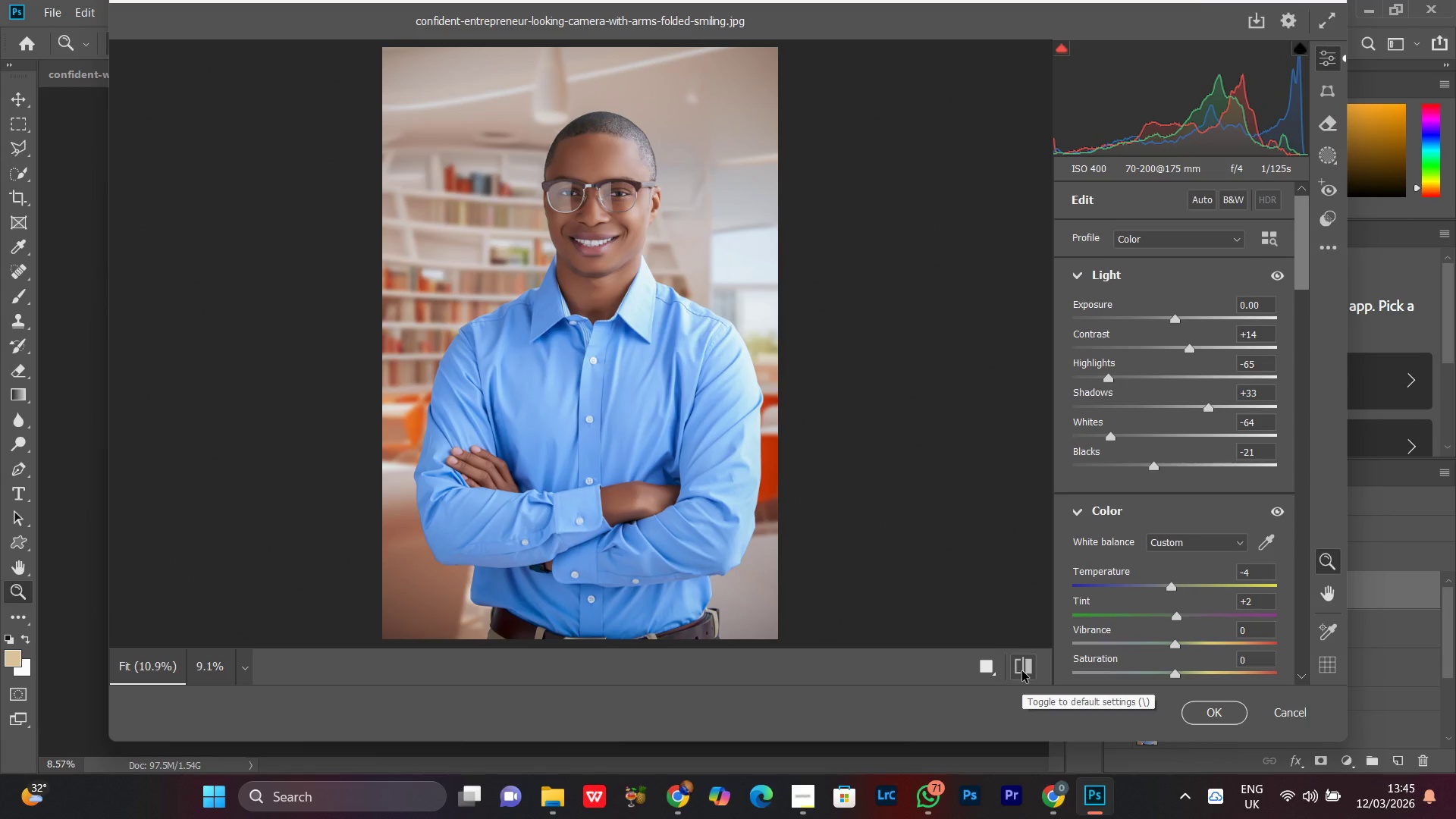 
double_click([1022, 671])
 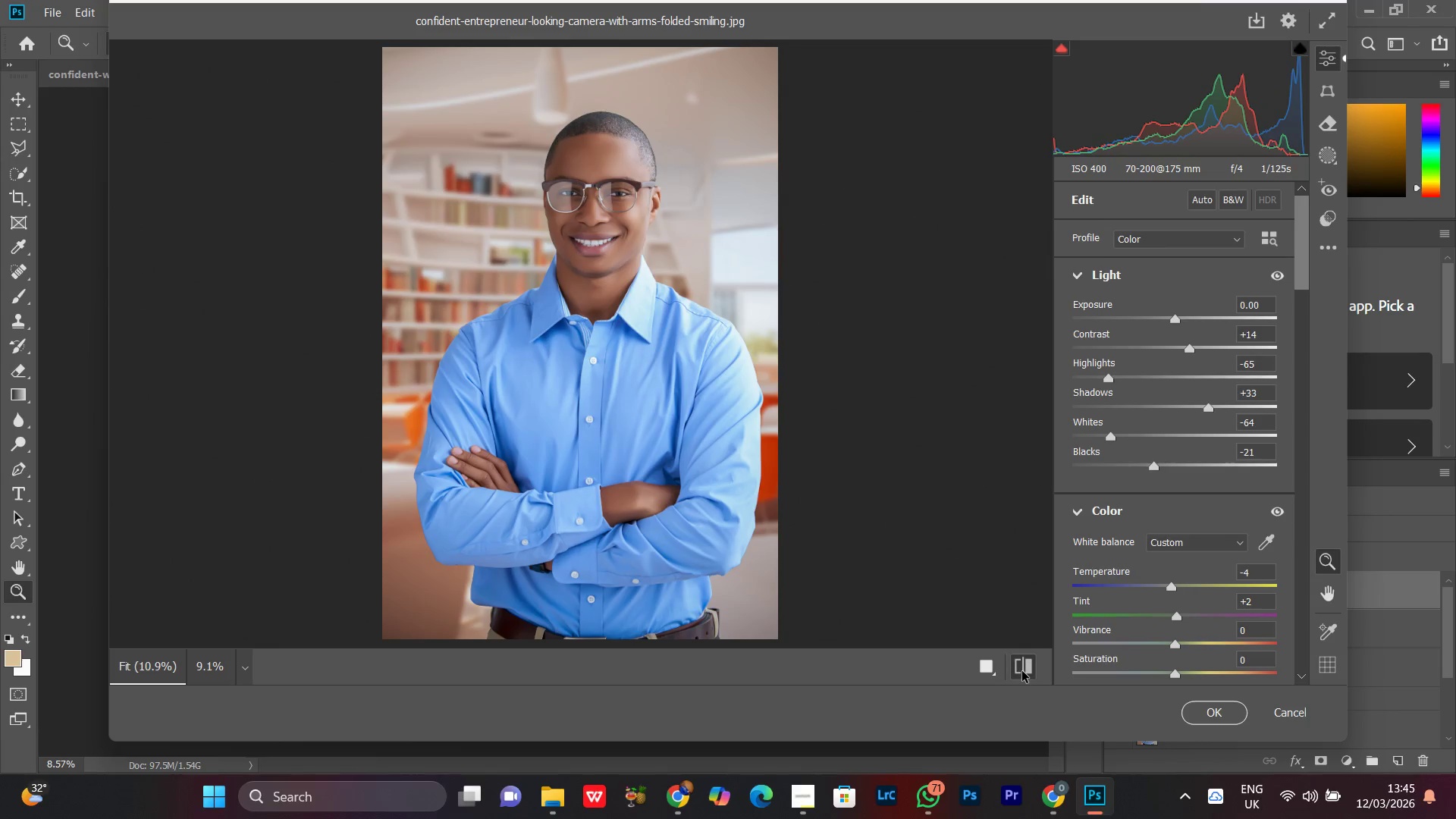 
double_click([1022, 671])
 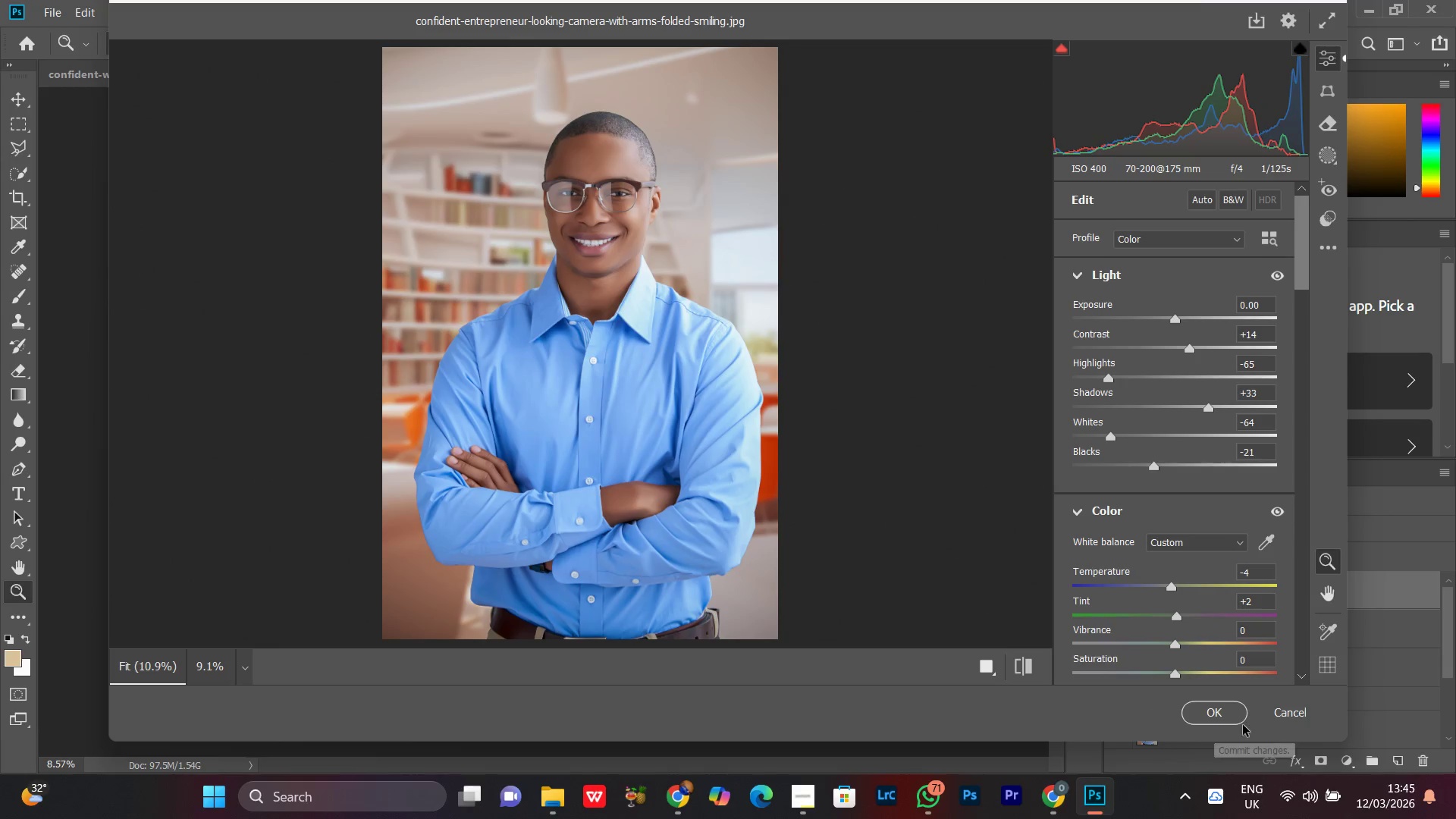 
left_click([1212, 717])
 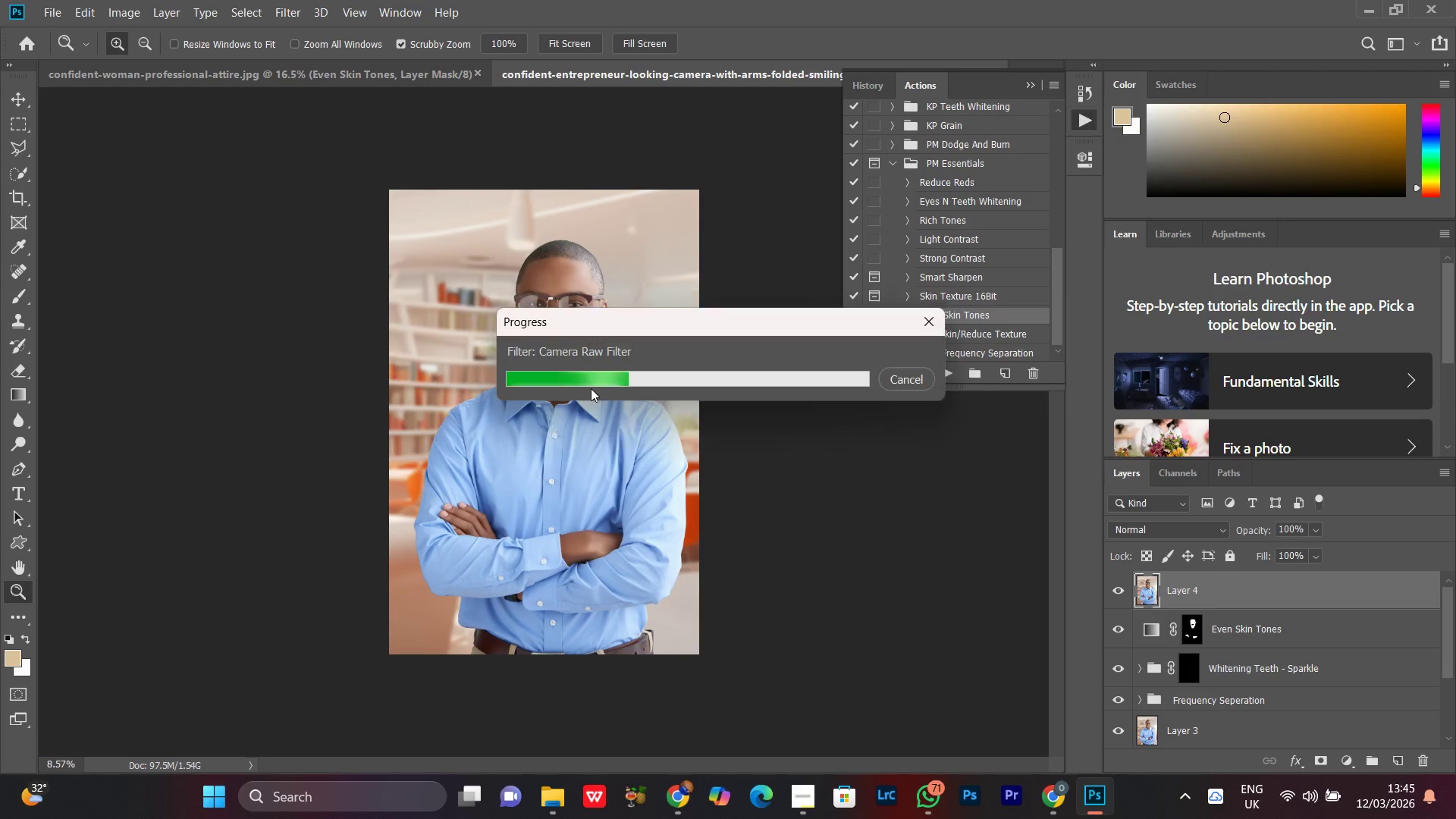 
wait(8.48)
 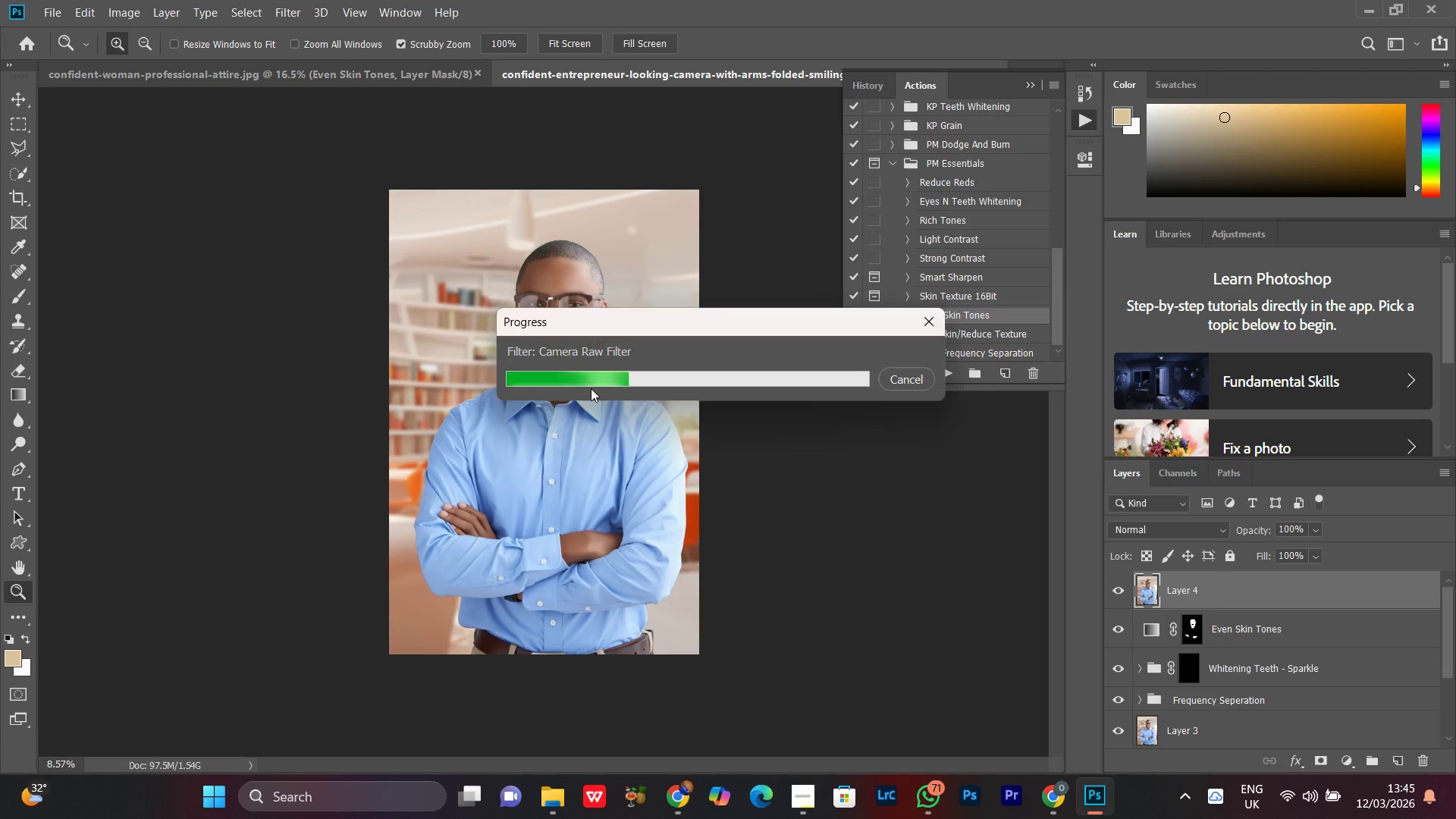 
left_click_drag(start_coordinate=[570, 297], to_coordinate=[577, 408])
 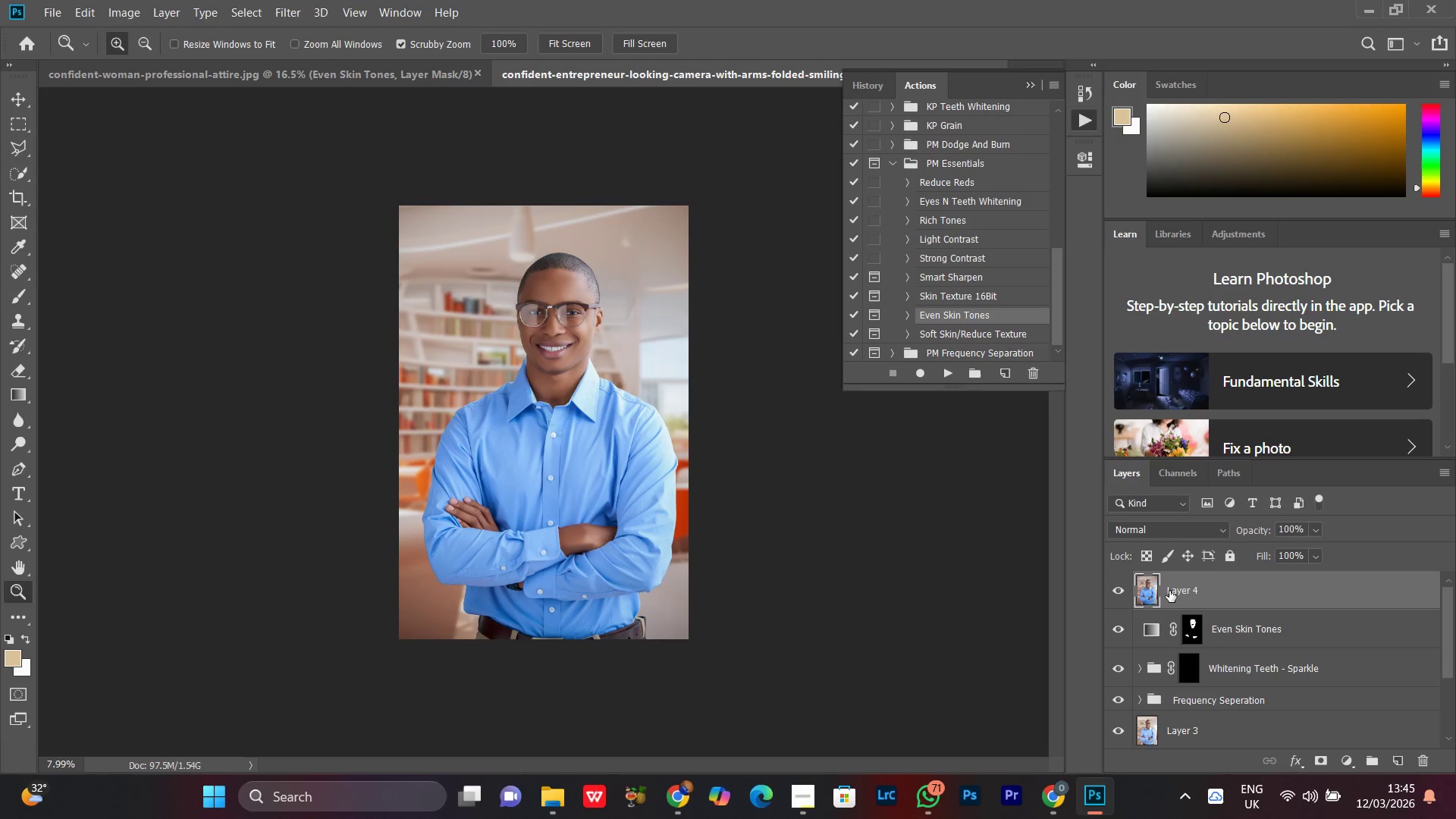 
double_click([1169, 591])
 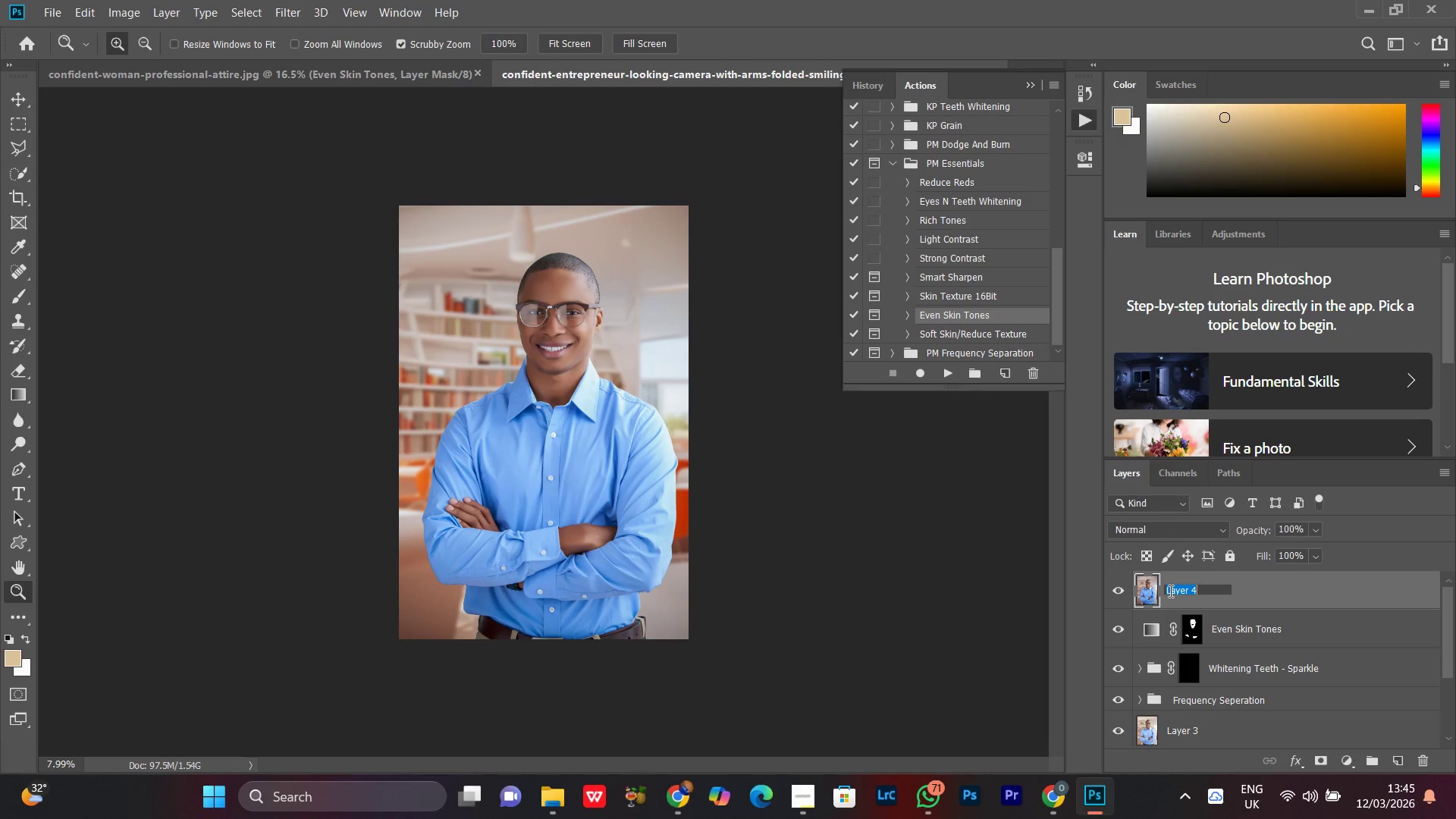 
type(colo)
 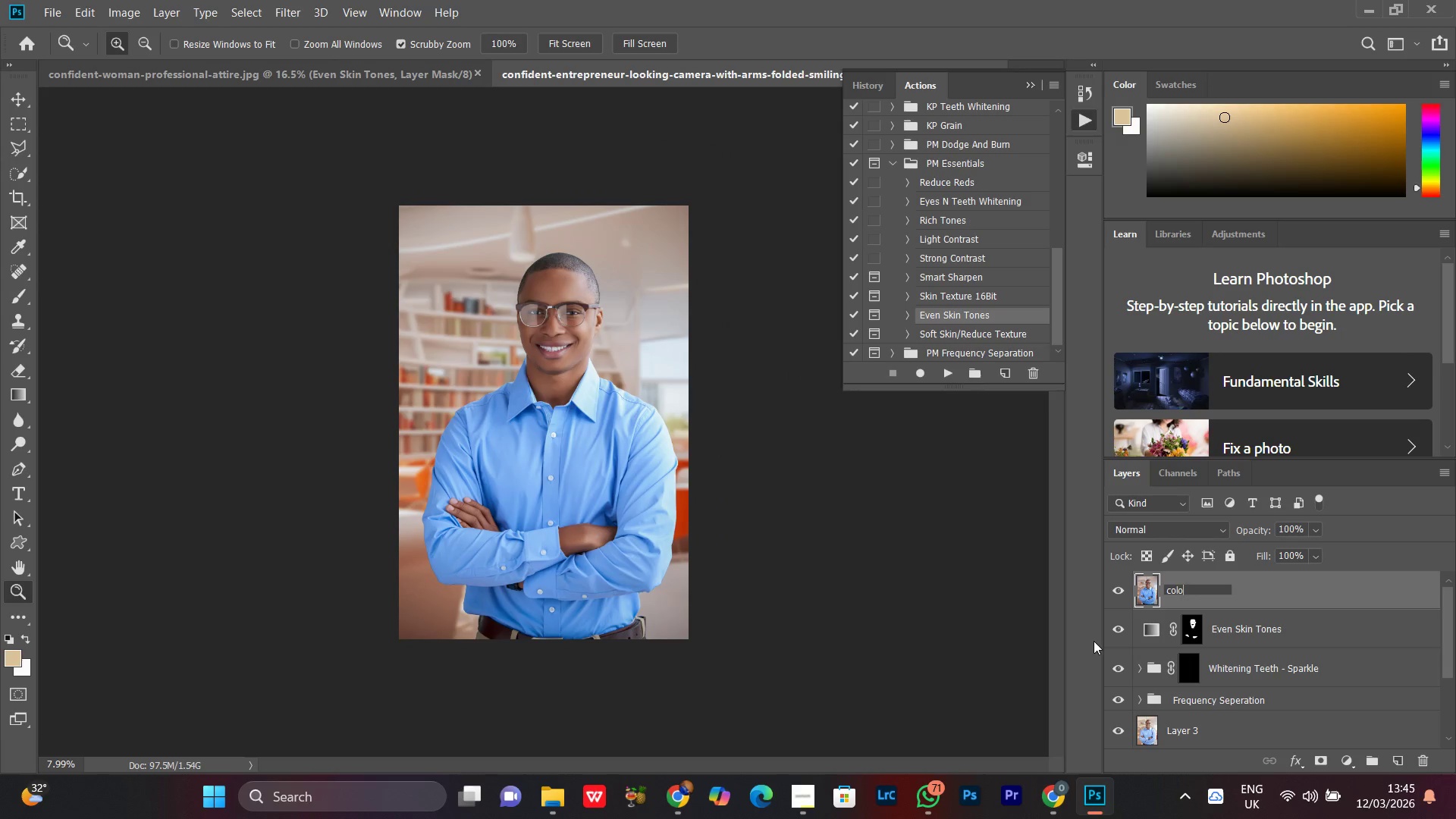 
type(r Graing)
 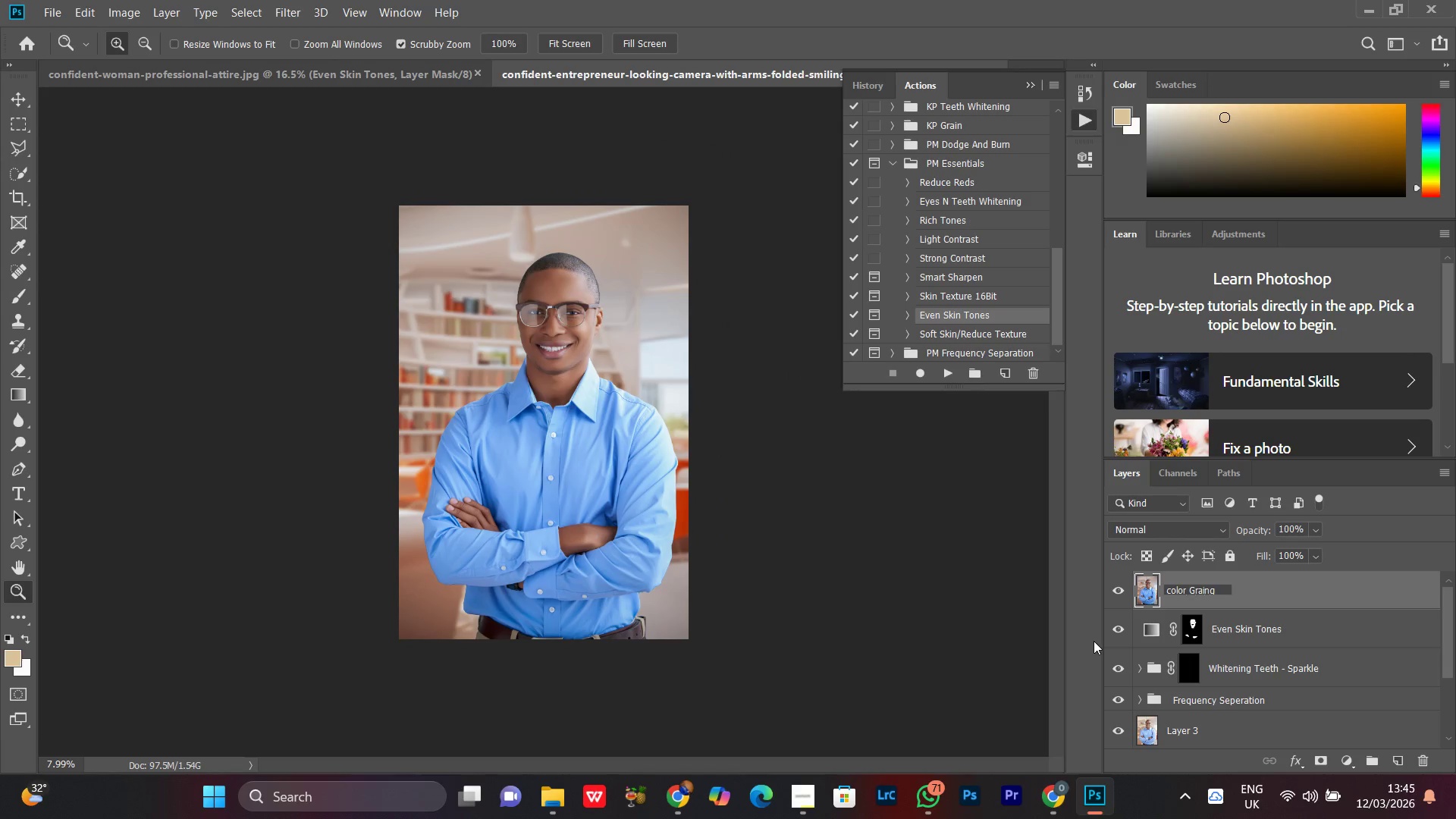 
key(Enter)
 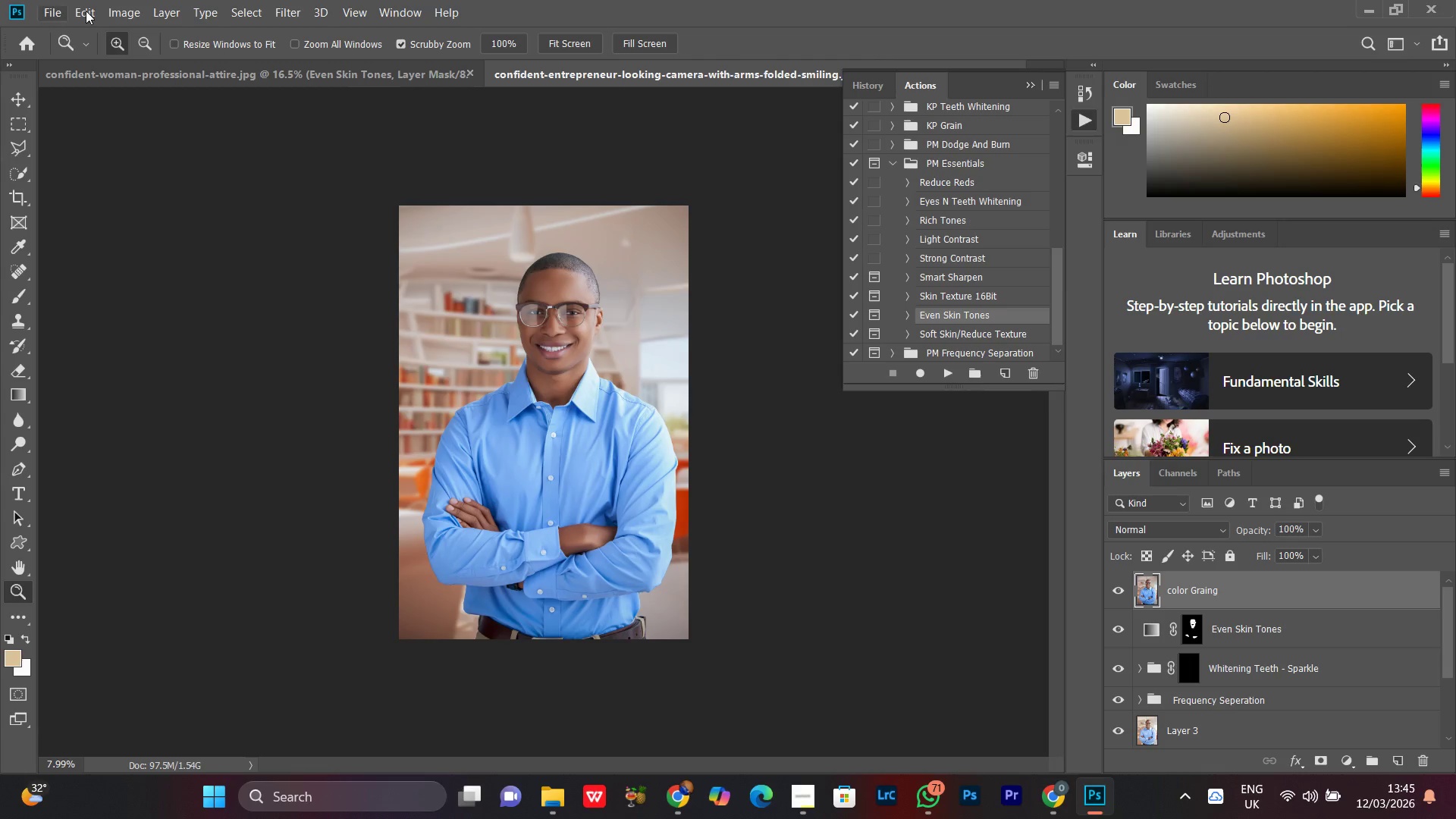 
left_click([116, 14])
 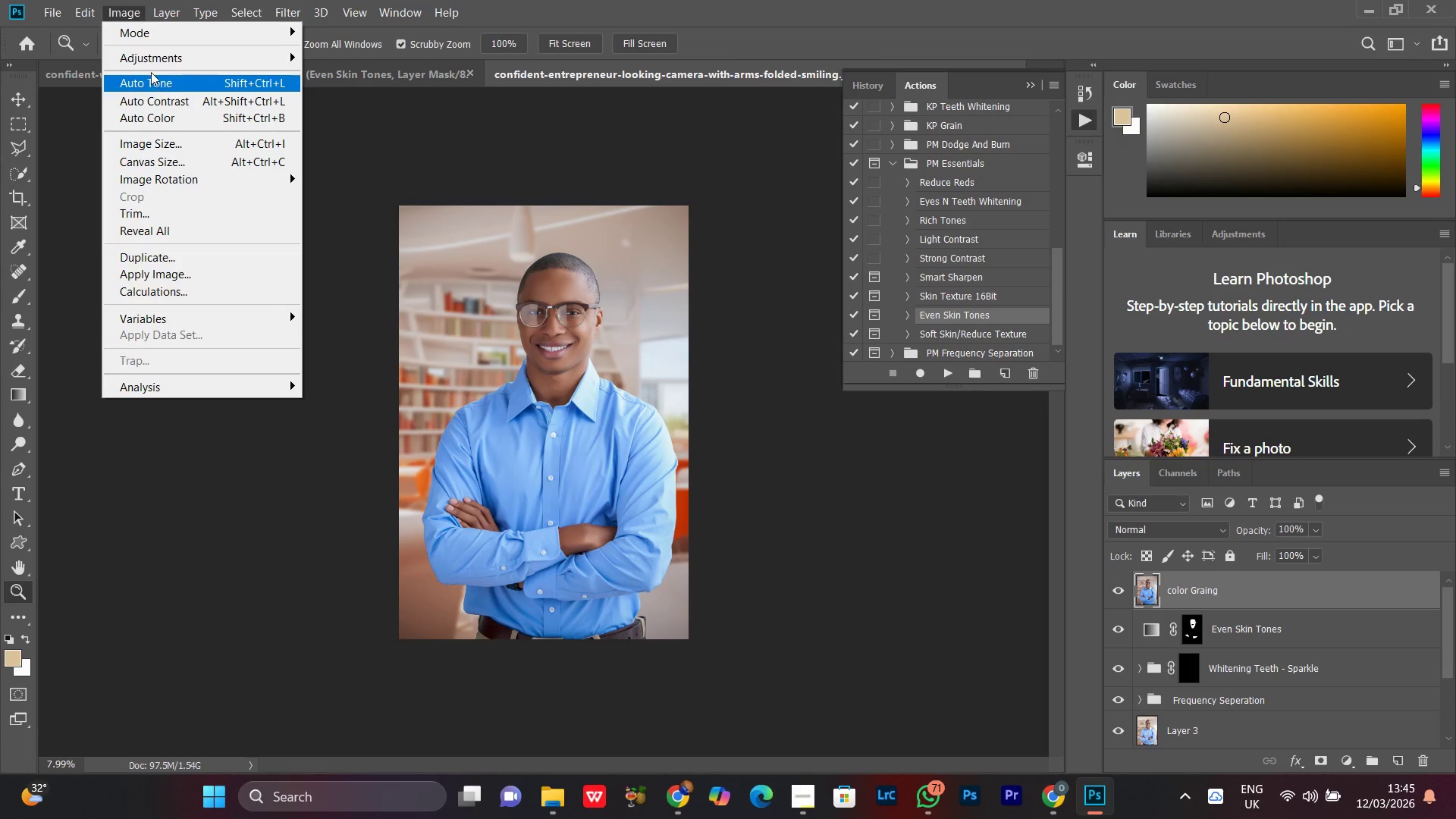 
left_click([149, 63])
 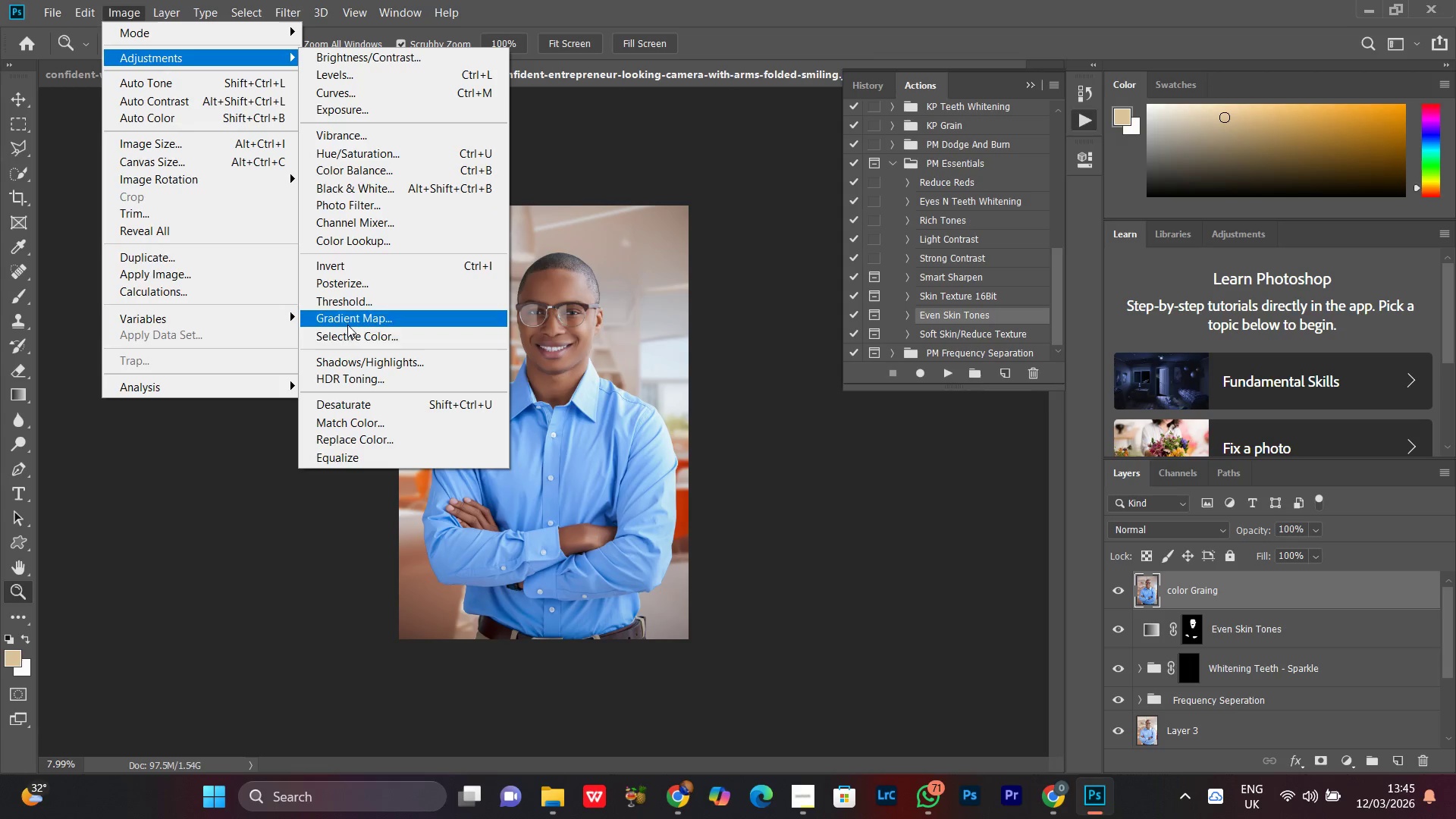 
left_click([351, 335])
 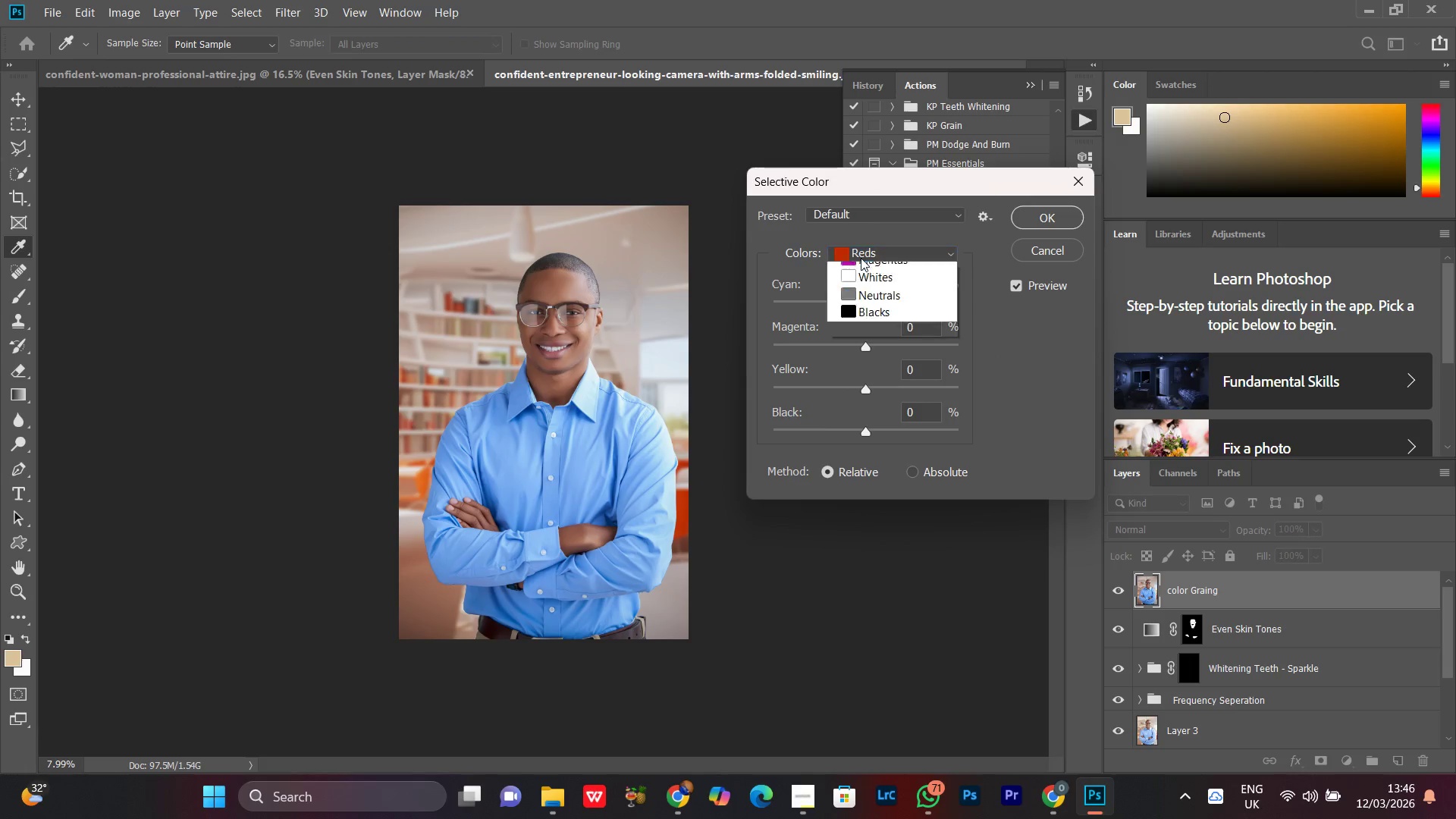 
left_click([884, 375])
 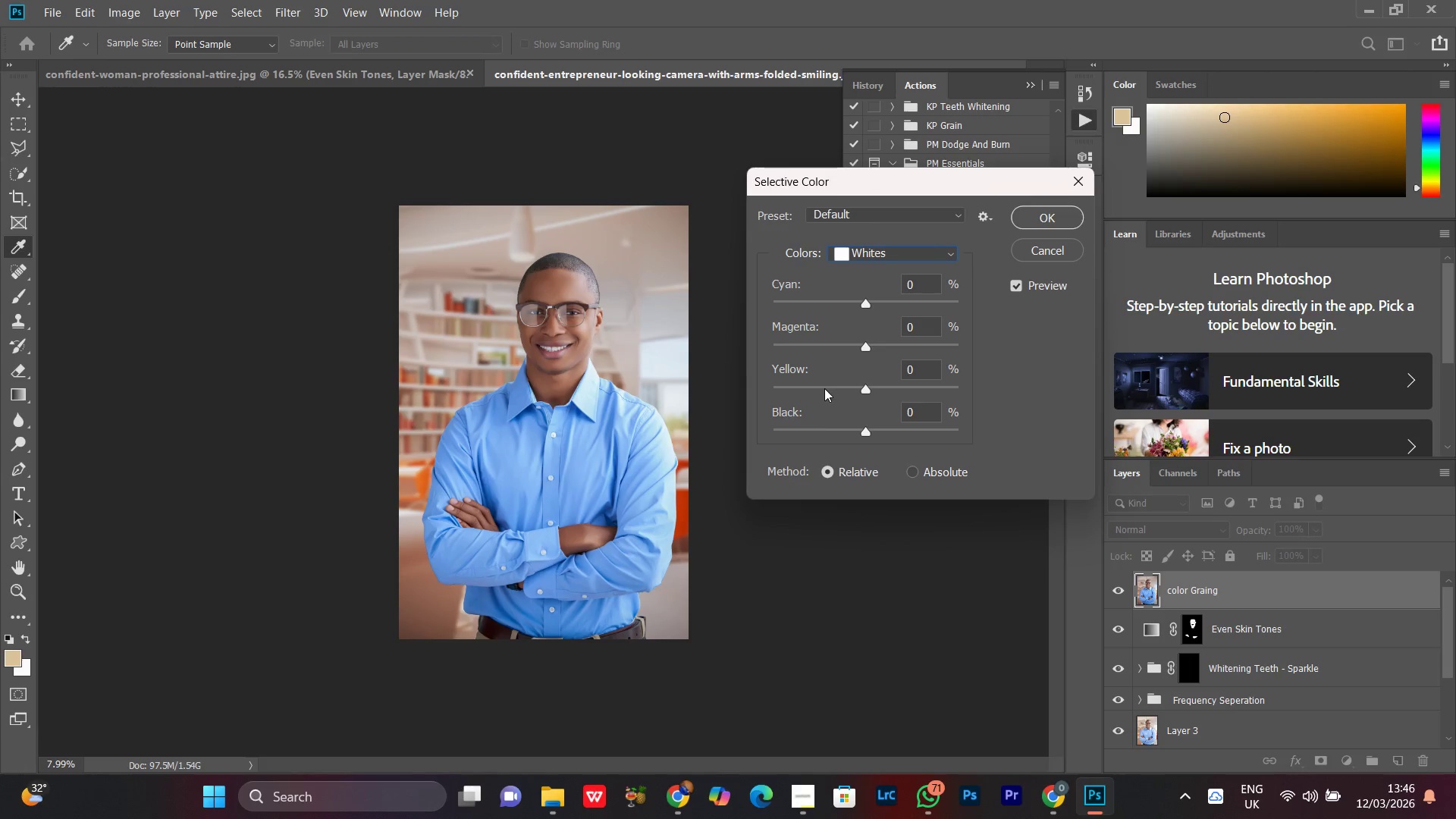 
left_click([824, 388])
 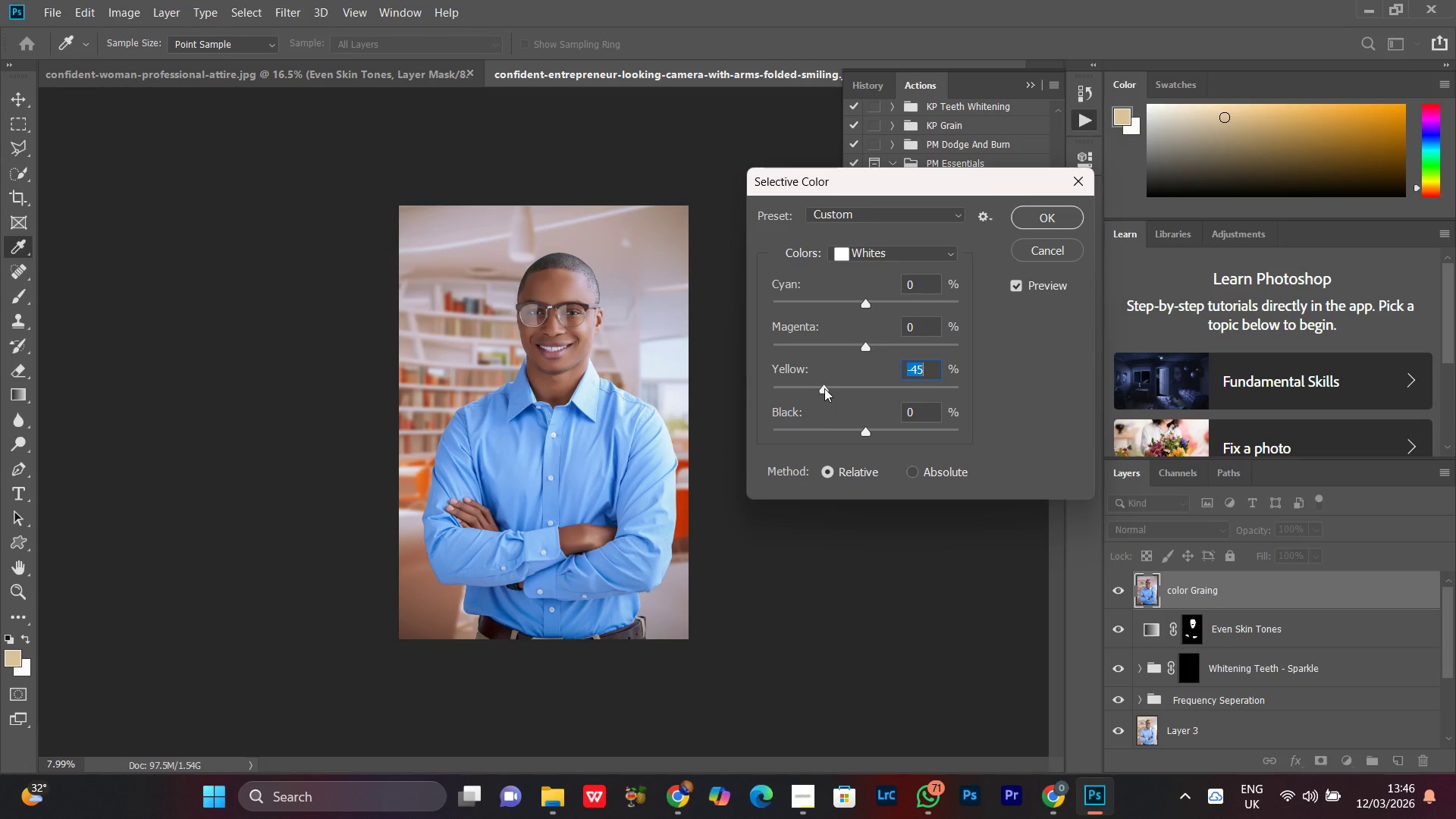 
key(Control+Equal)
 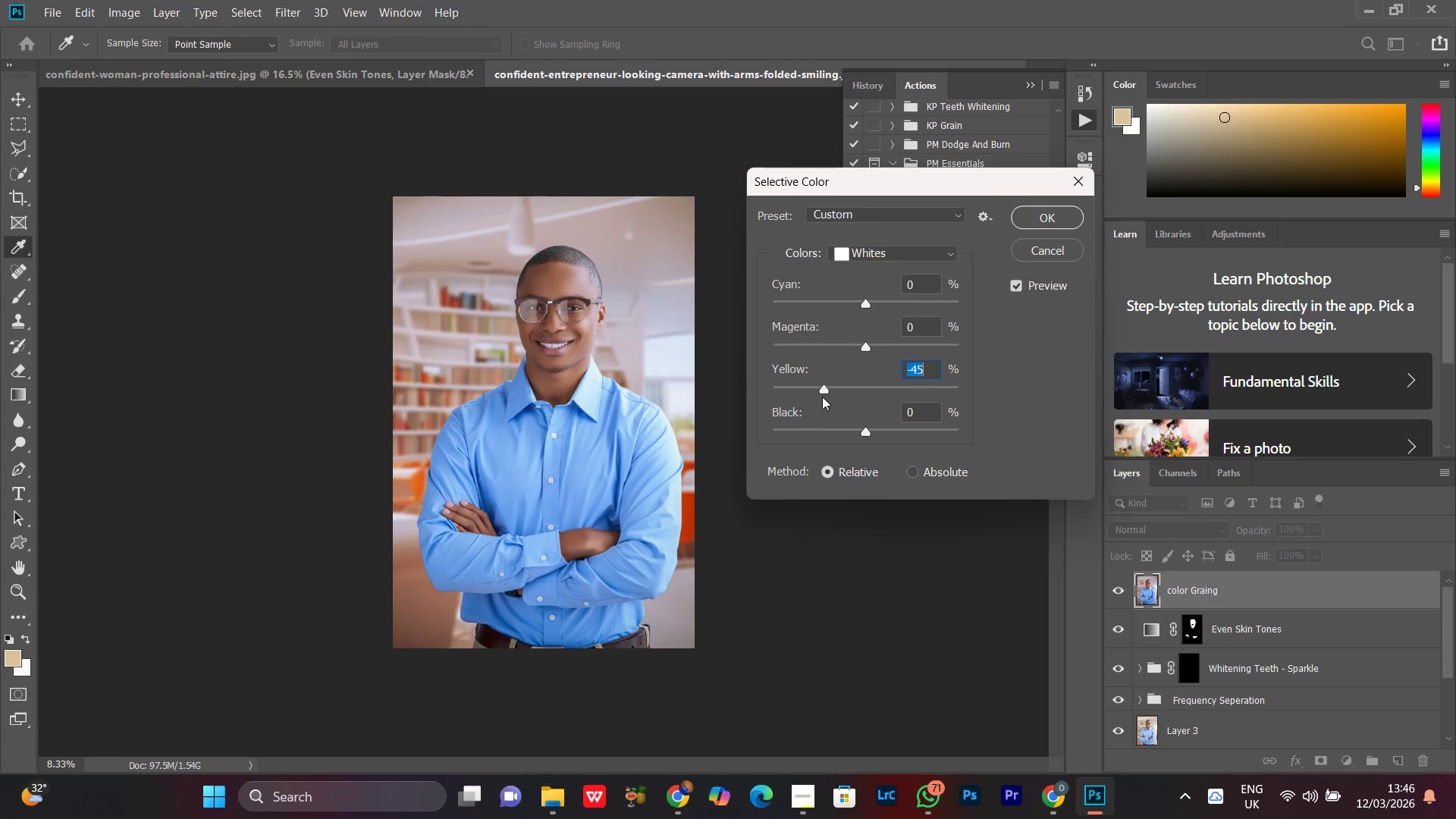 
left_click_drag(start_coordinate=[812, 391], to_coordinate=[745, 388])
 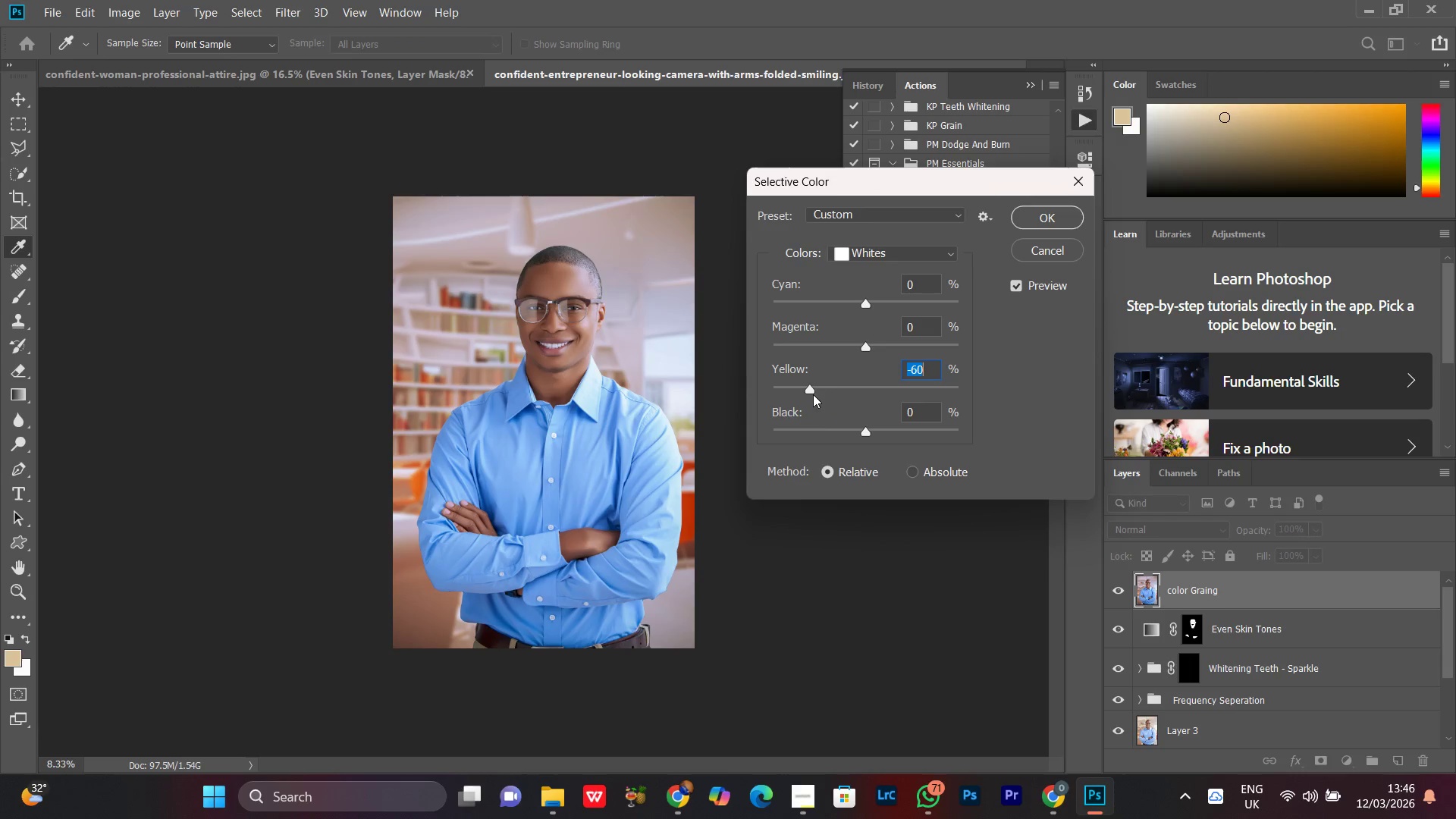 
double_click([745, 388])
 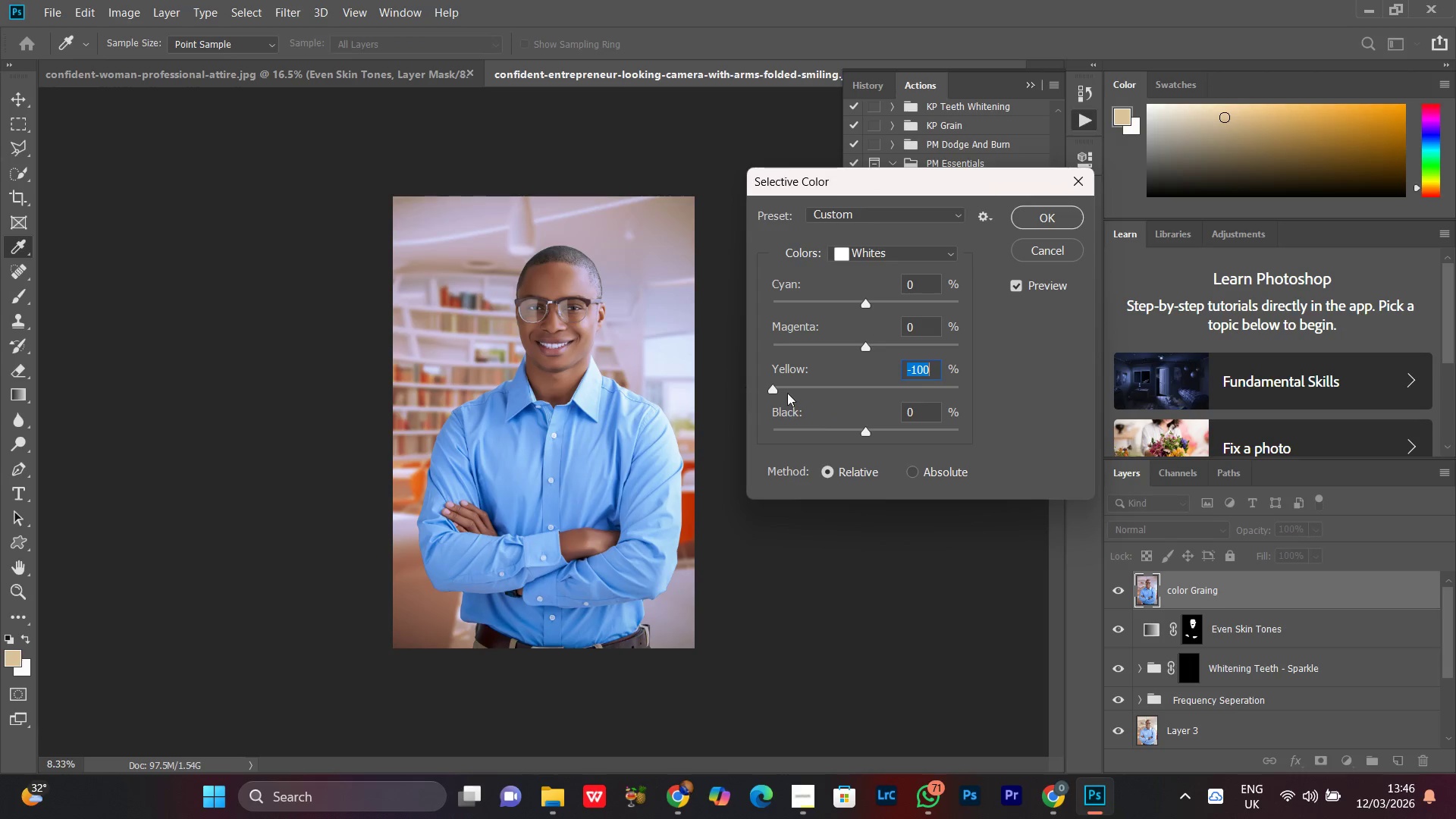 
left_click_drag(start_coordinate=[791, 394], to_coordinate=[836, 397])
 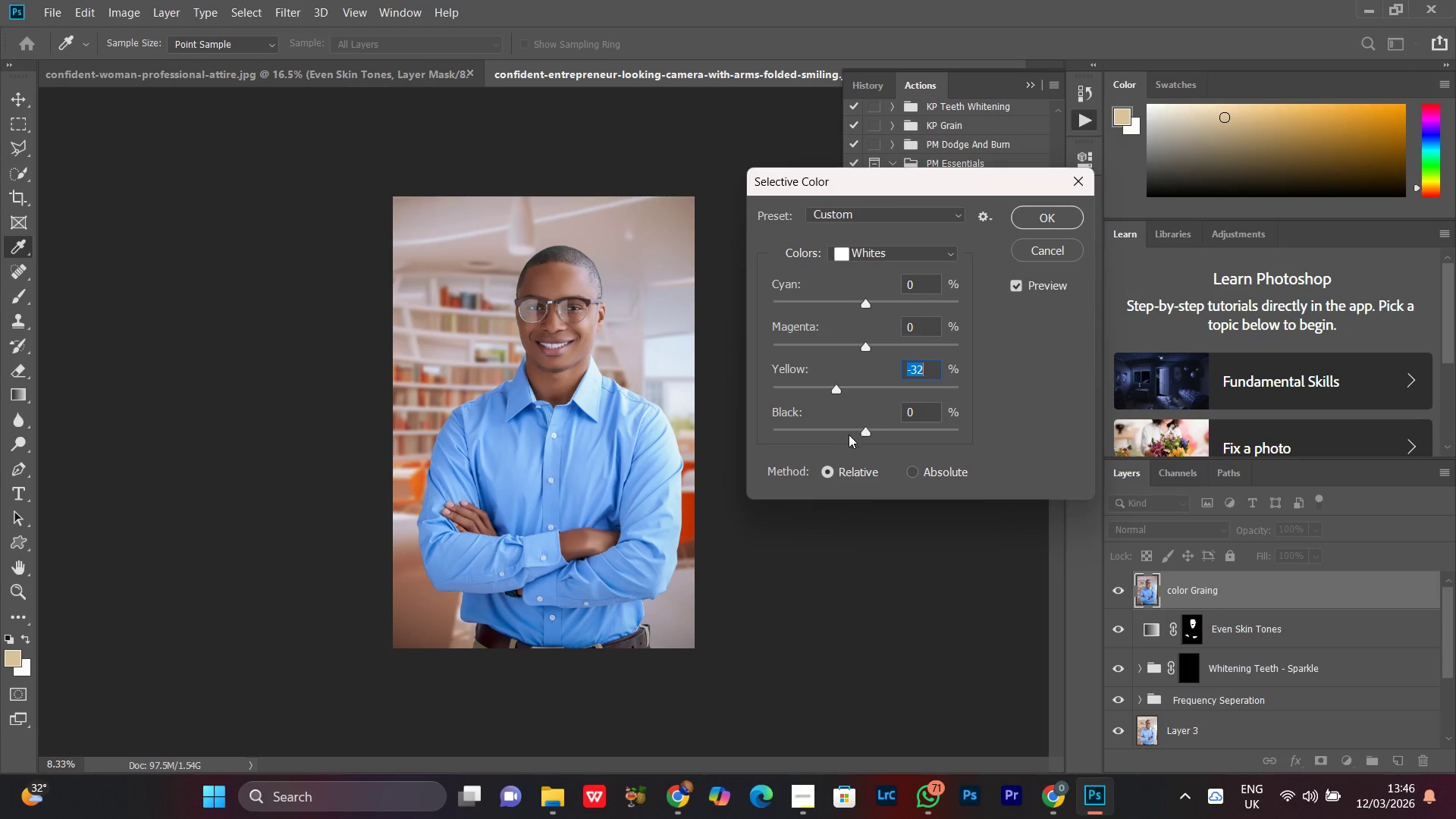 
double_click([840, 435])
 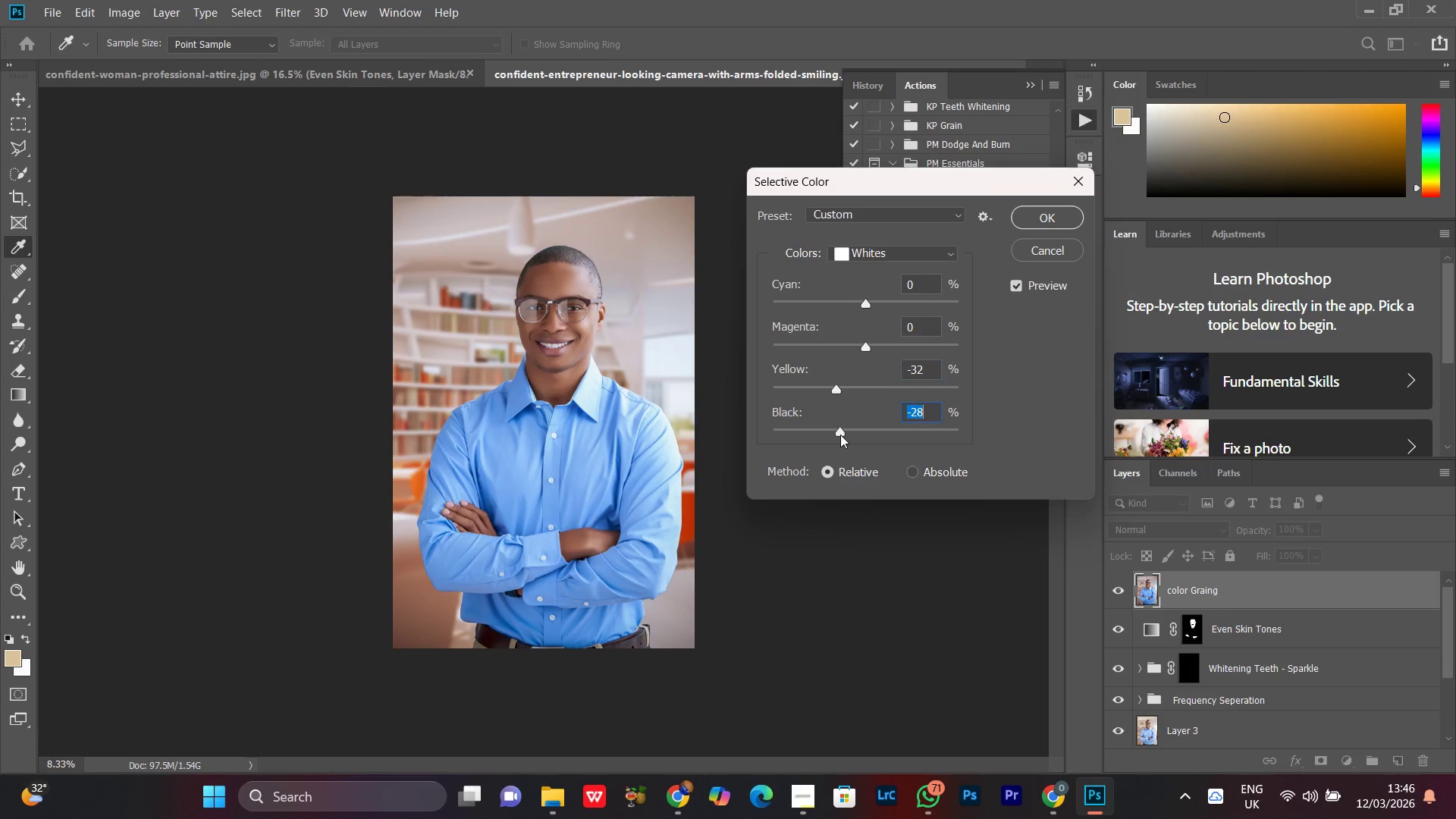 
triple_click([840, 435])
 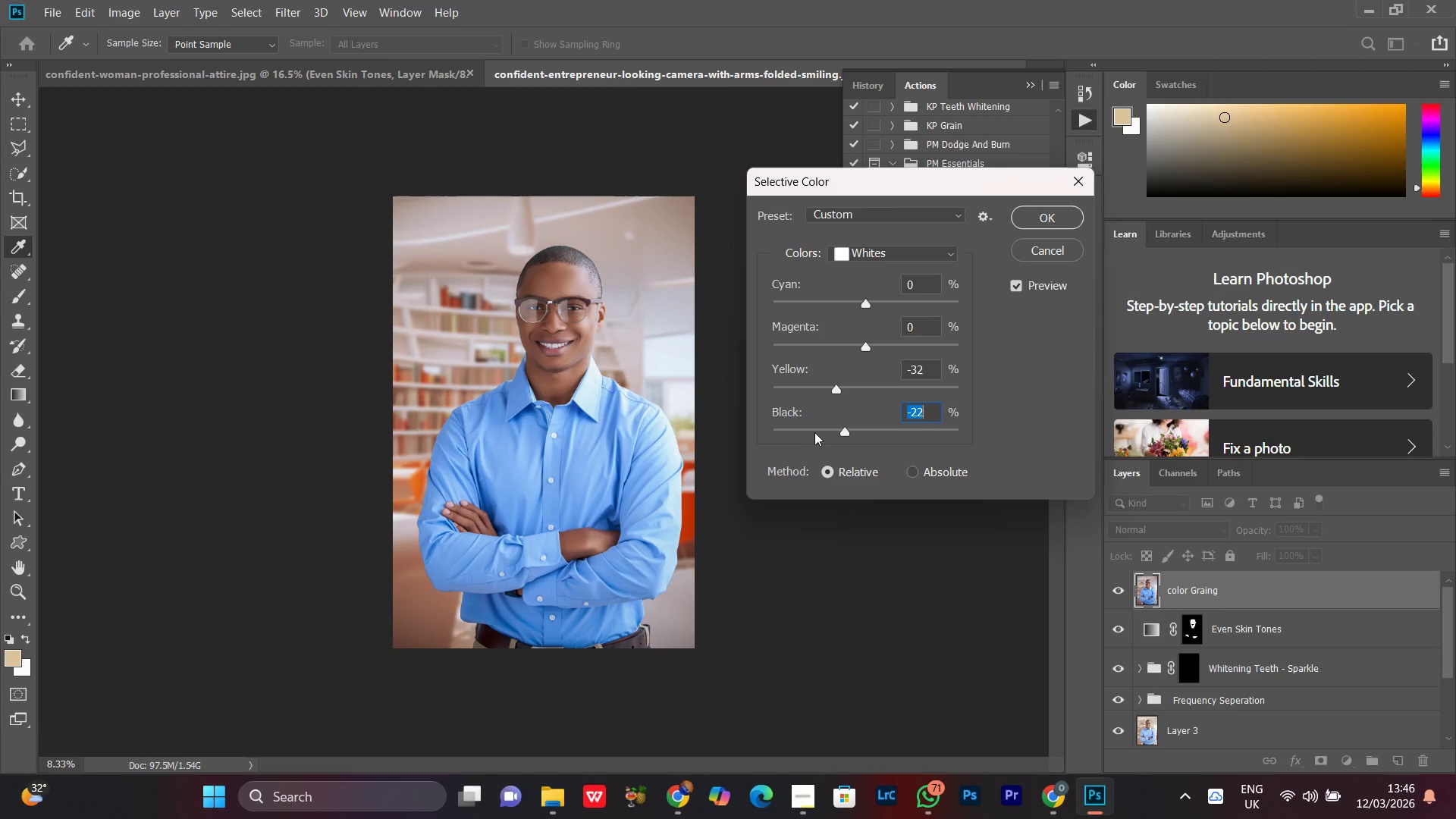 
left_click([827, 432])
 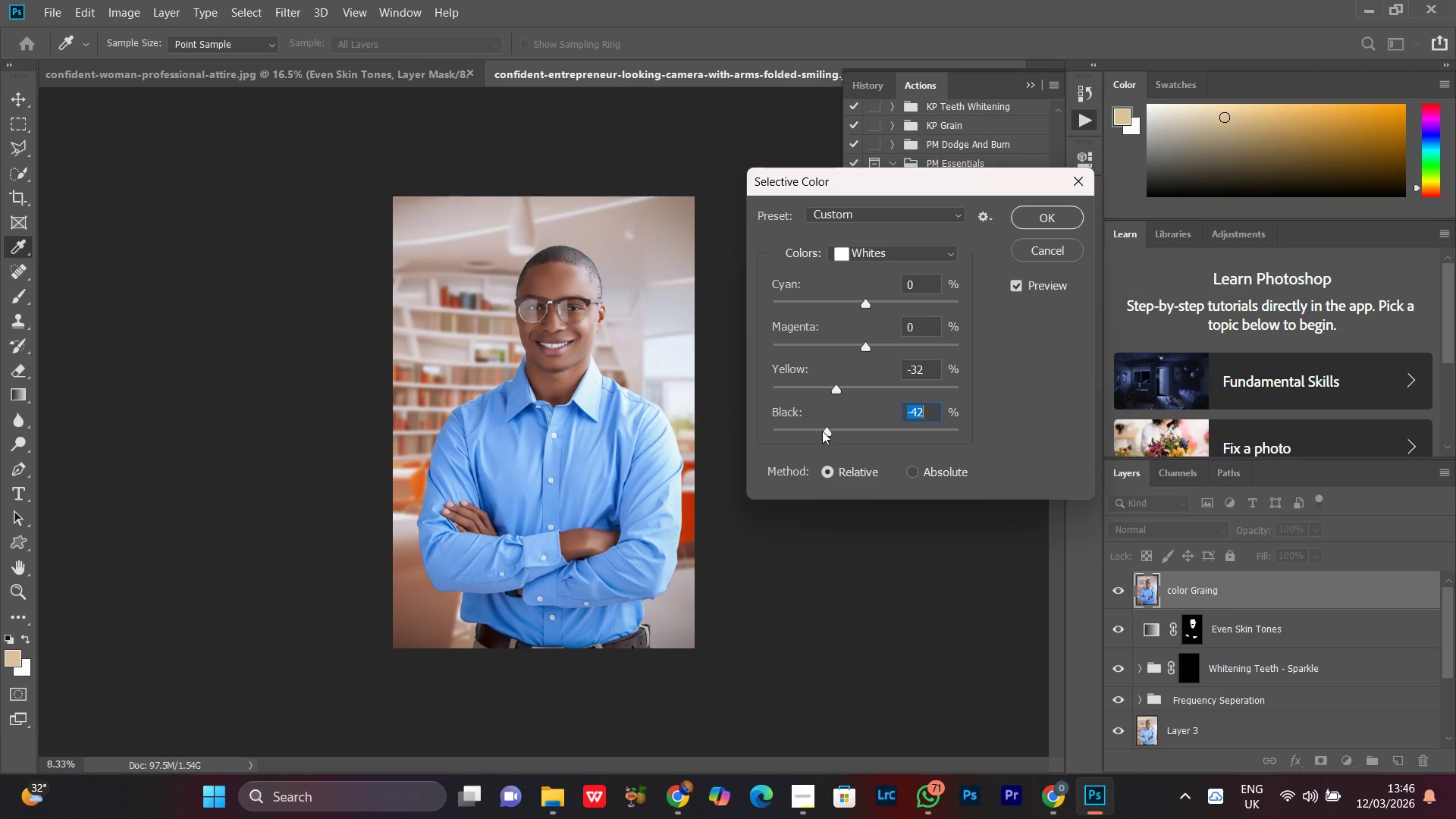 
left_click_drag(start_coordinate=[822, 431], to_coordinate=[833, 428])
 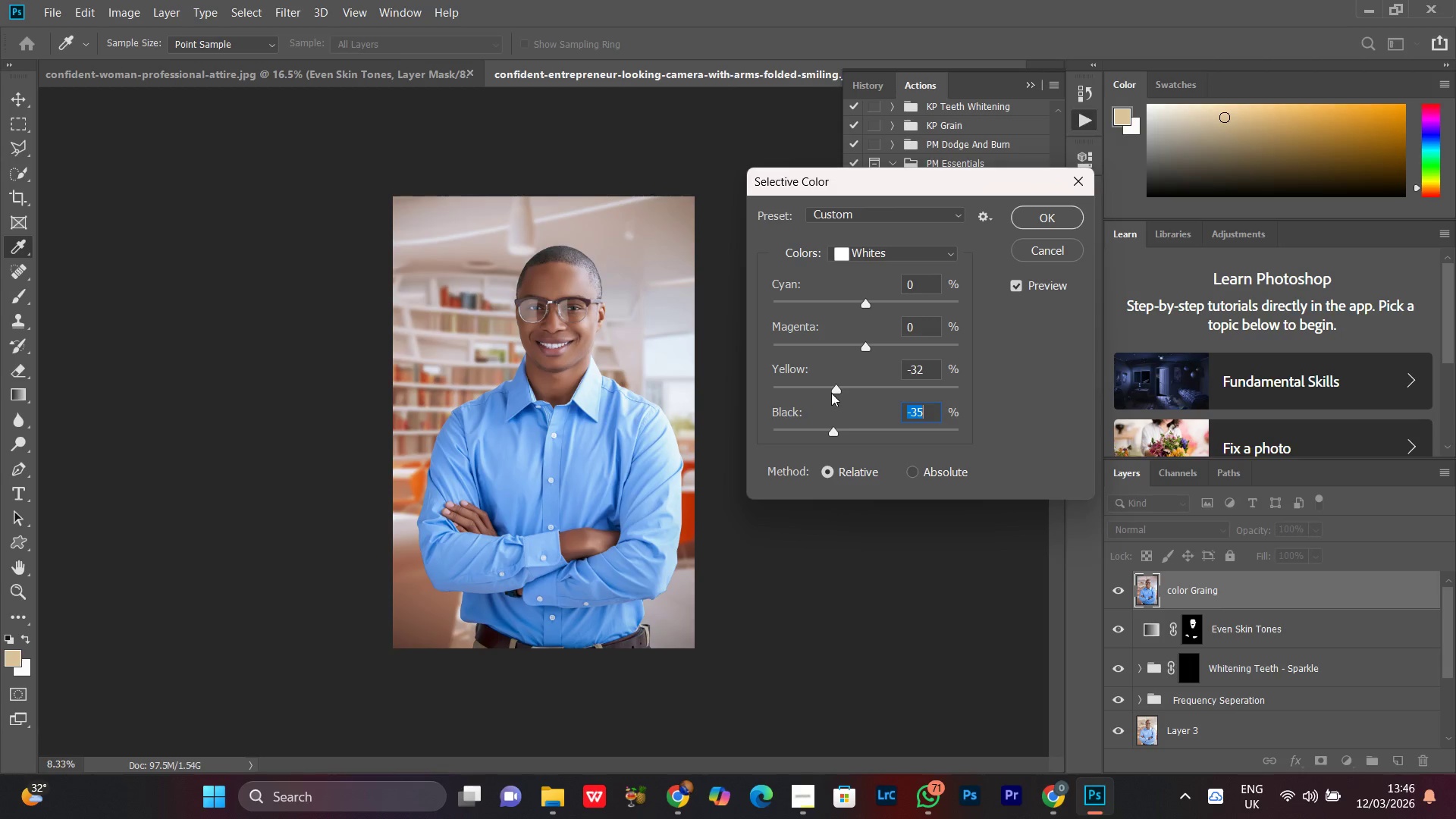 
left_click_drag(start_coordinate=[831, 393], to_coordinate=[820, 391])
 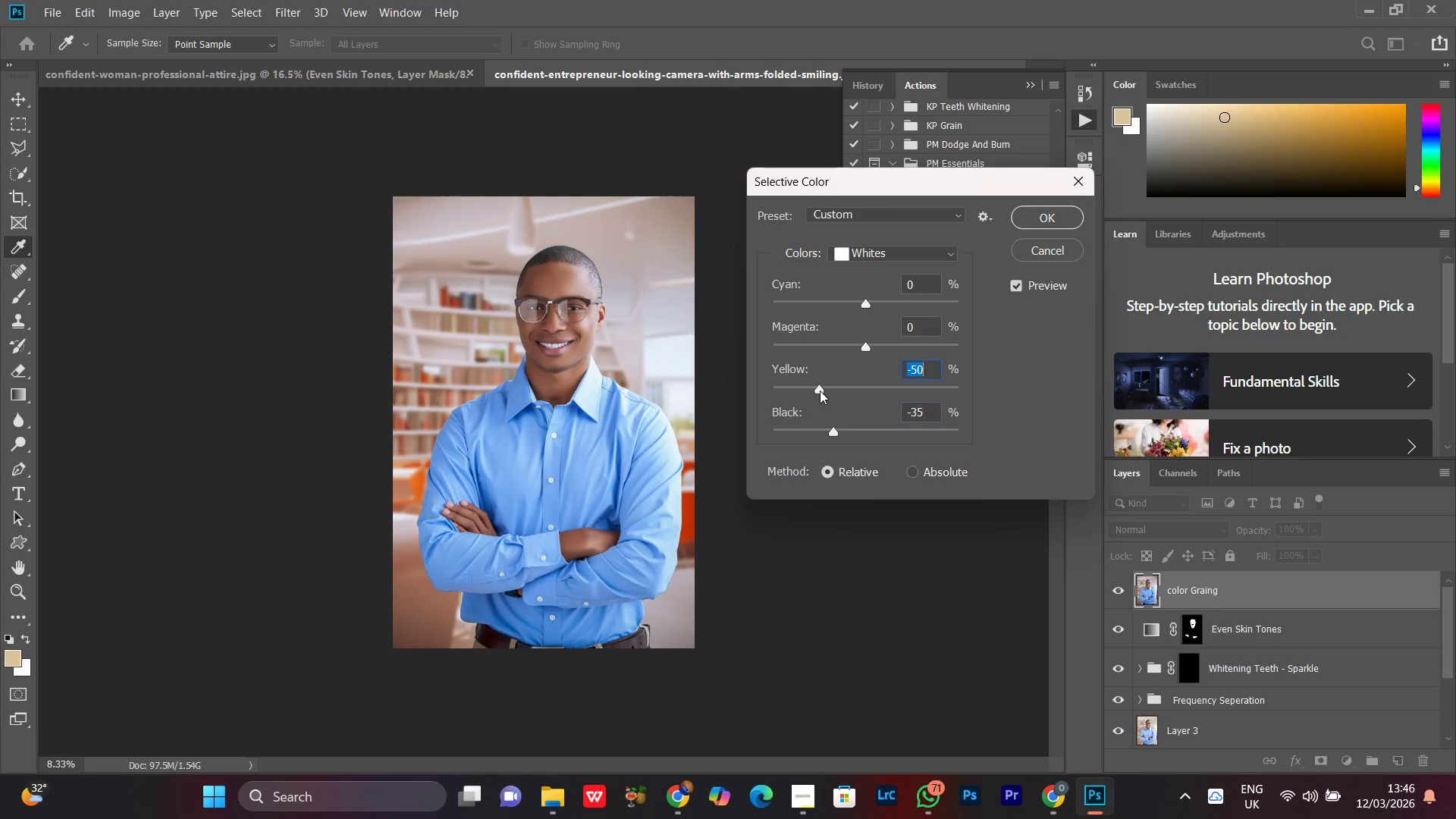 
left_click_drag(start_coordinate=[820, 391], to_coordinate=[831, 392])
 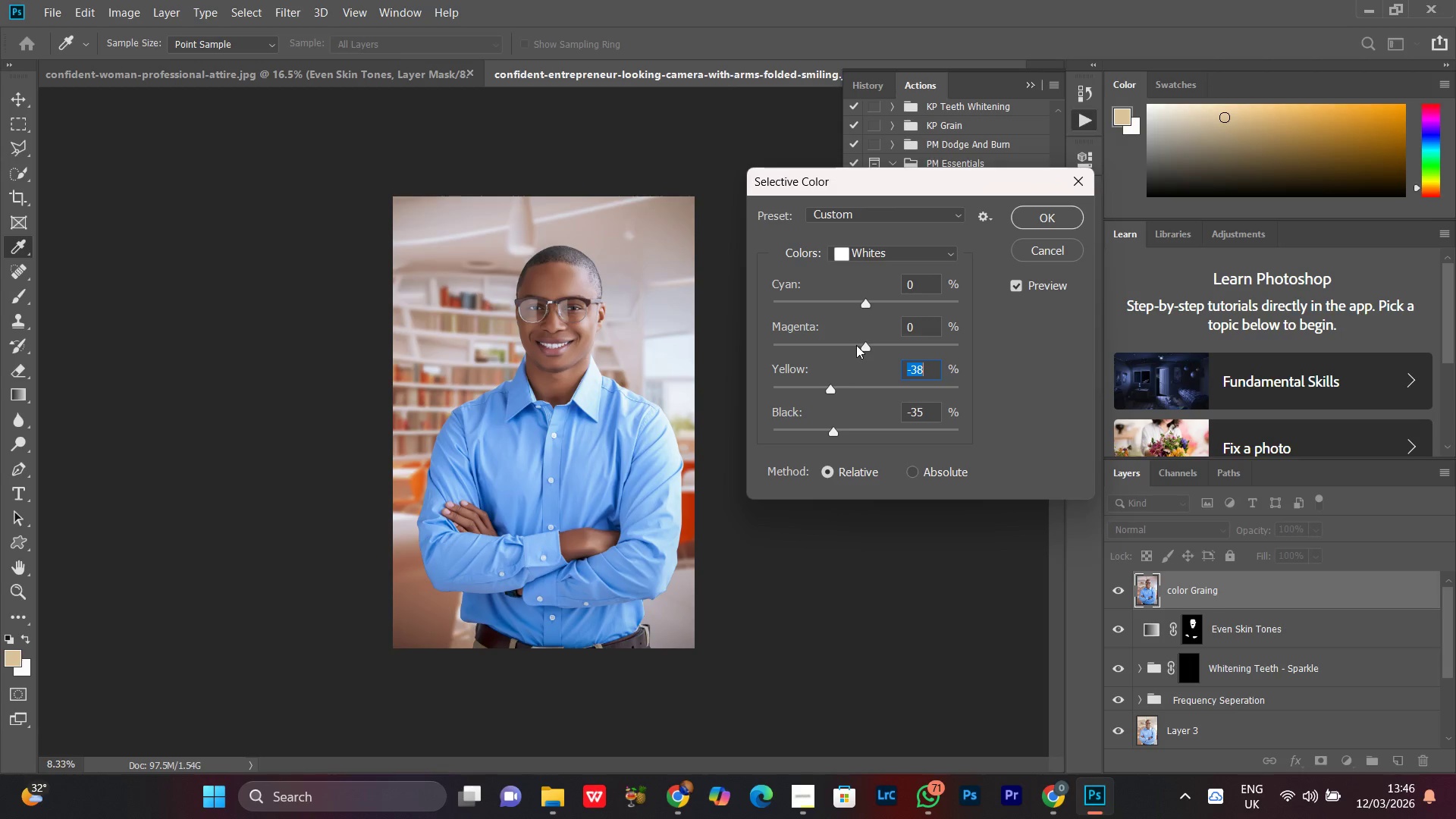 
left_click_drag(start_coordinate=[856, 345], to_coordinate=[846, 358])
 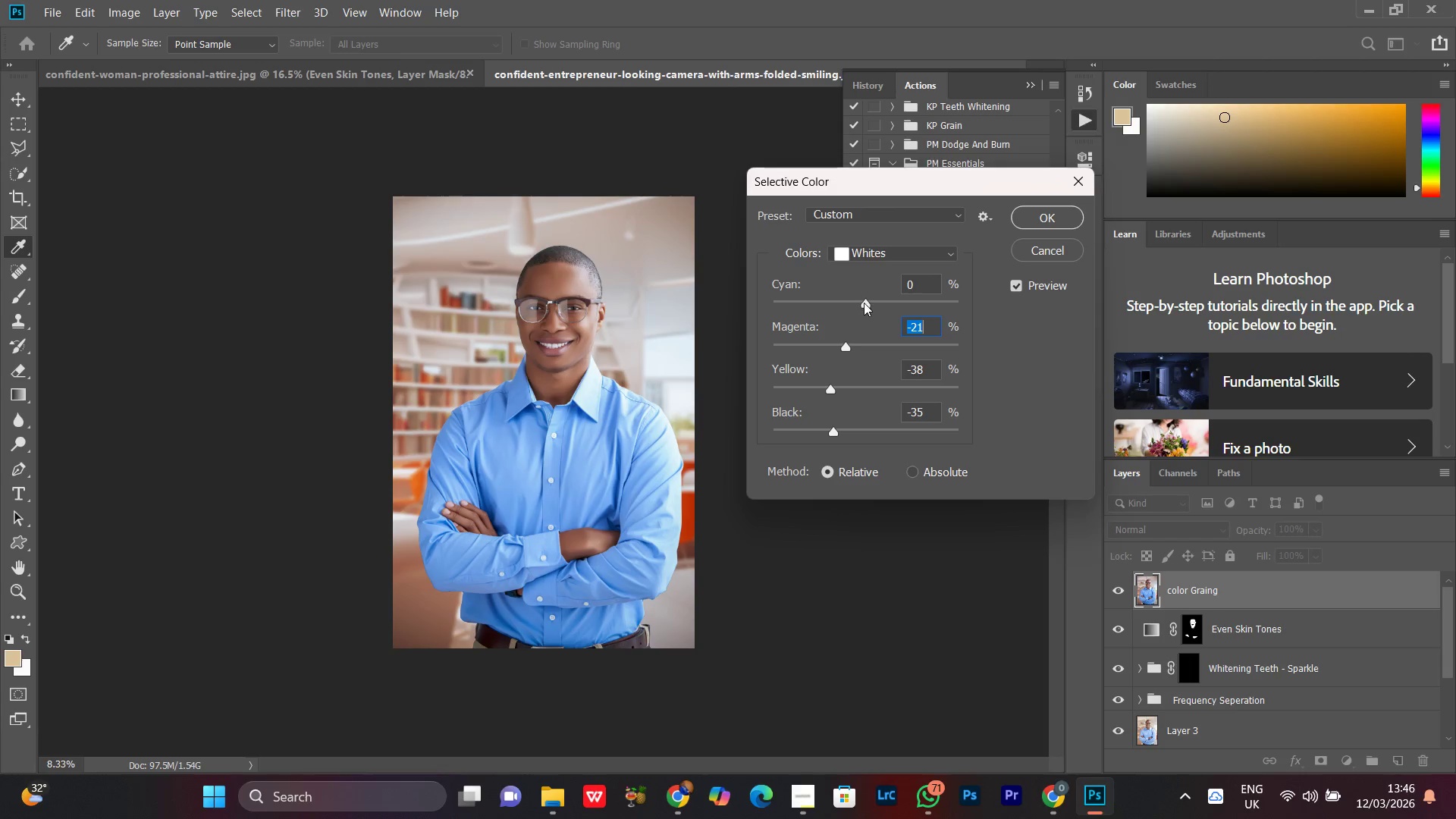 
left_click_drag(start_coordinate=[864, 303], to_coordinate=[897, 306])
 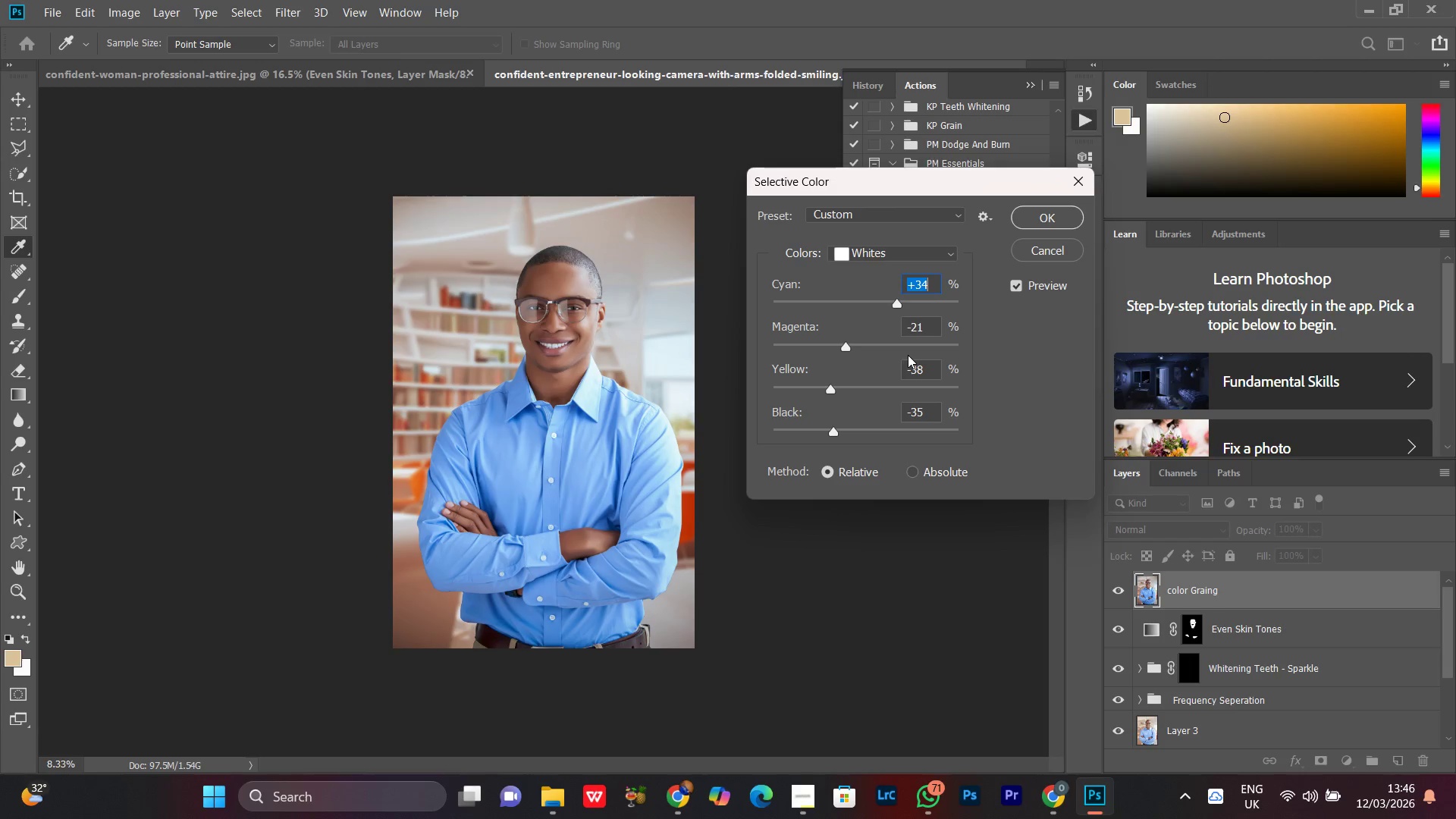 
key(Control+Equal)
 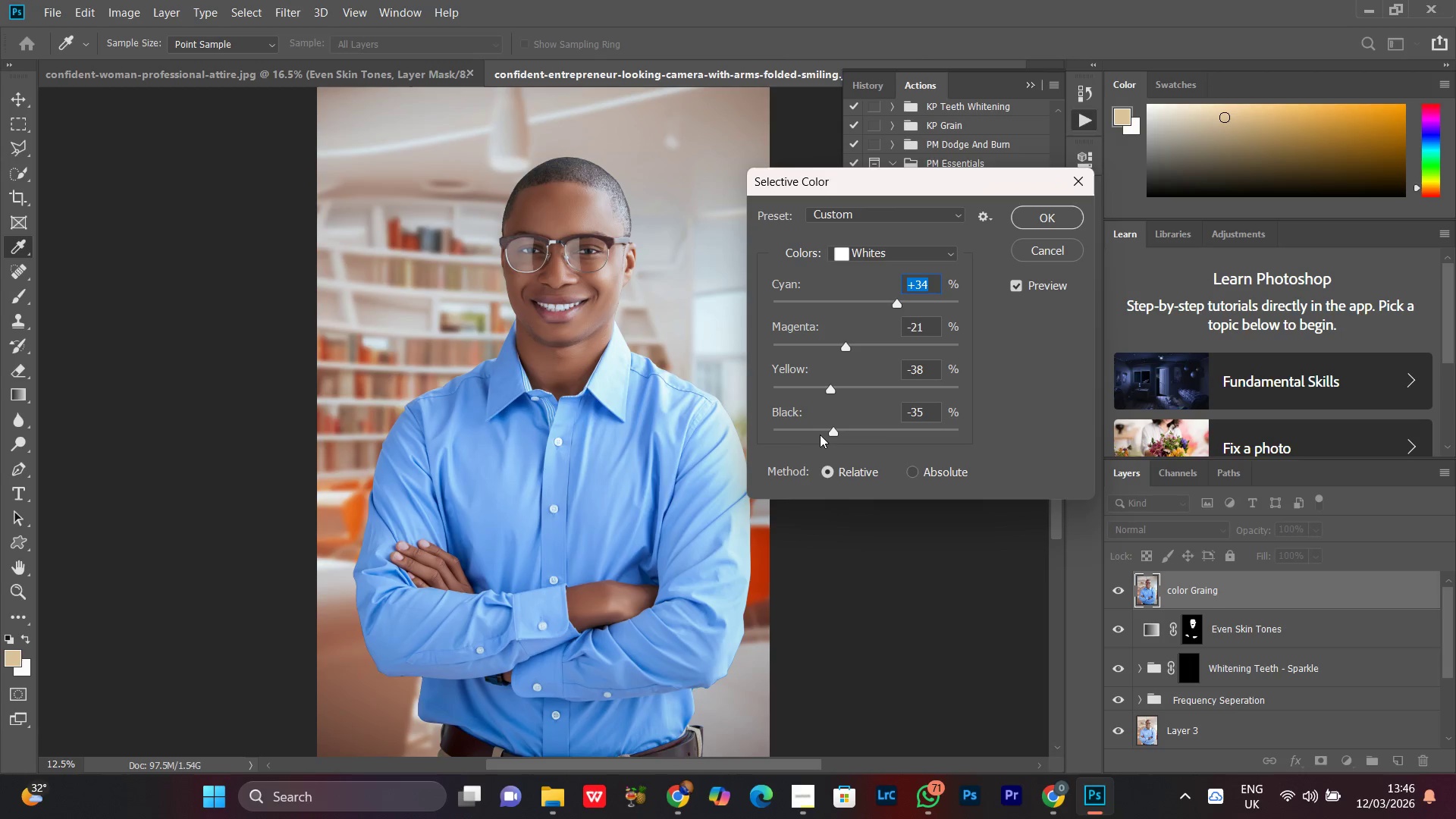 
left_click_drag(start_coordinate=[827, 432], to_coordinate=[835, 430])
 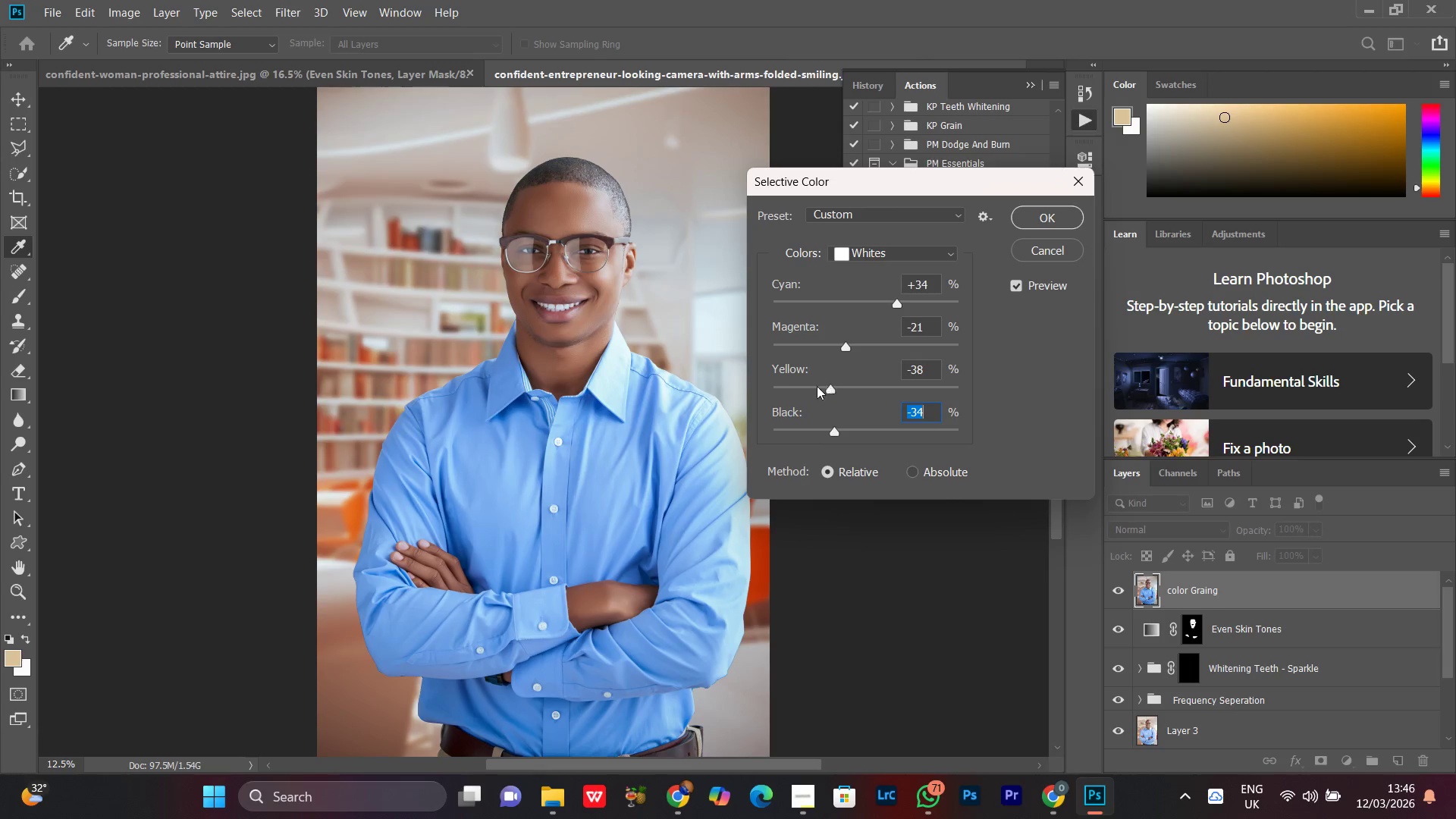 
left_click_drag(start_coordinate=[825, 386], to_coordinate=[780, 388])
 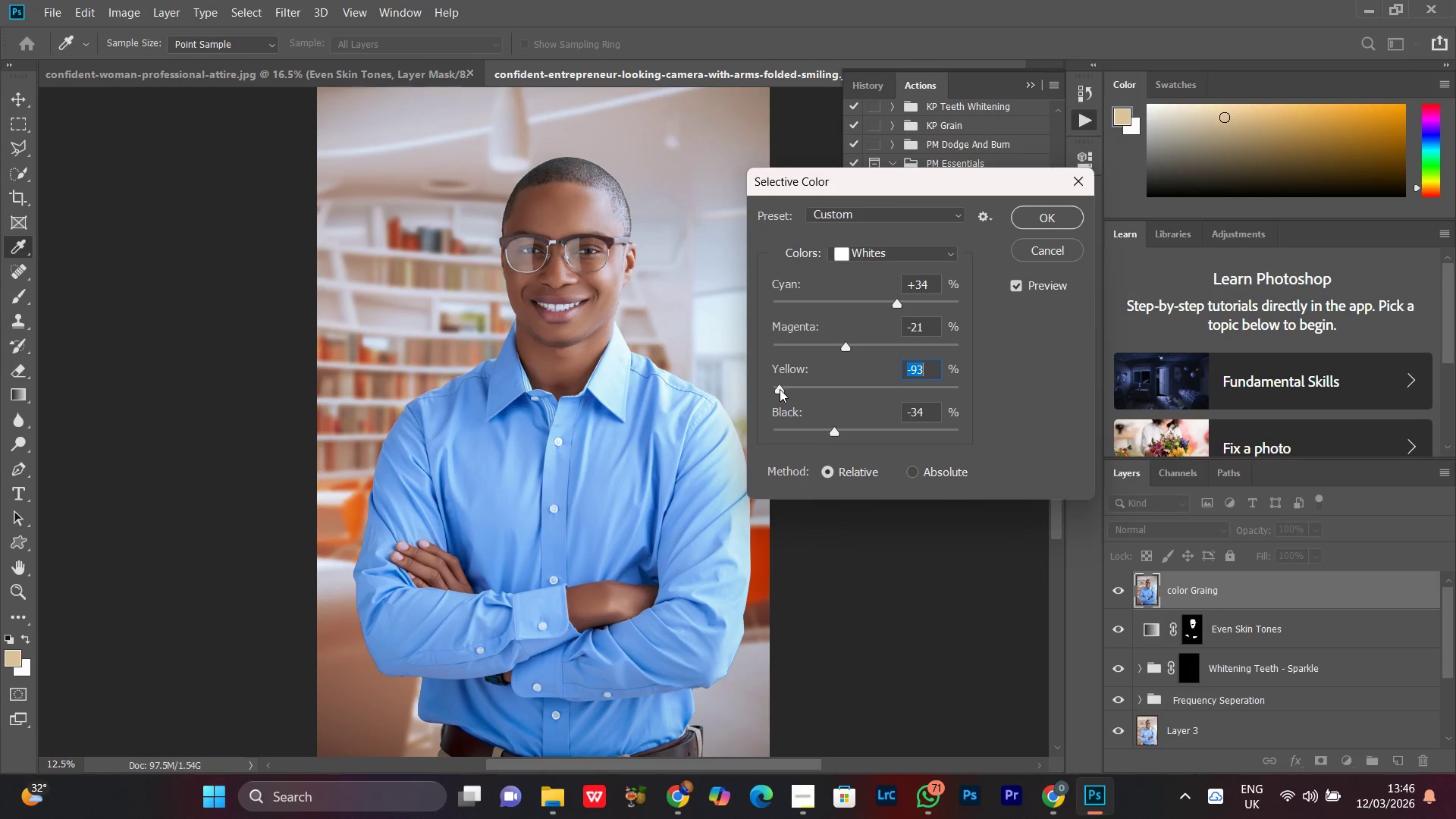 
double_click([780, 388])
 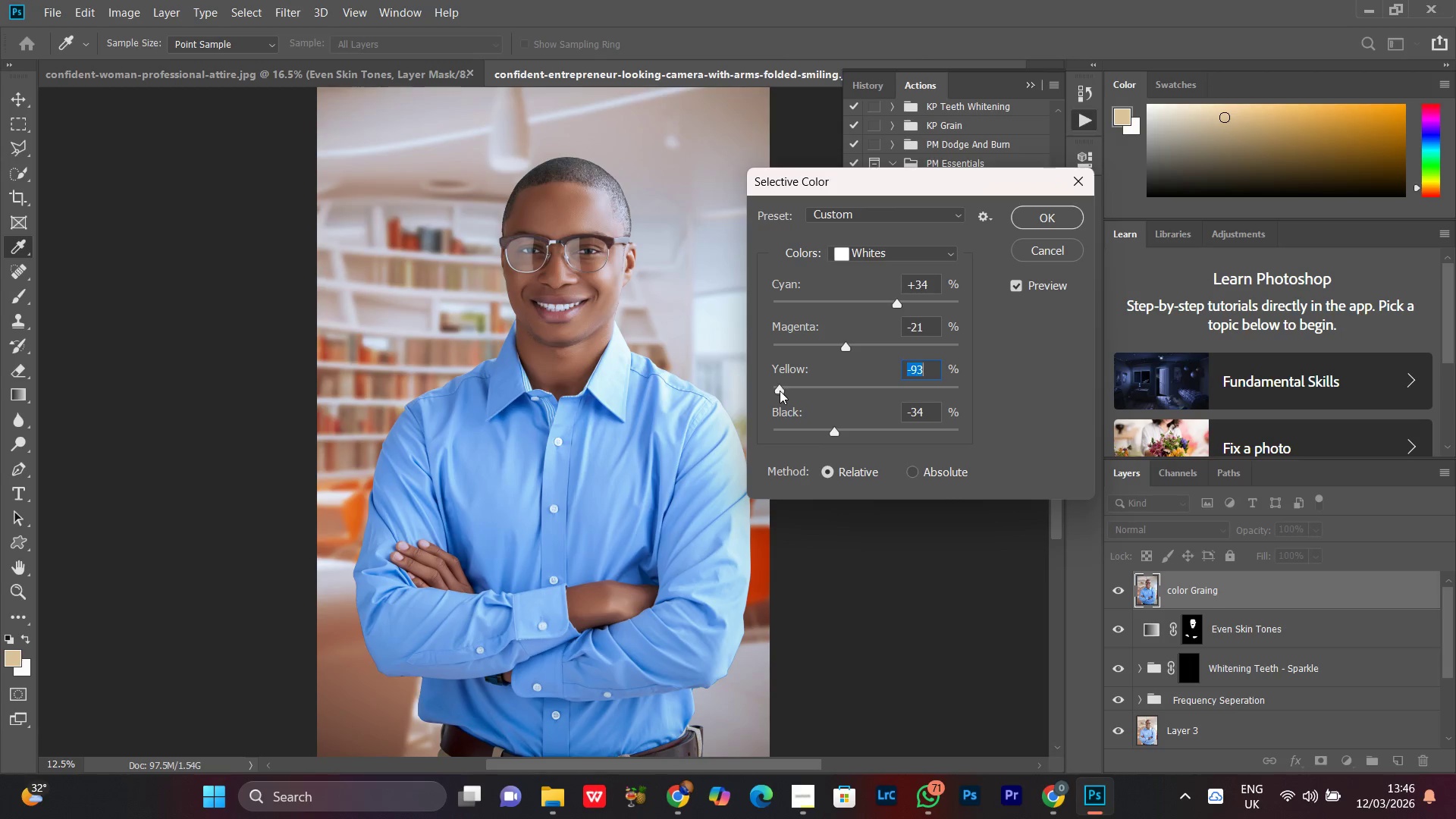 
left_click_drag(start_coordinate=[780, 389], to_coordinate=[835, 397])
 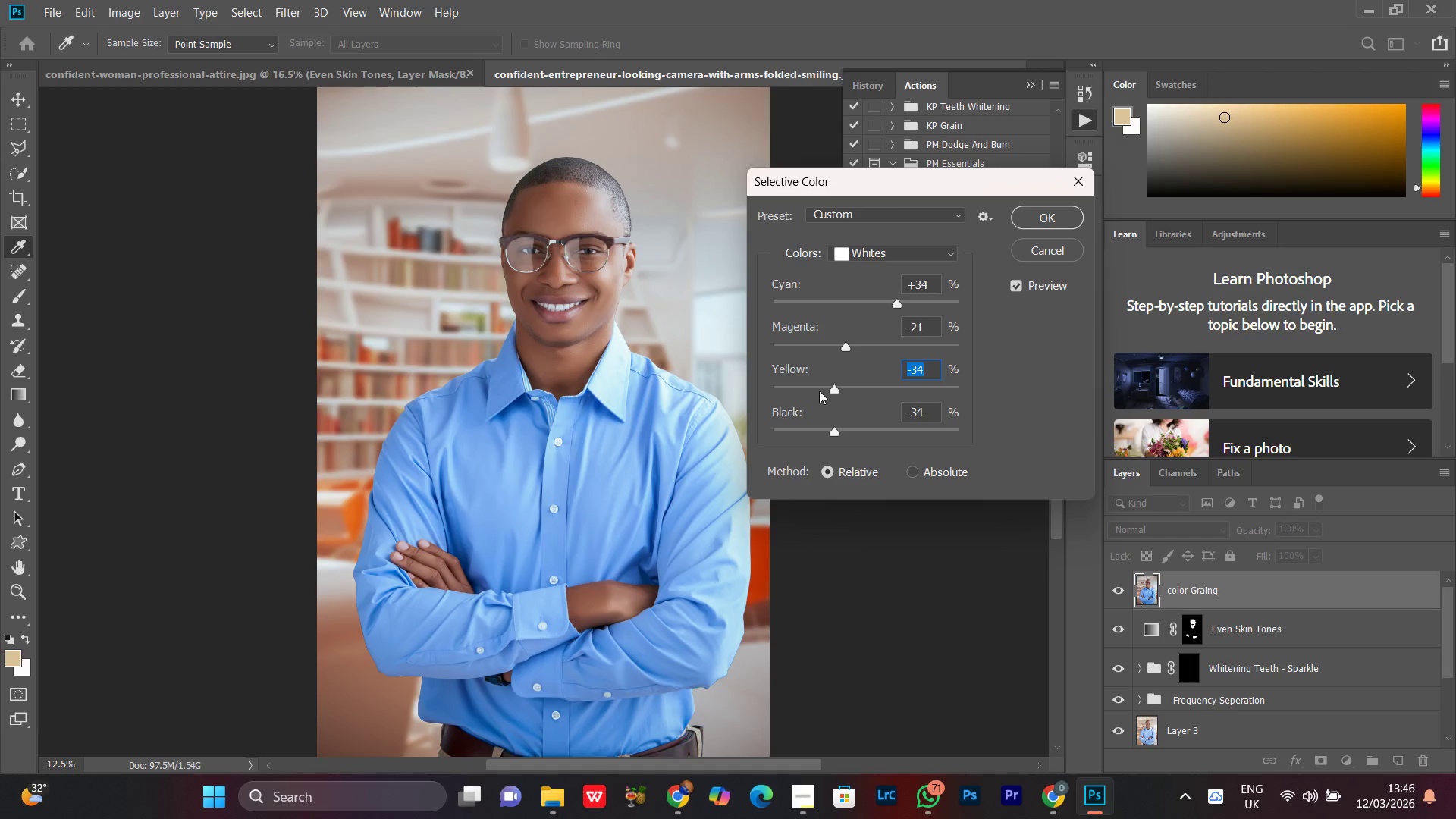 
wait(5.39)
 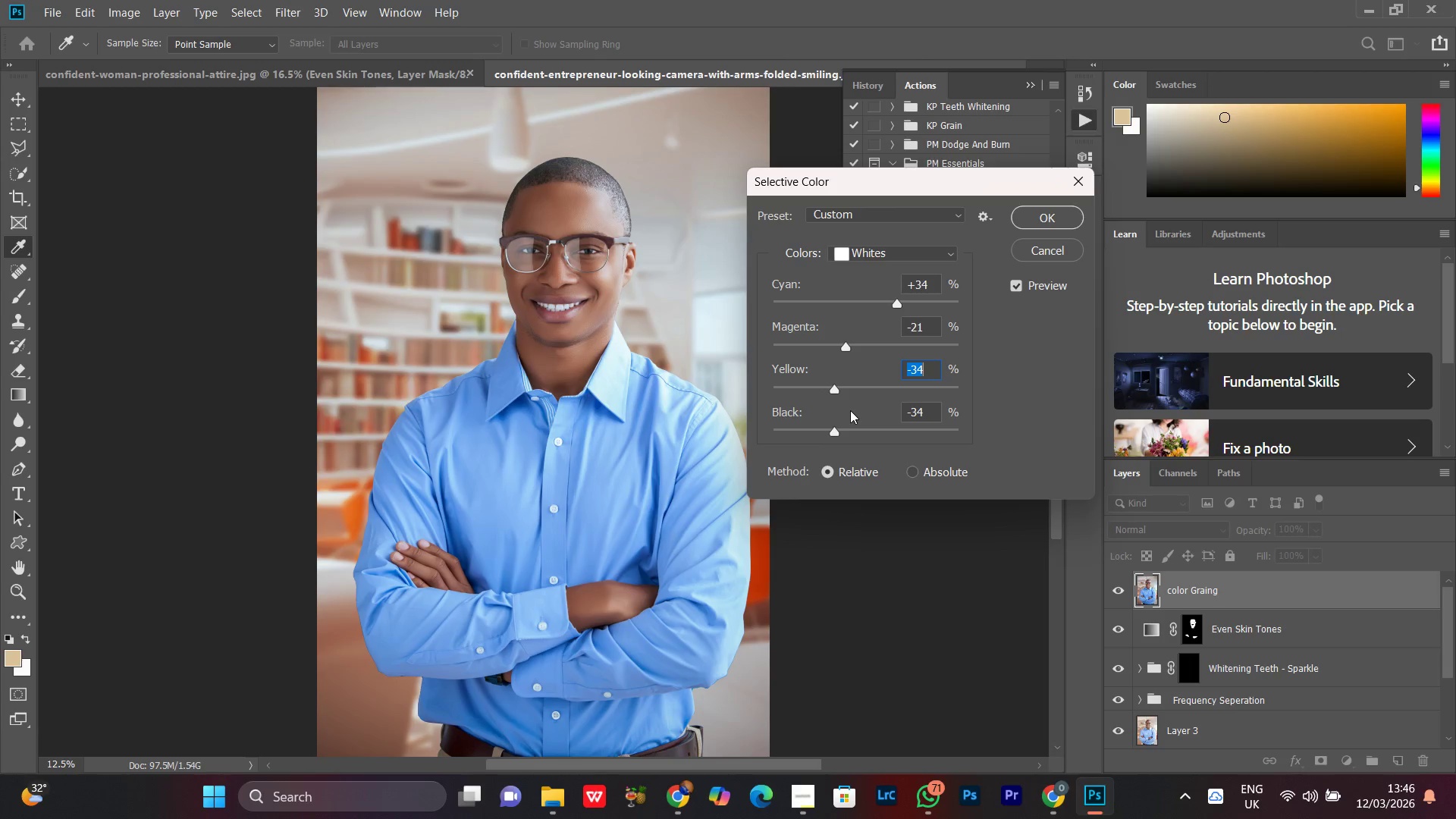 
left_click_drag(start_coordinate=[833, 390], to_coordinate=[839, 391])
 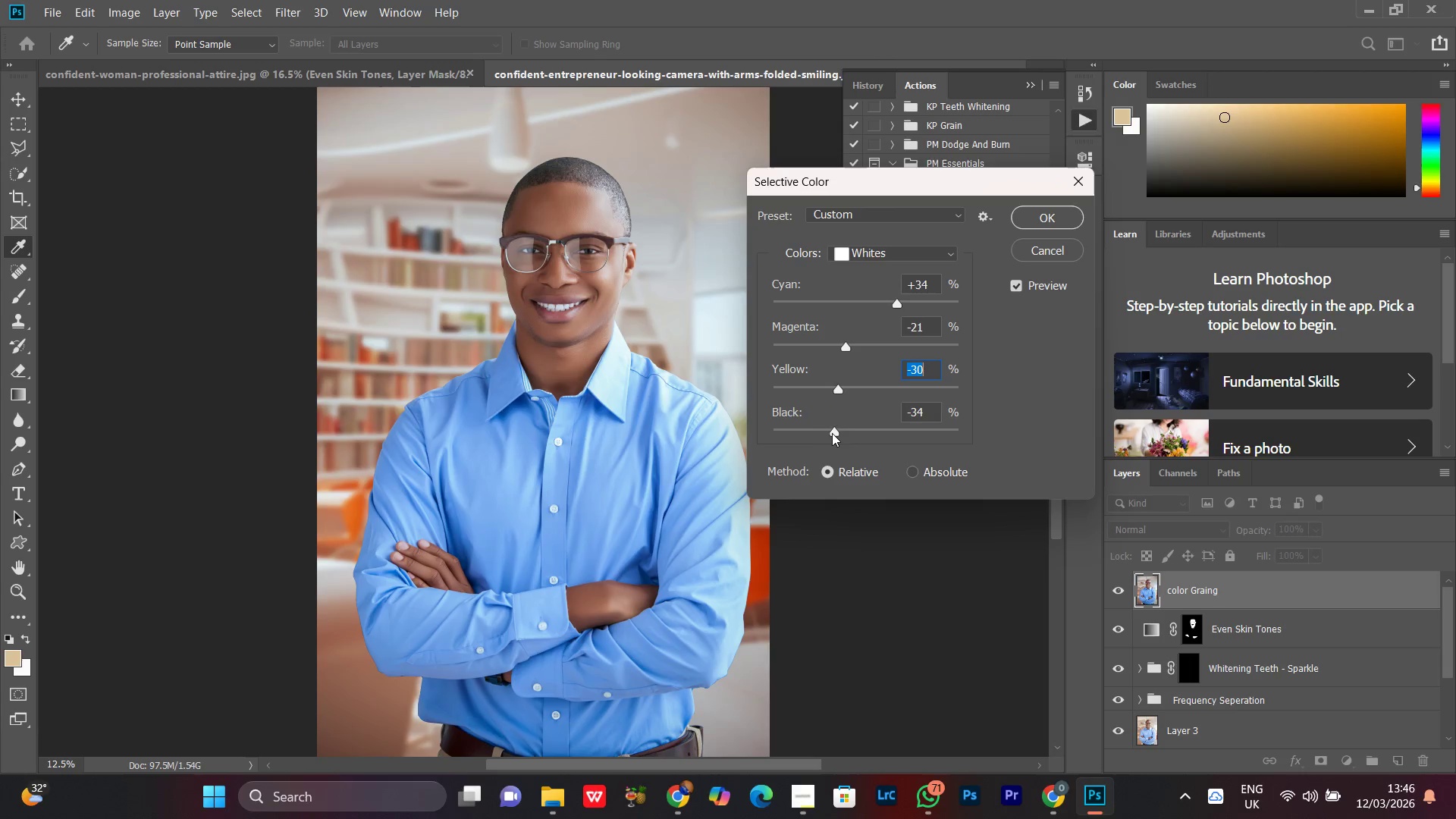 
left_click_drag(start_coordinate=[832, 433], to_coordinate=[842, 432])
 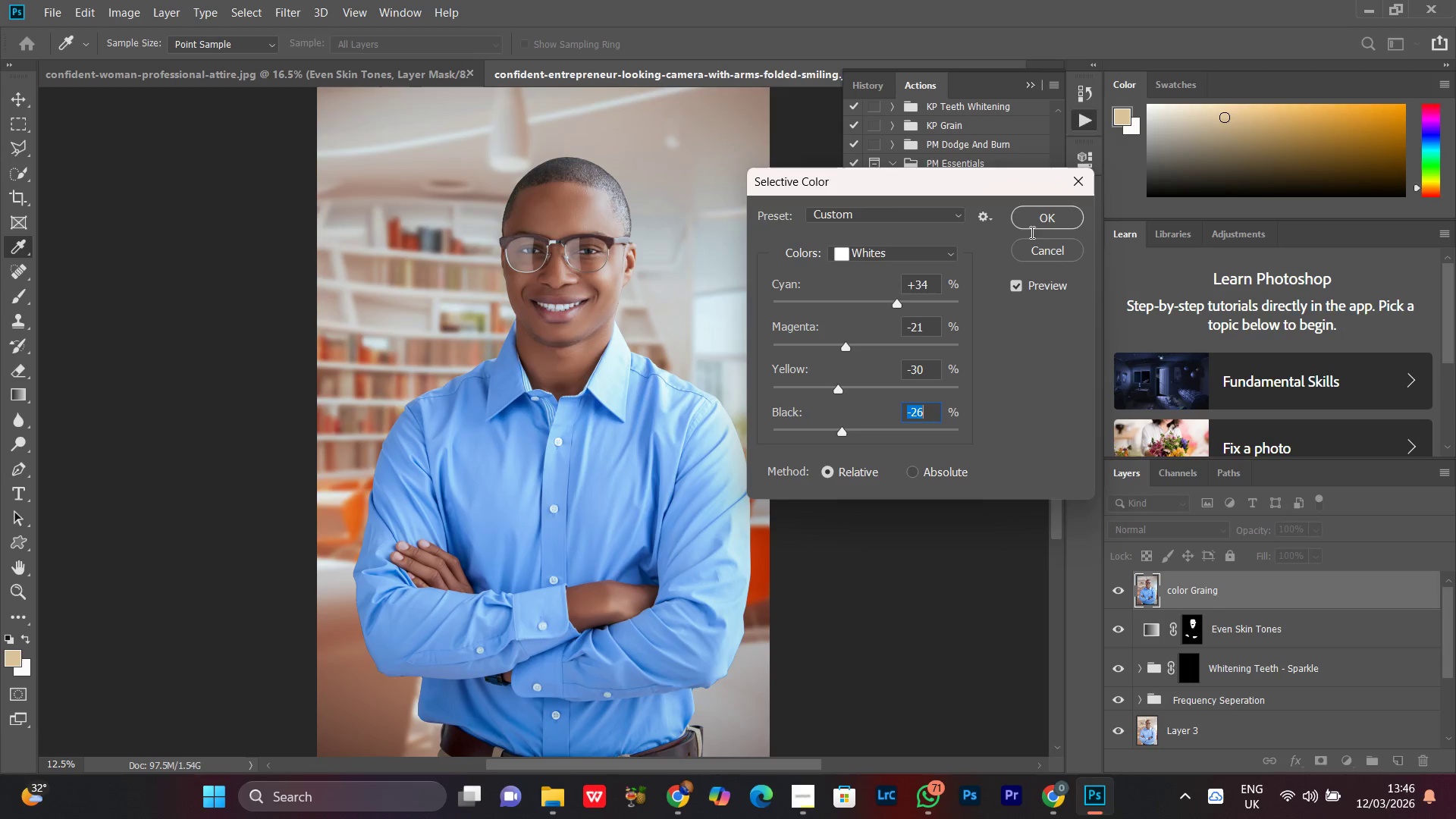 
left_click([1043, 224])
 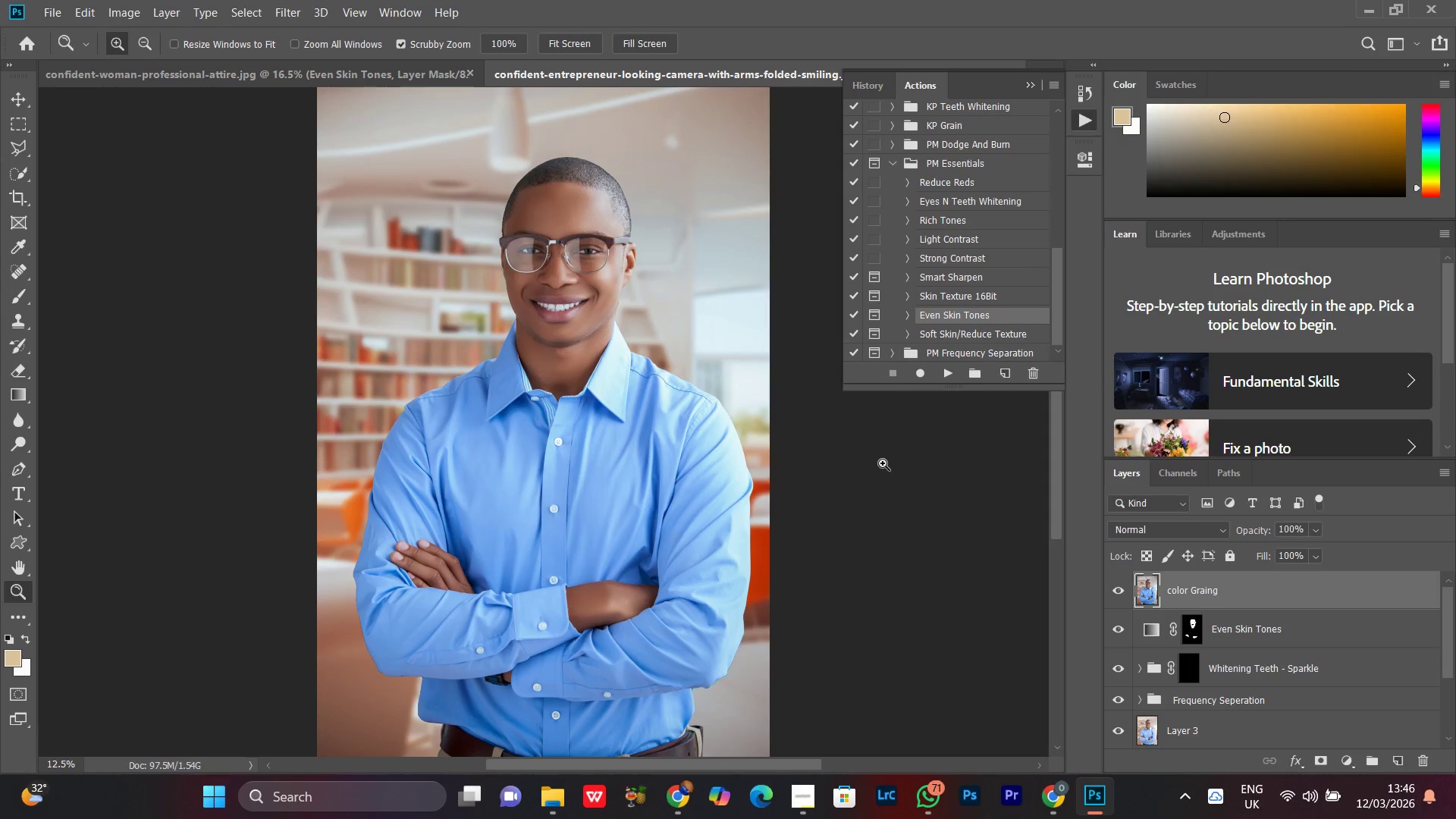 
key(Control+Minus)
 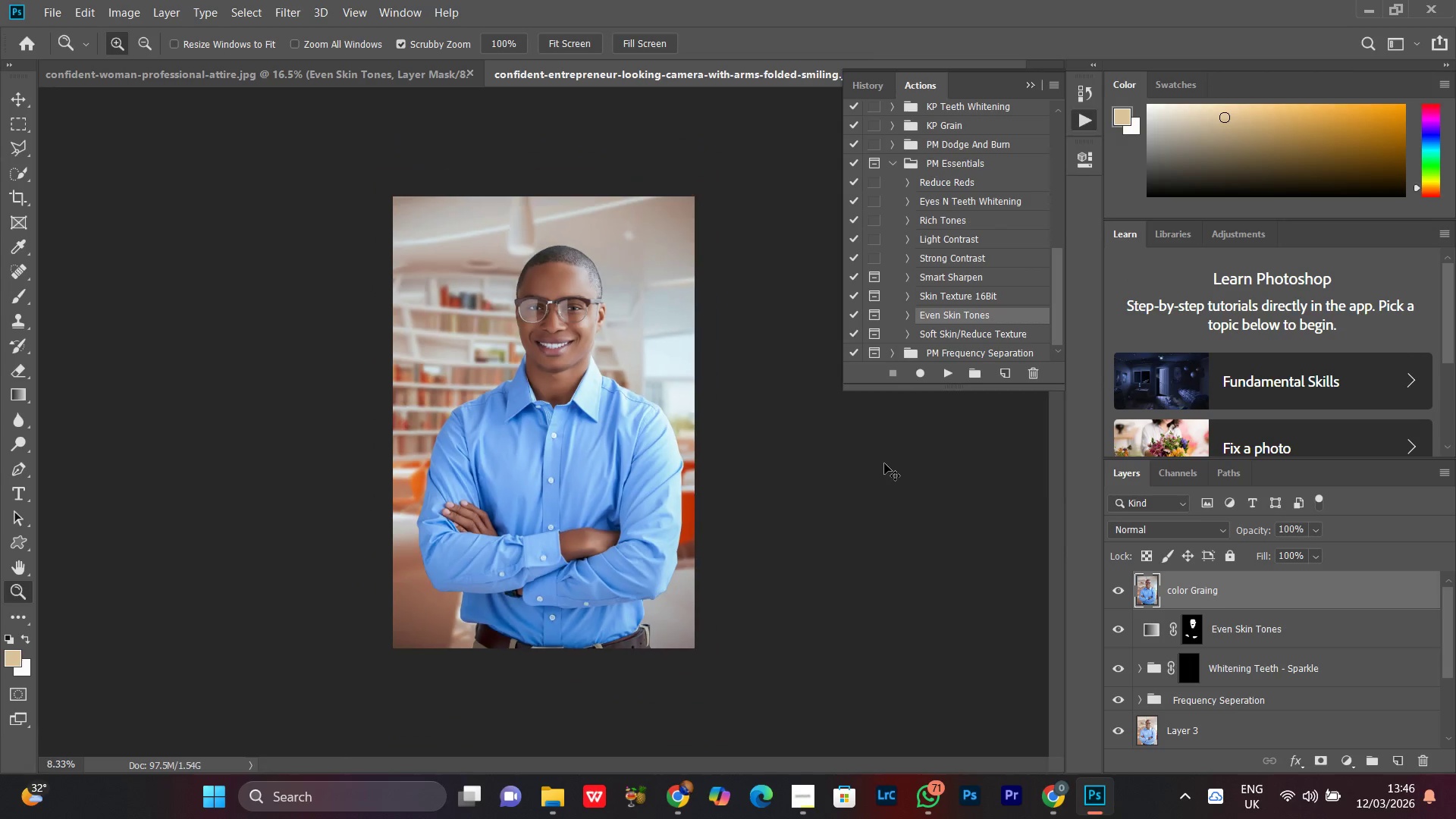 
key(Control+Minus)
 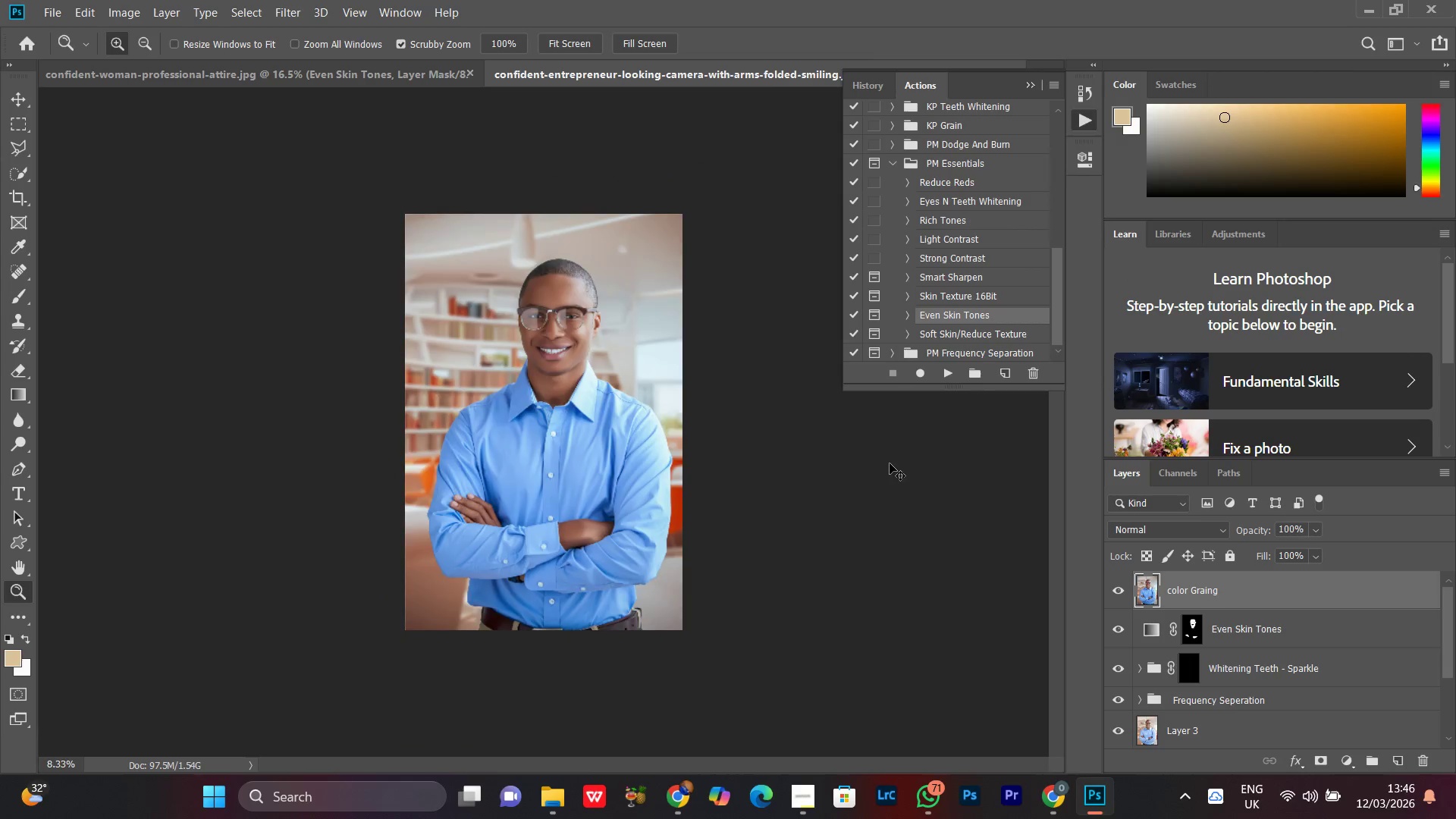 
key(Control+Equal)
 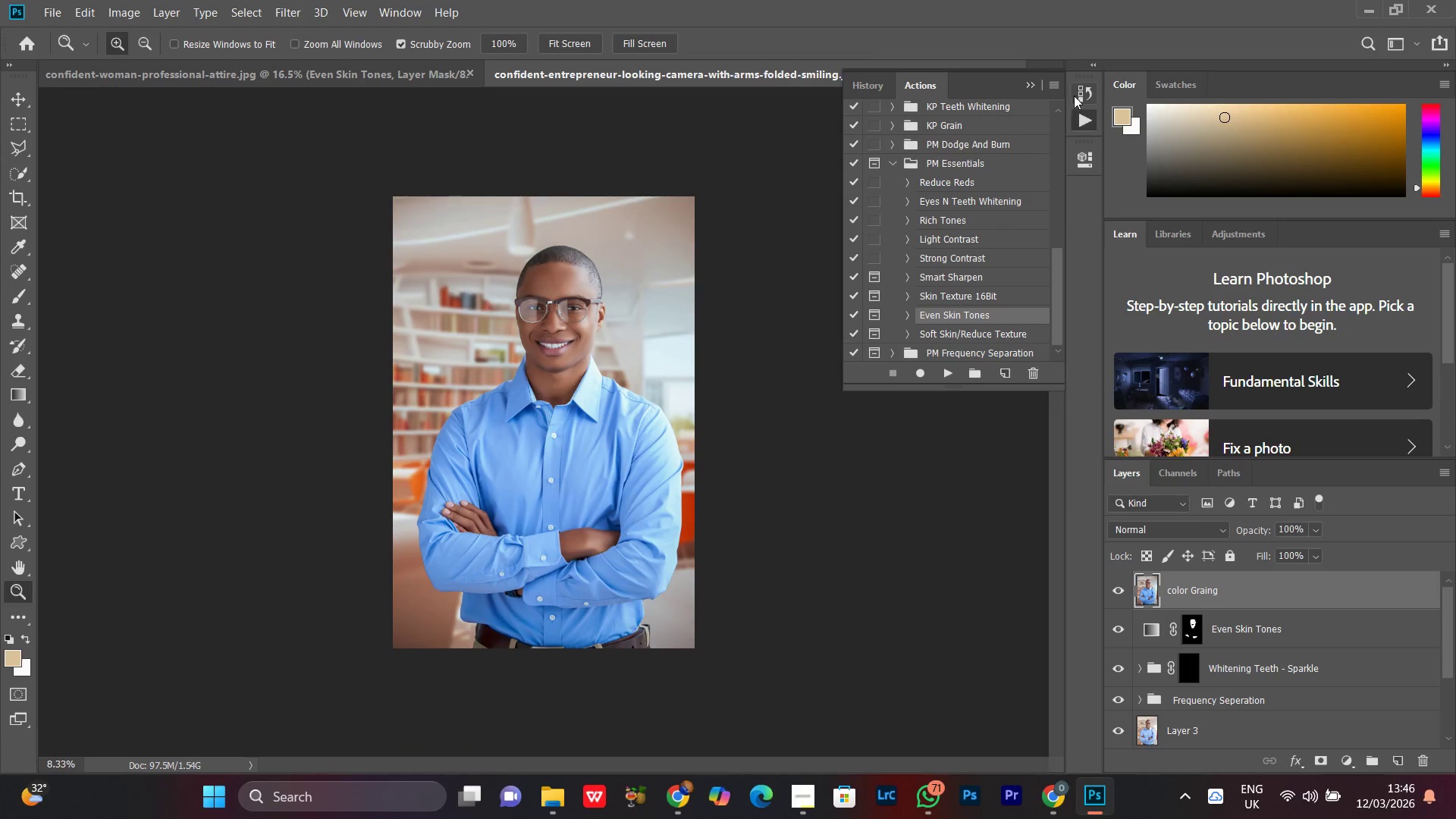 
left_click([1078, 93])
 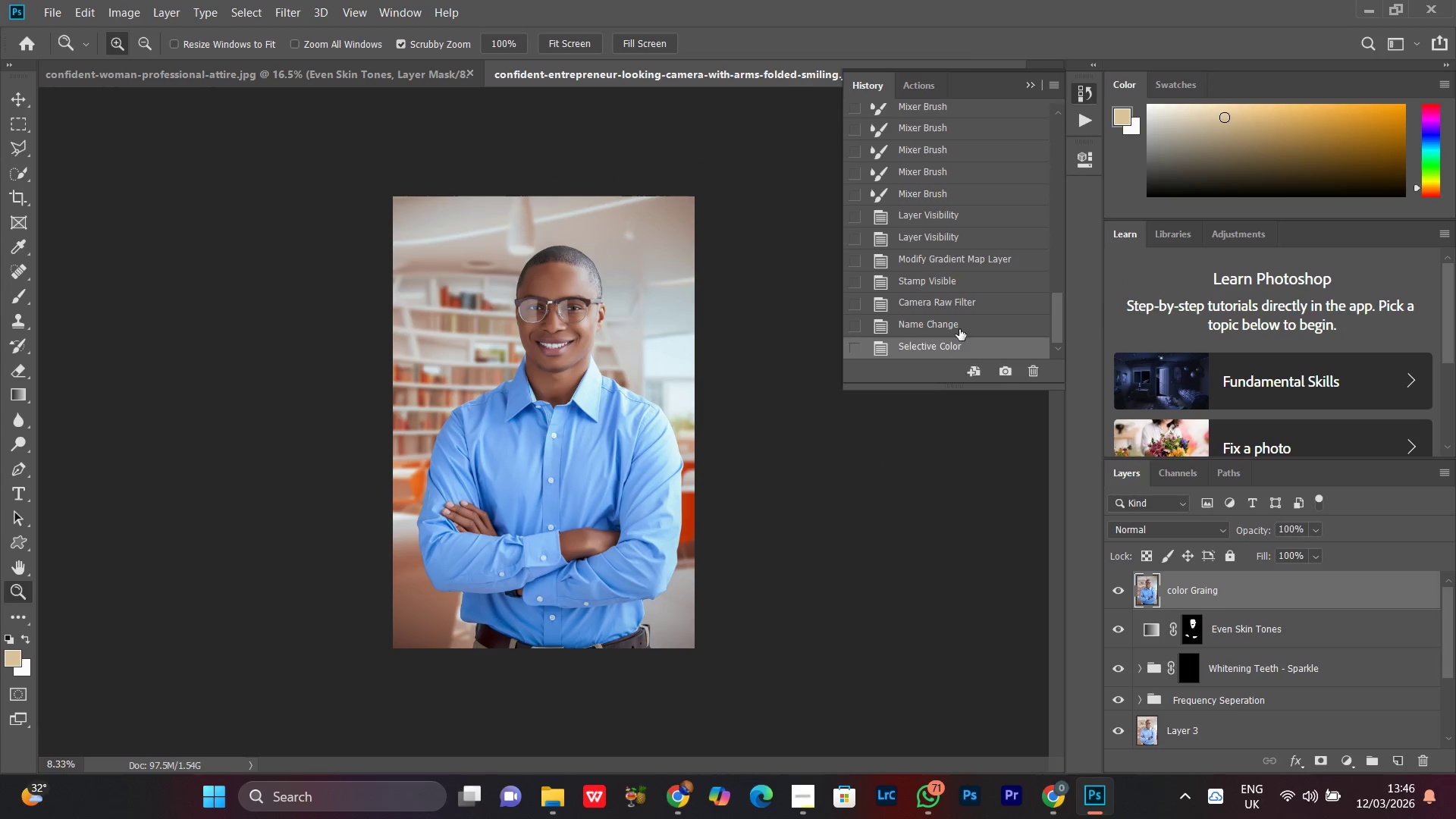 
left_click([947, 322])
 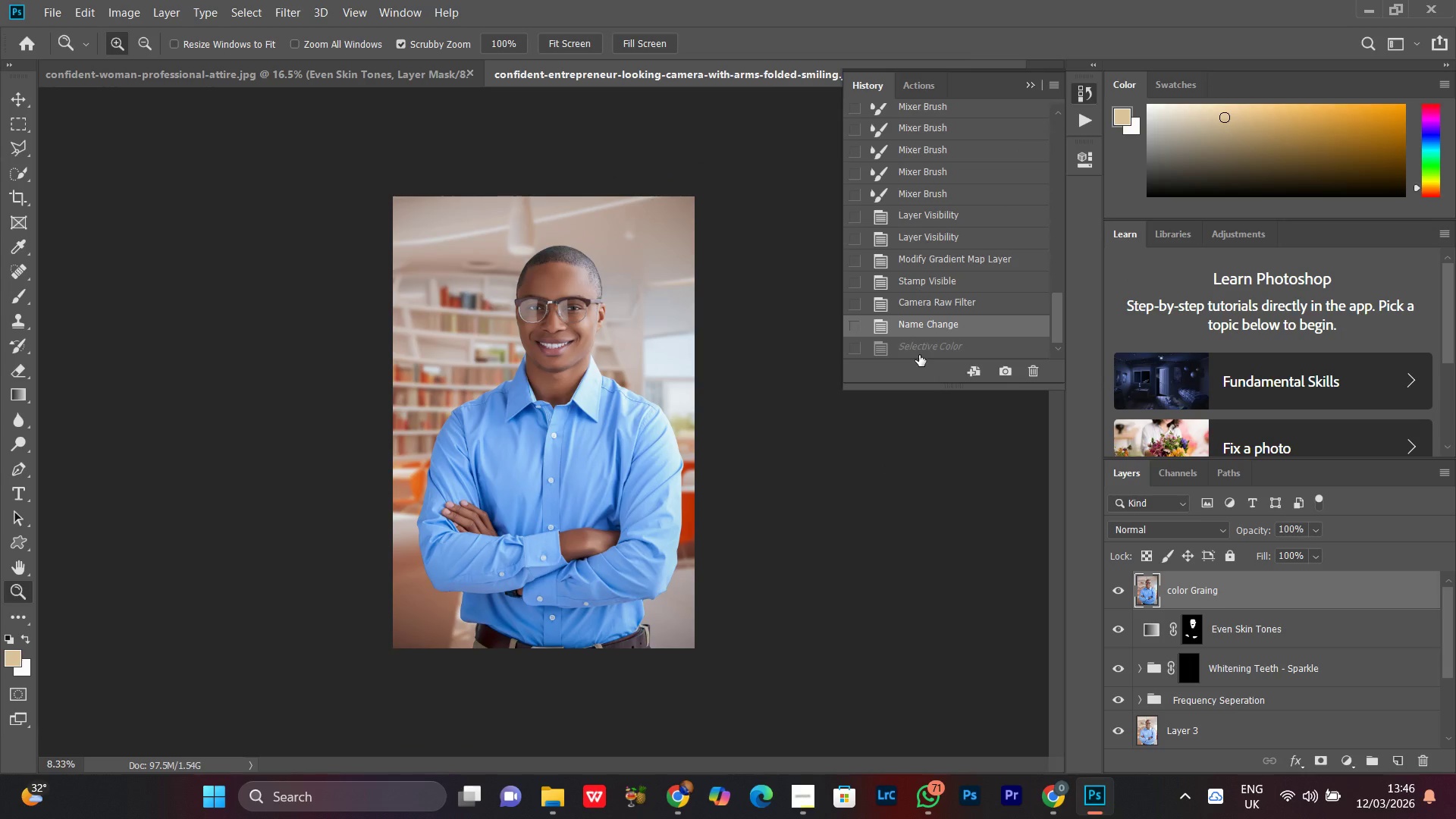 
left_click([919, 355])
 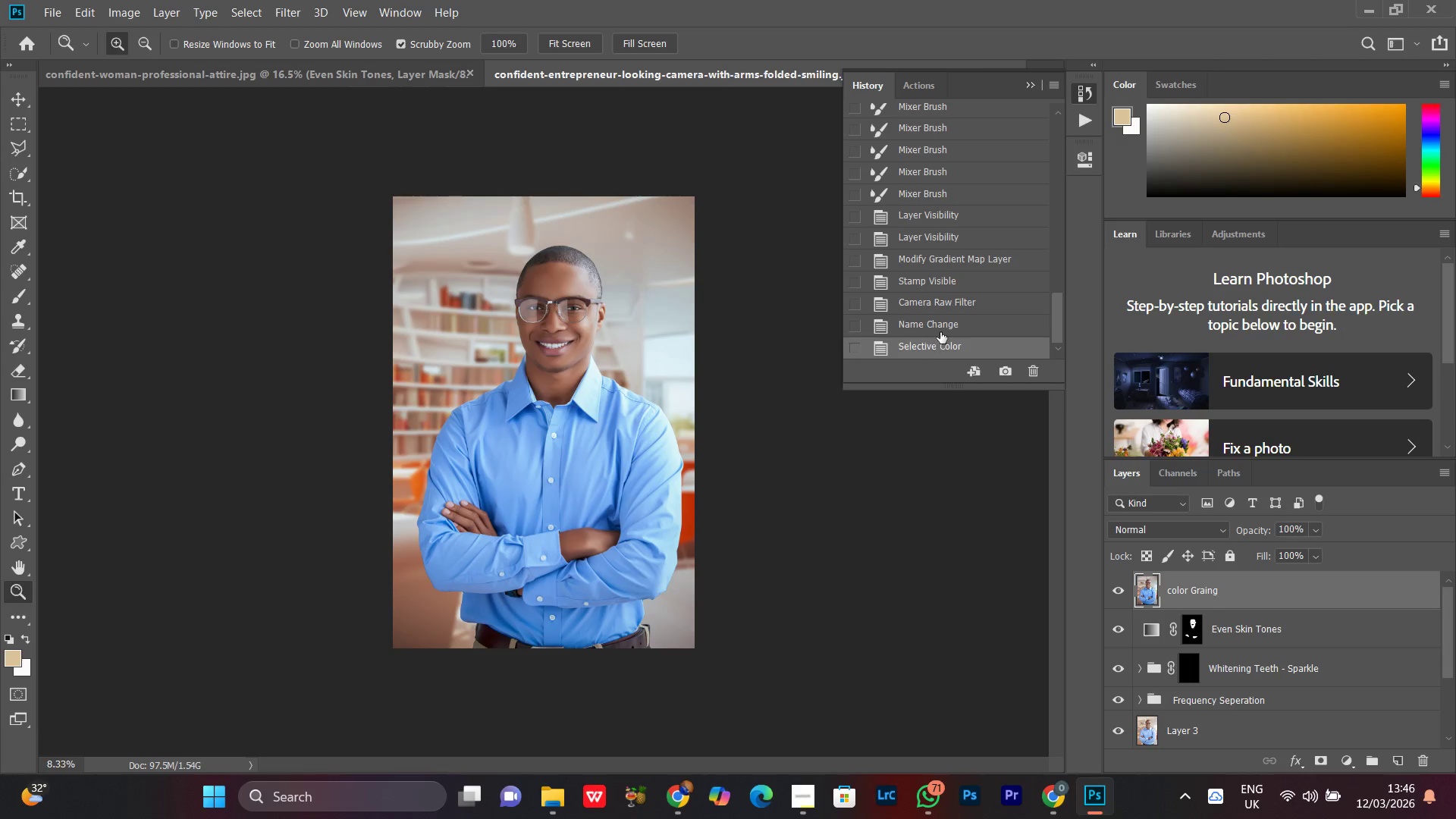 
left_click([938, 328])
 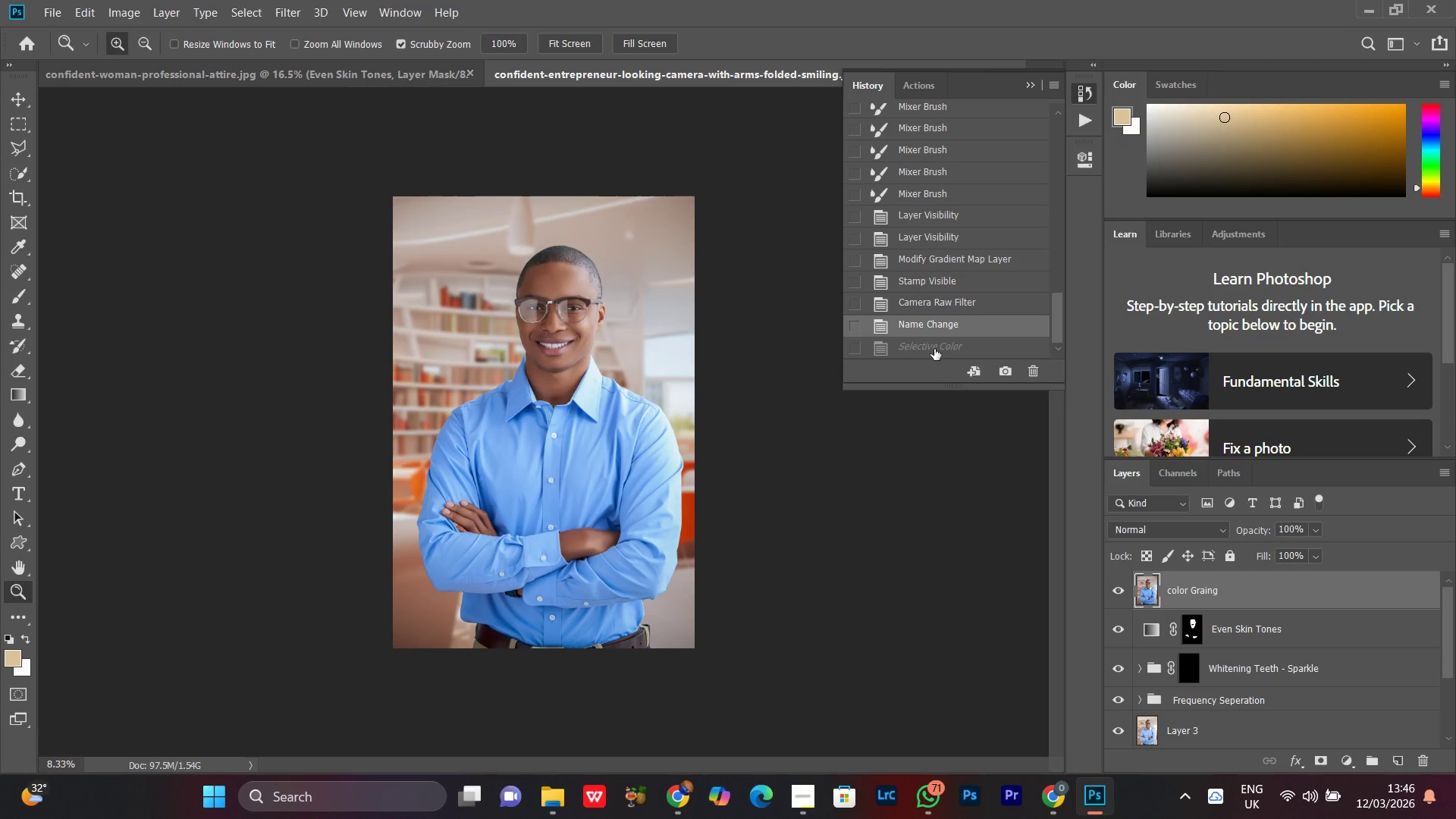 
left_click([934, 349])
 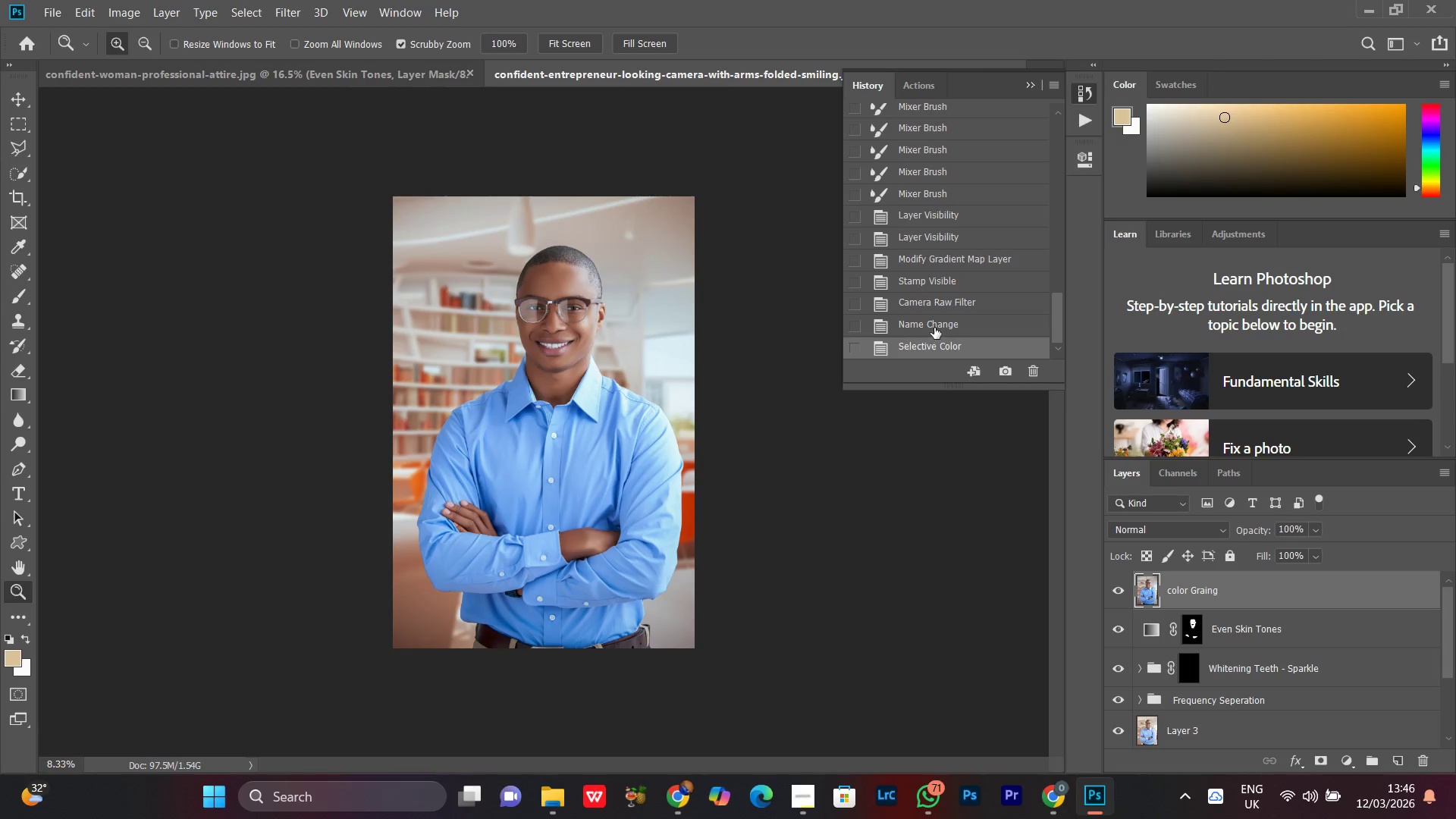 
left_click([934, 328])
 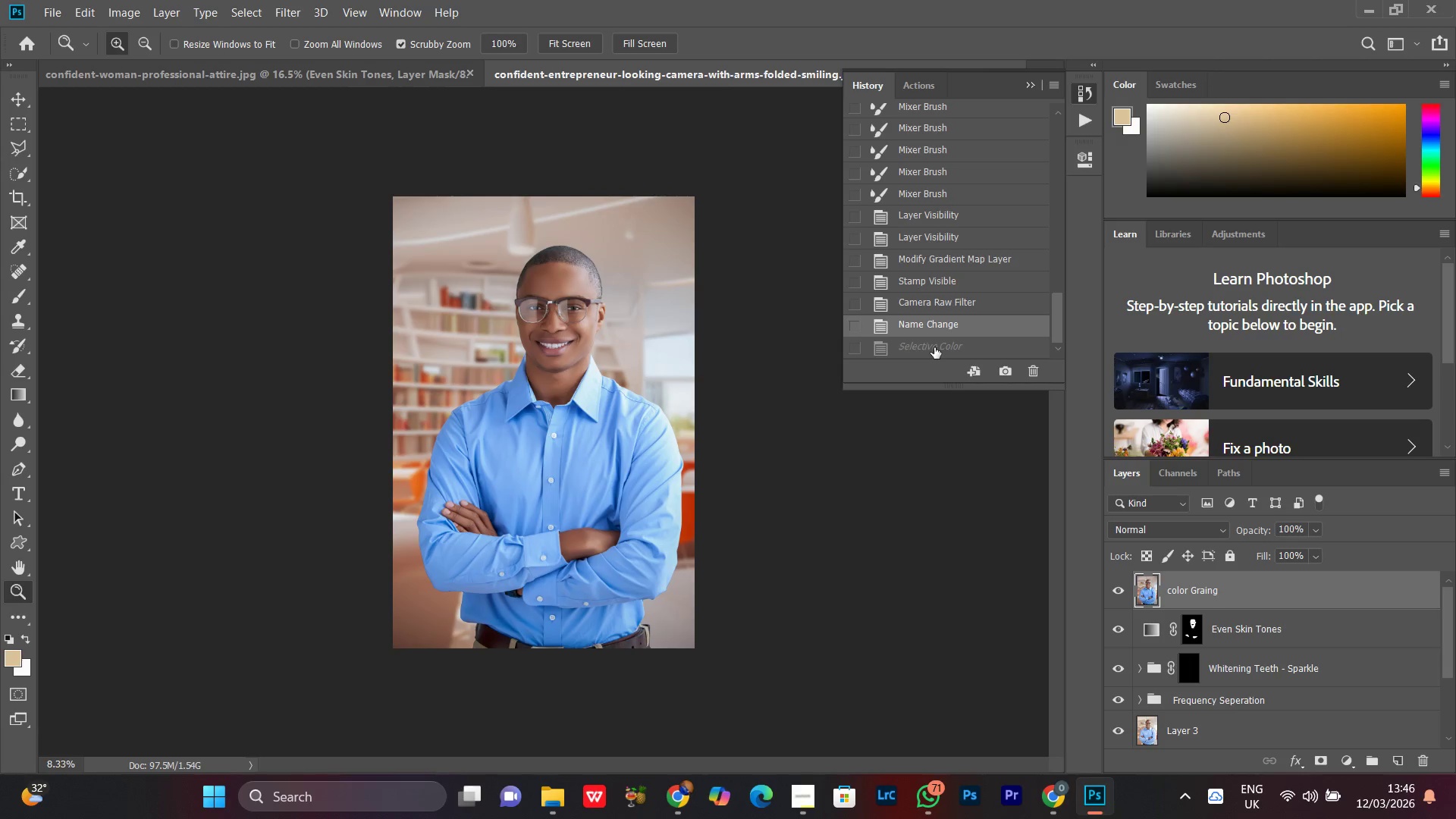 
left_click([934, 347])
 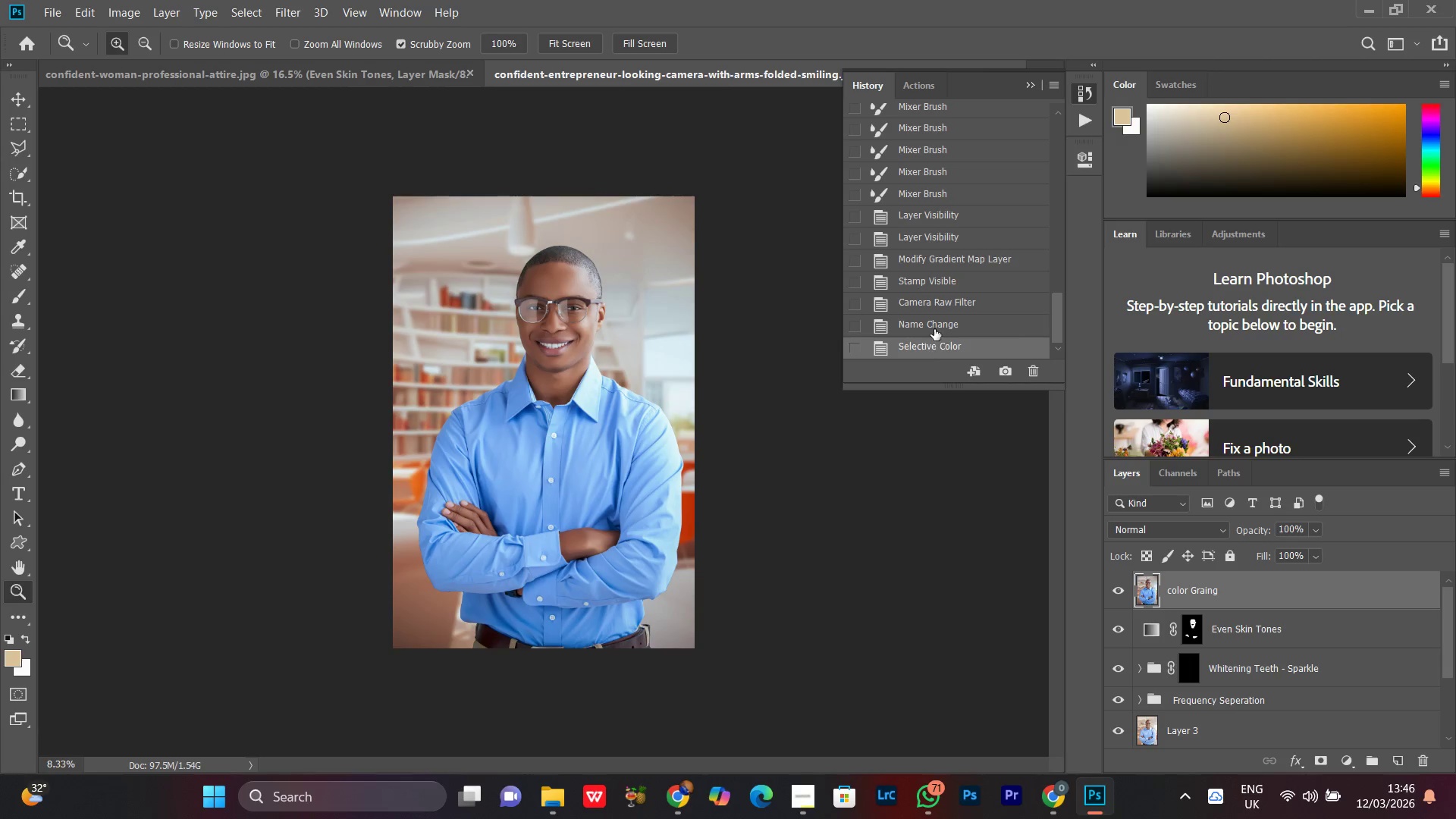 
left_click([934, 329])
 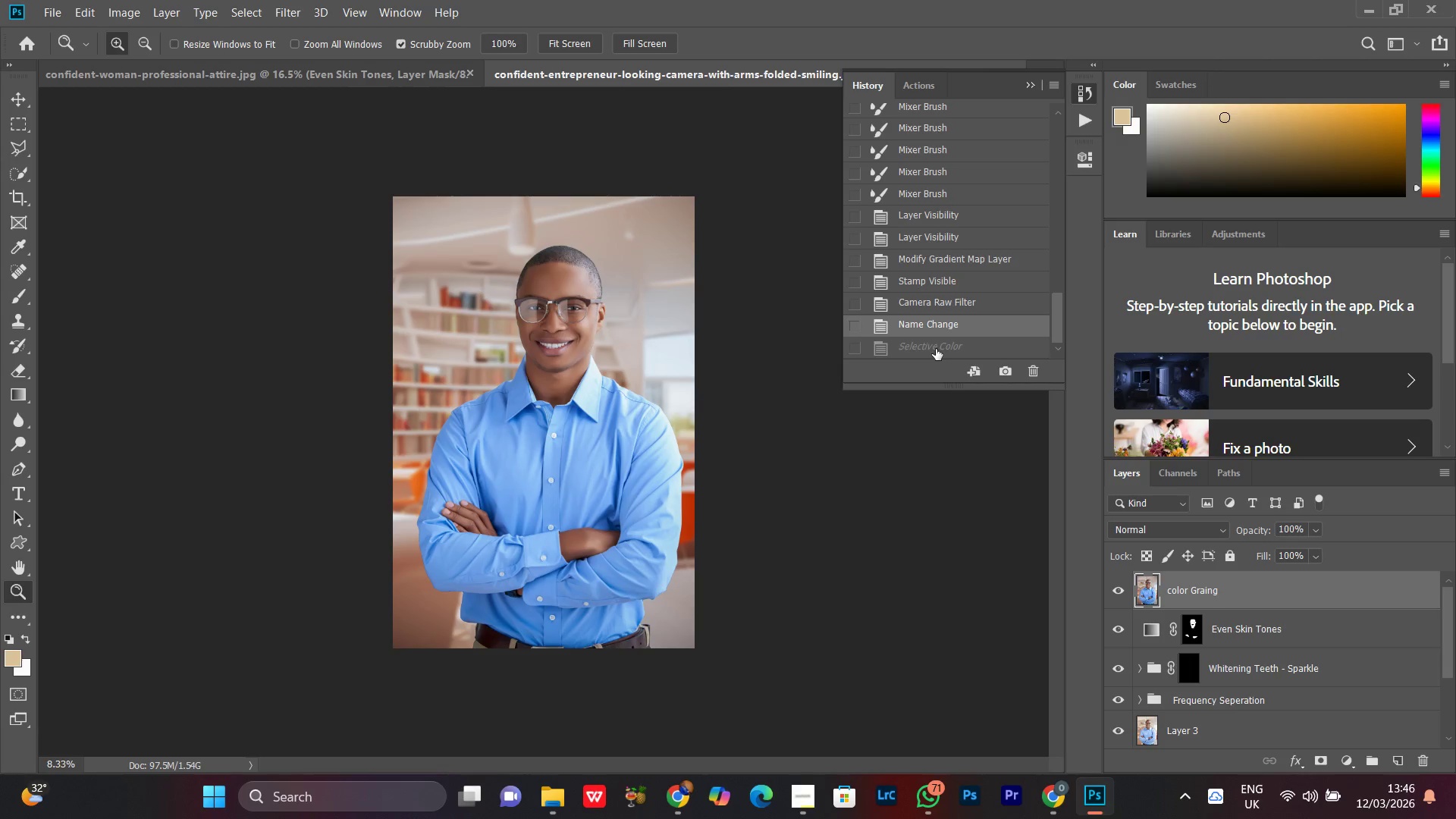 
left_click([936, 349])
 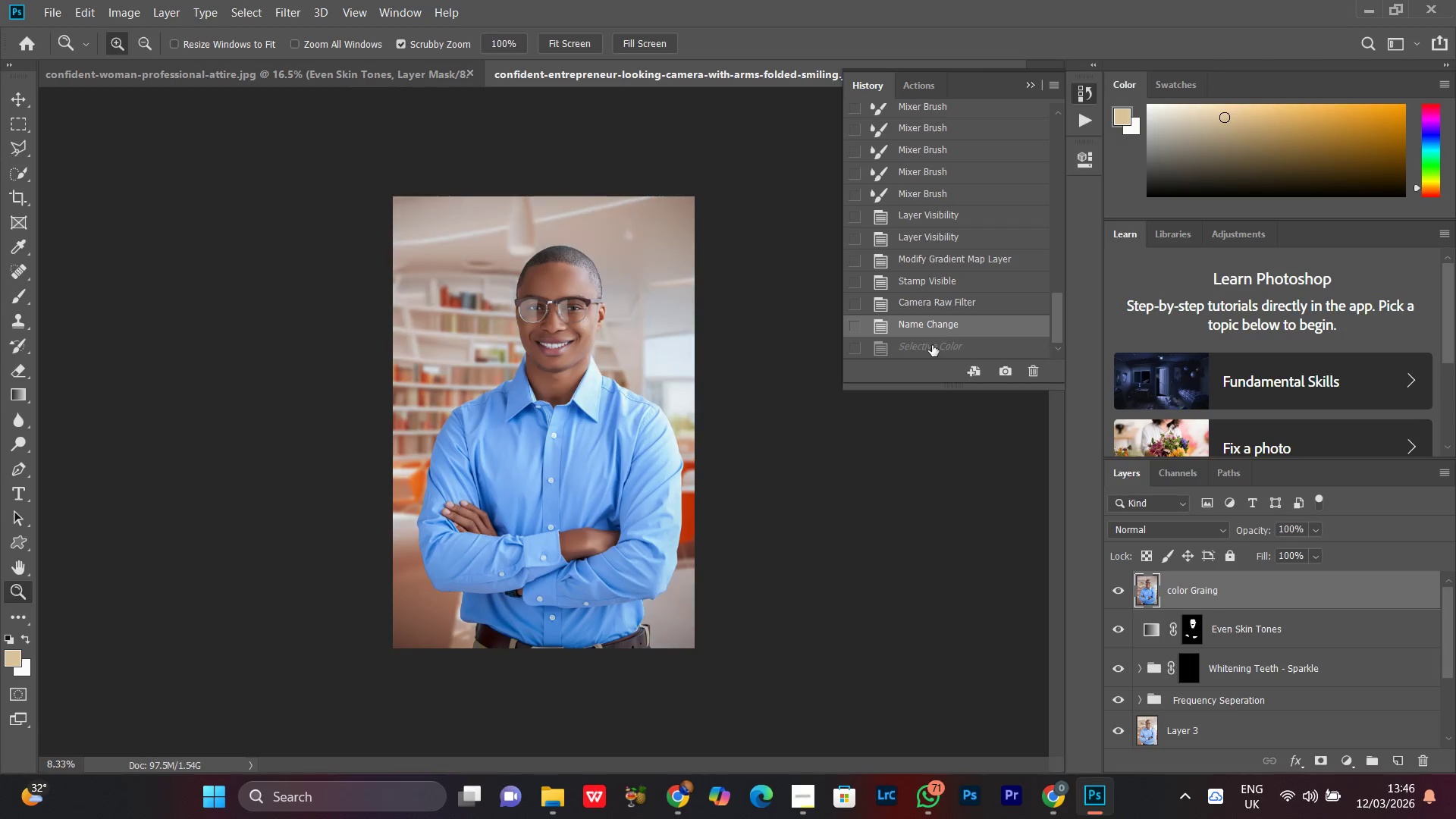 
double_click([932, 347])
 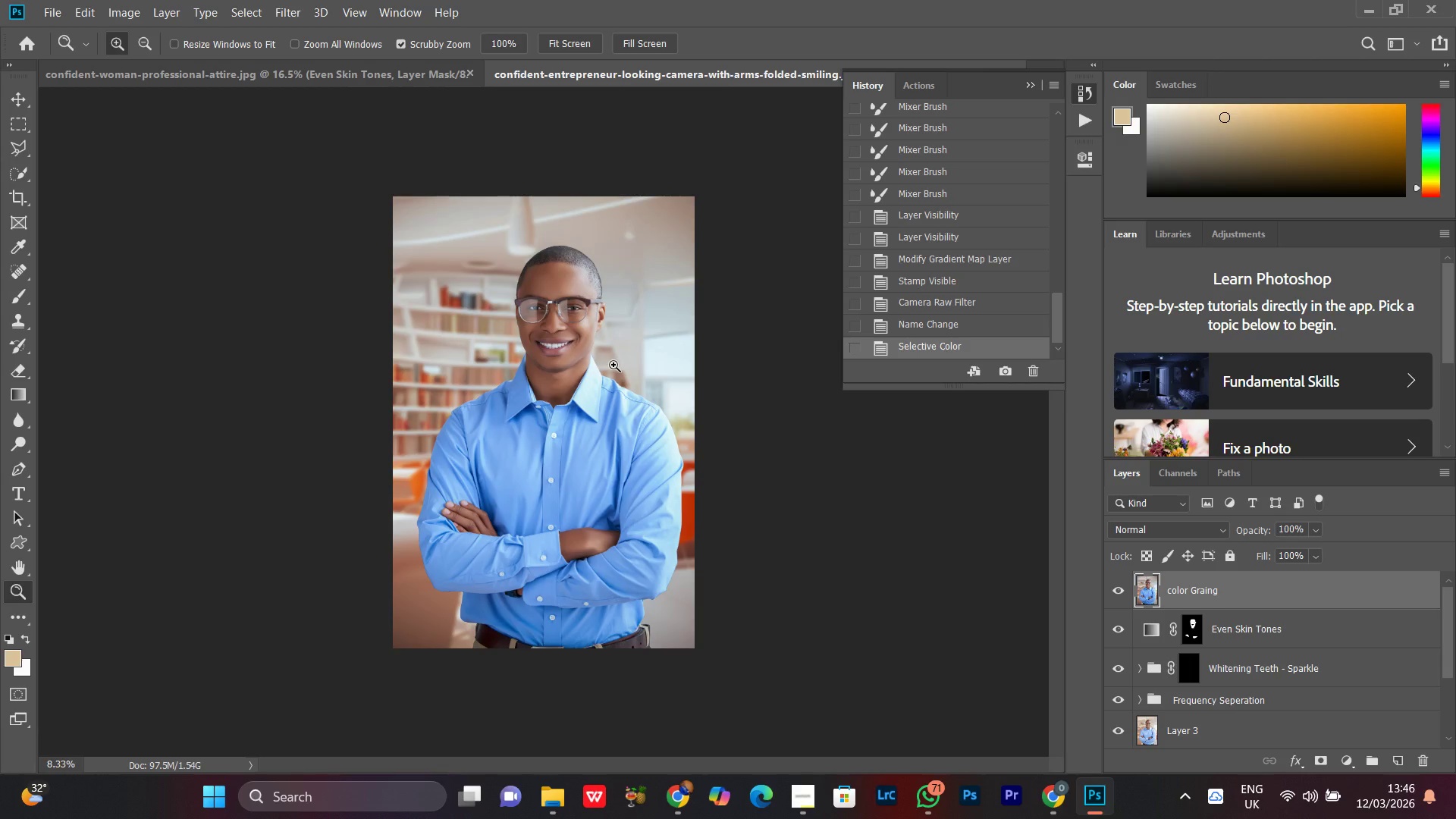 
key(Z)
 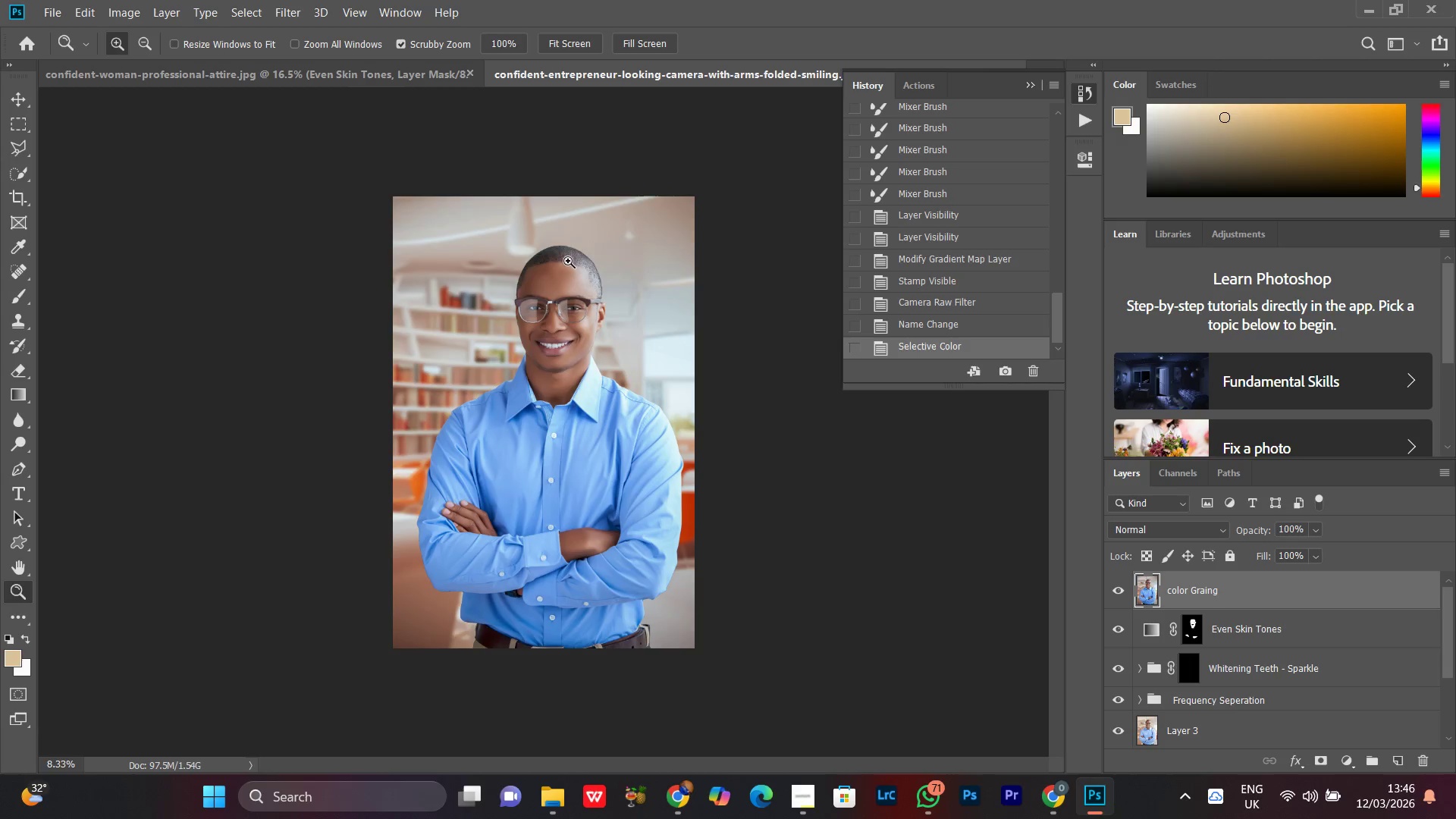 
left_click_drag(start_coordinate=[568, 261], to_coordinate=[615, 246])
 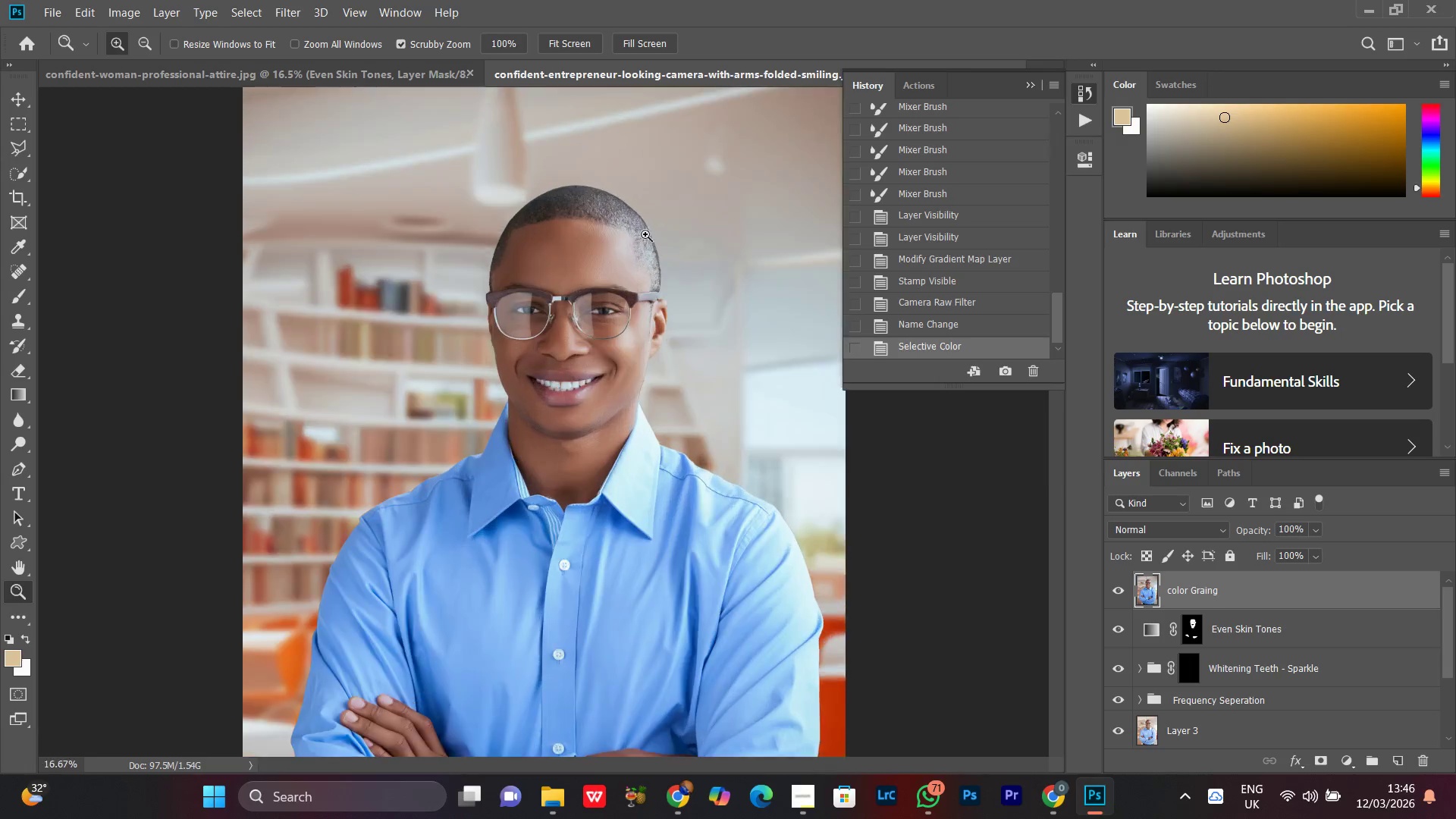 
left_click_drag(start_coordinate=[637, 238], to_coordinate=[687, 211])
 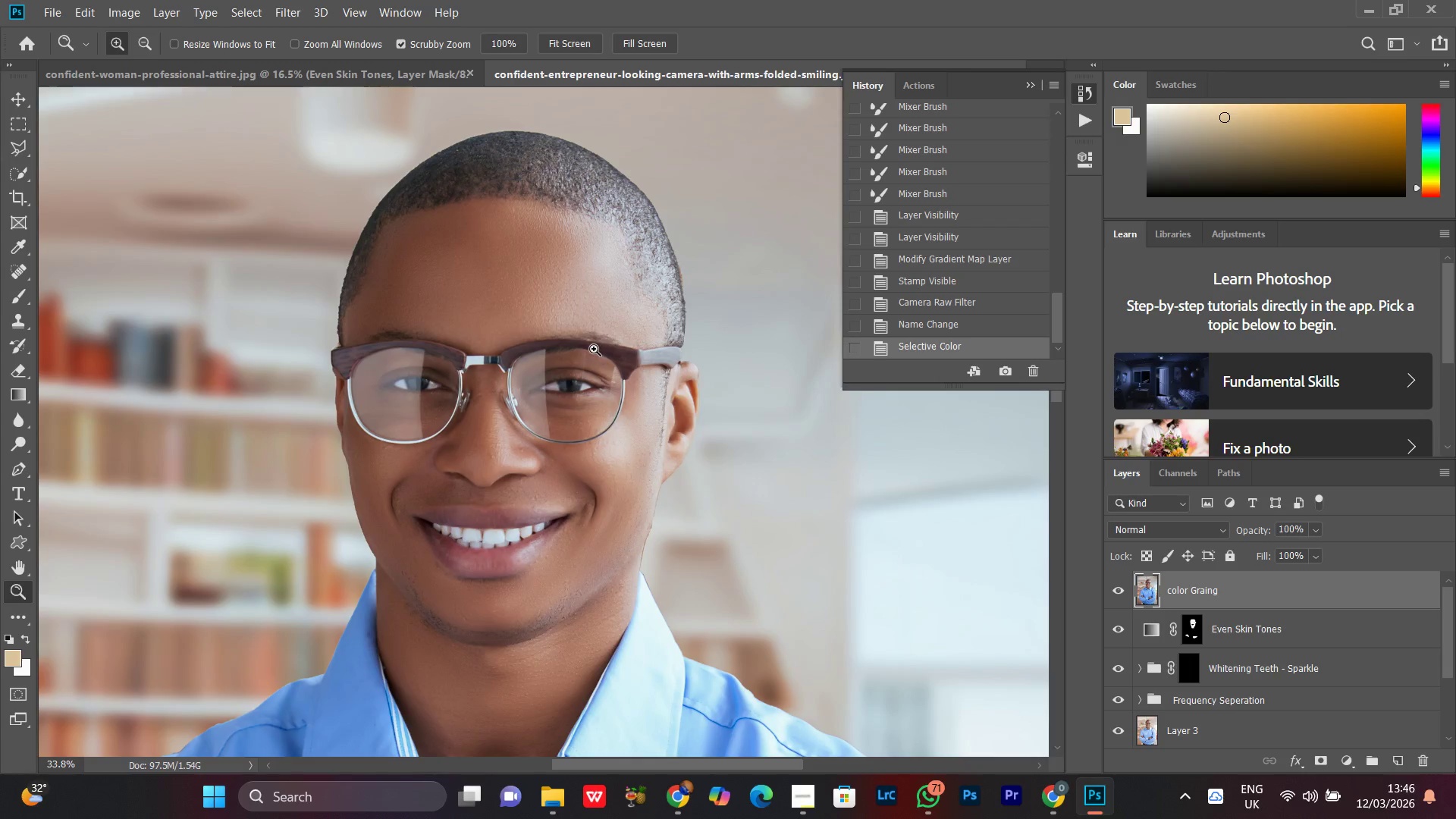 
left_click_drag(start_coordinate=[594, 349], to_coordinate=[615, 328])
 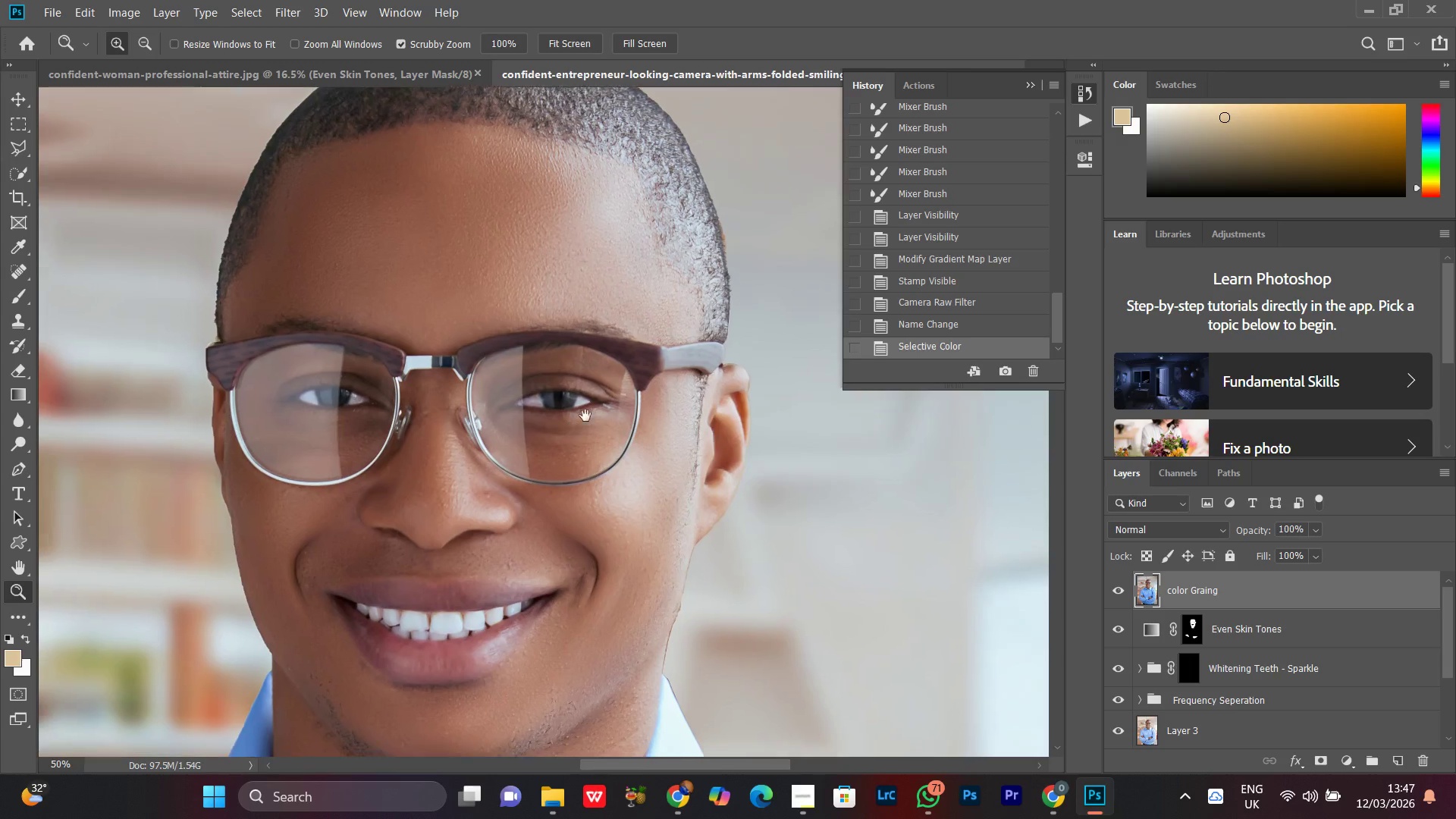 
left_click([615, 328])
 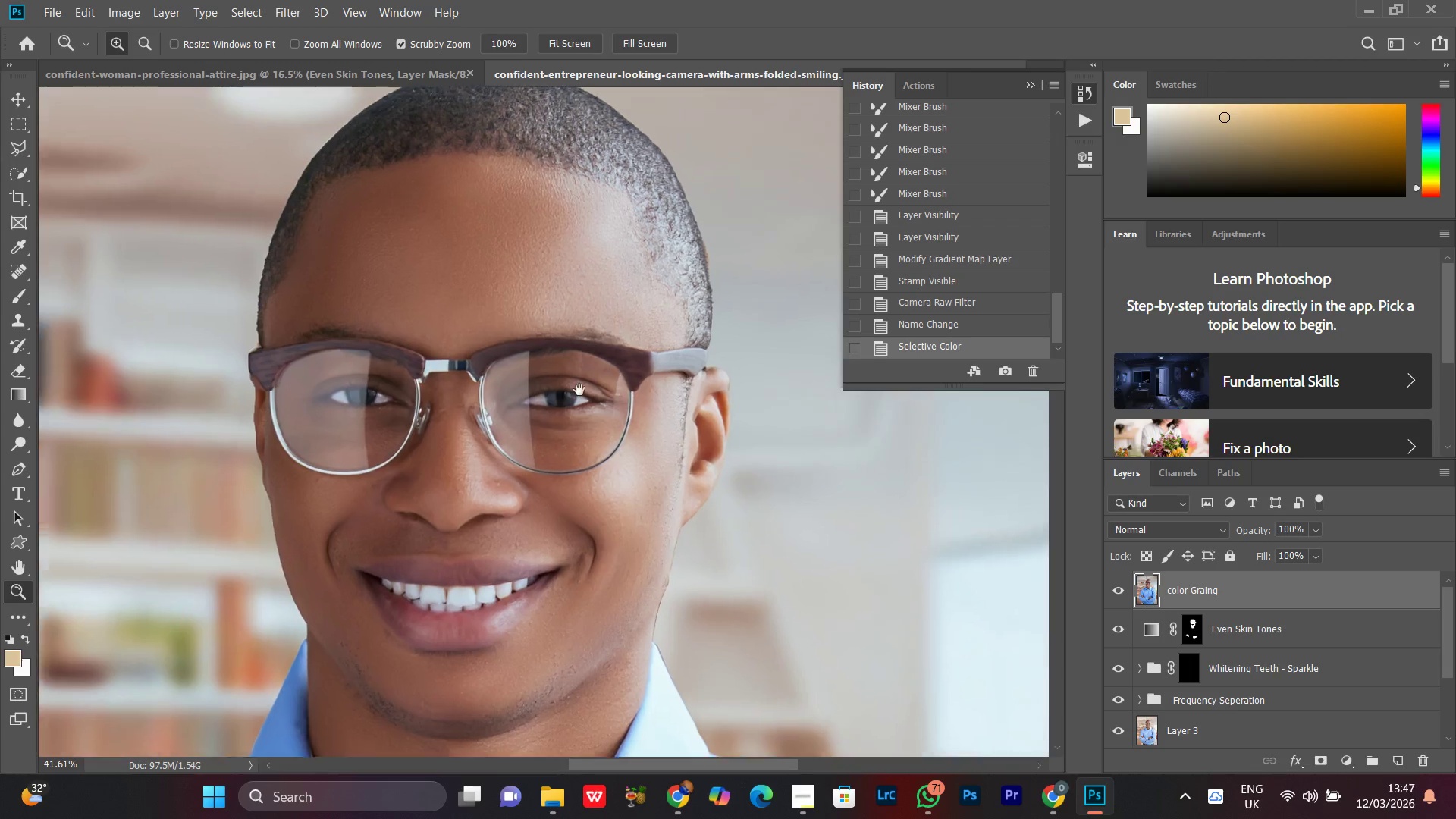 
hold_key(key=Space, duration=0.73)
 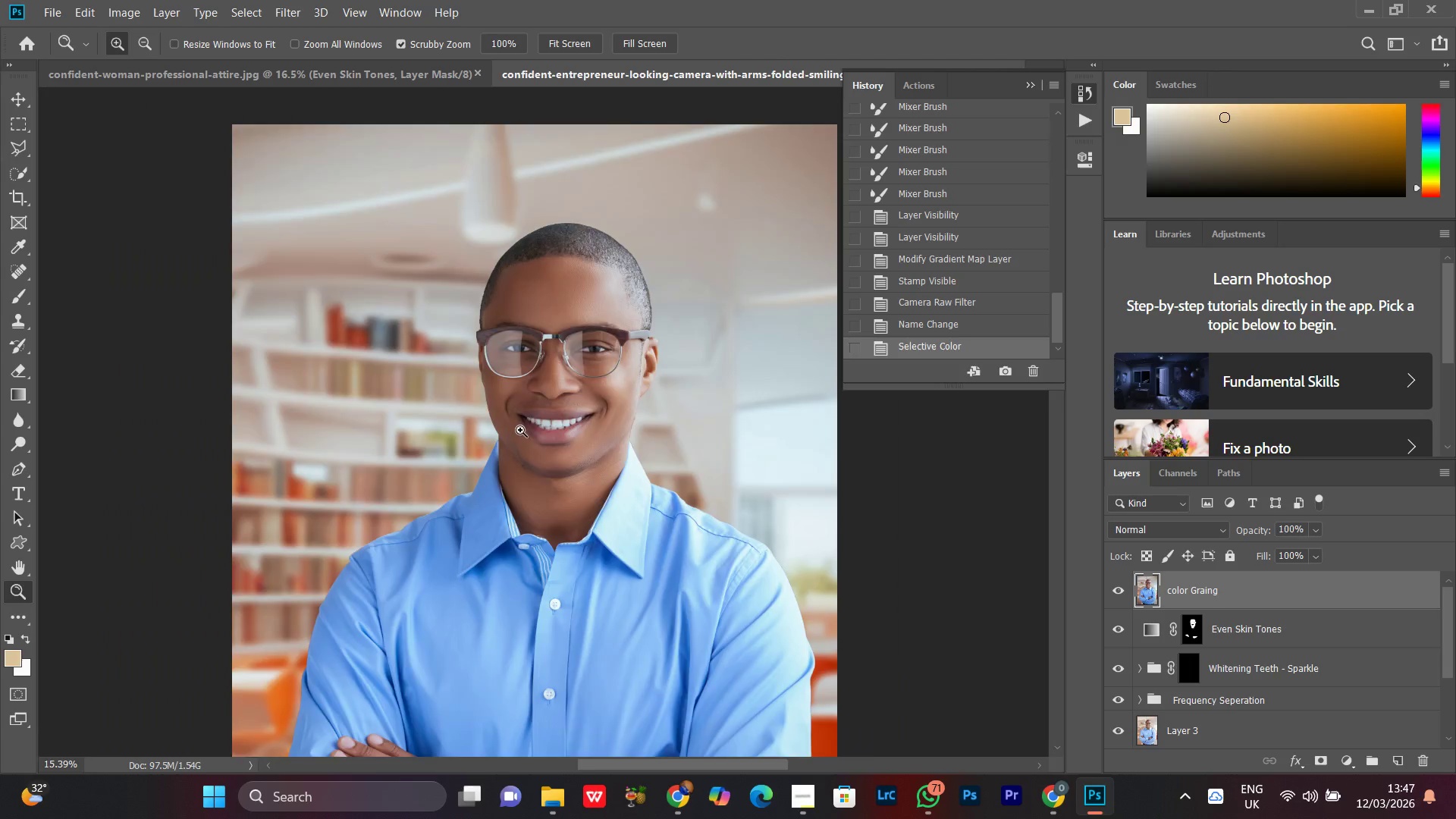 
left_click_drag(start_coordinate=[560, 445], to_coordinate=[591, 408])
 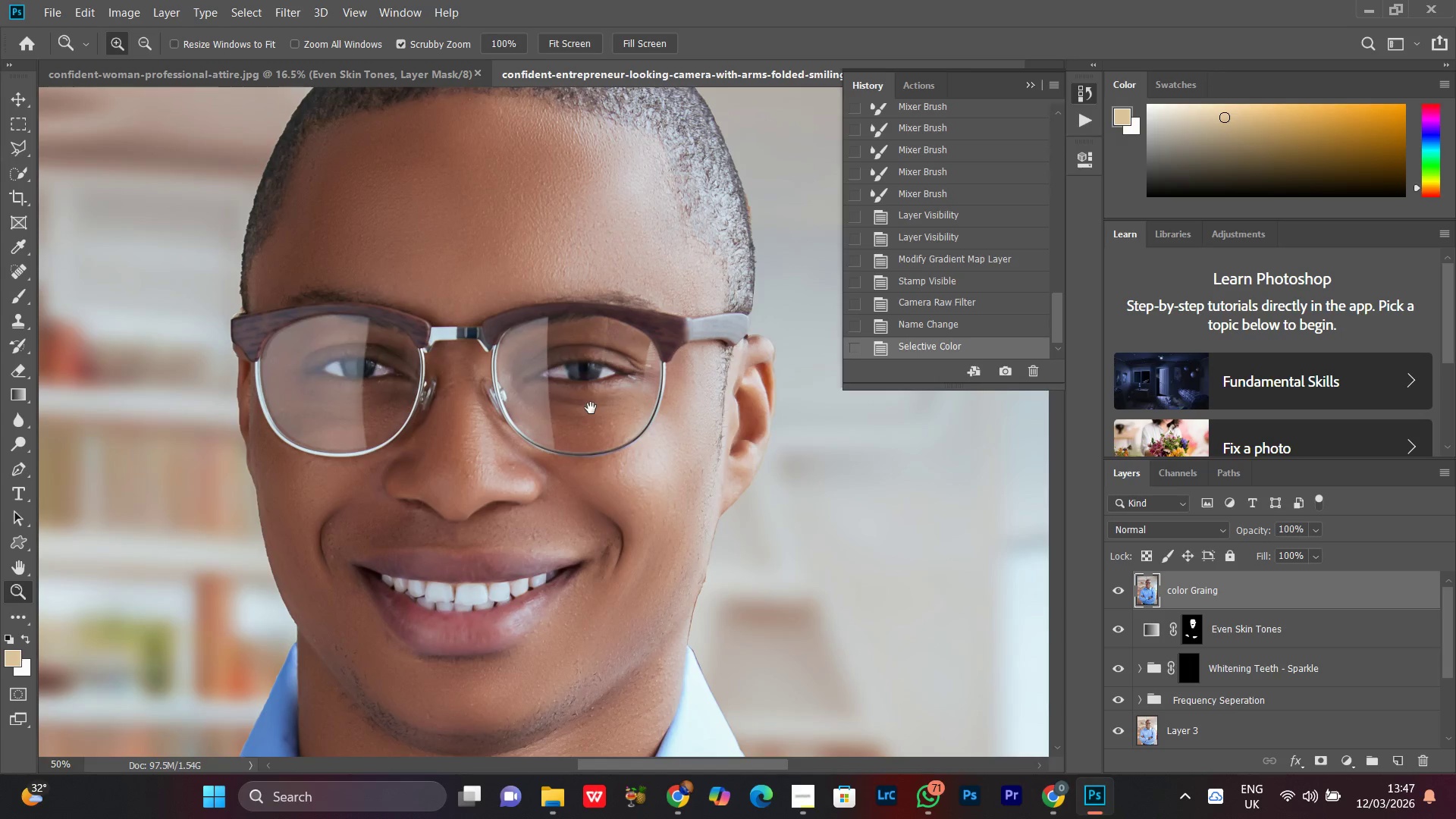 
left_click_drag(start_coordinate=[600, 338], to_coordinate=[519, 431])
 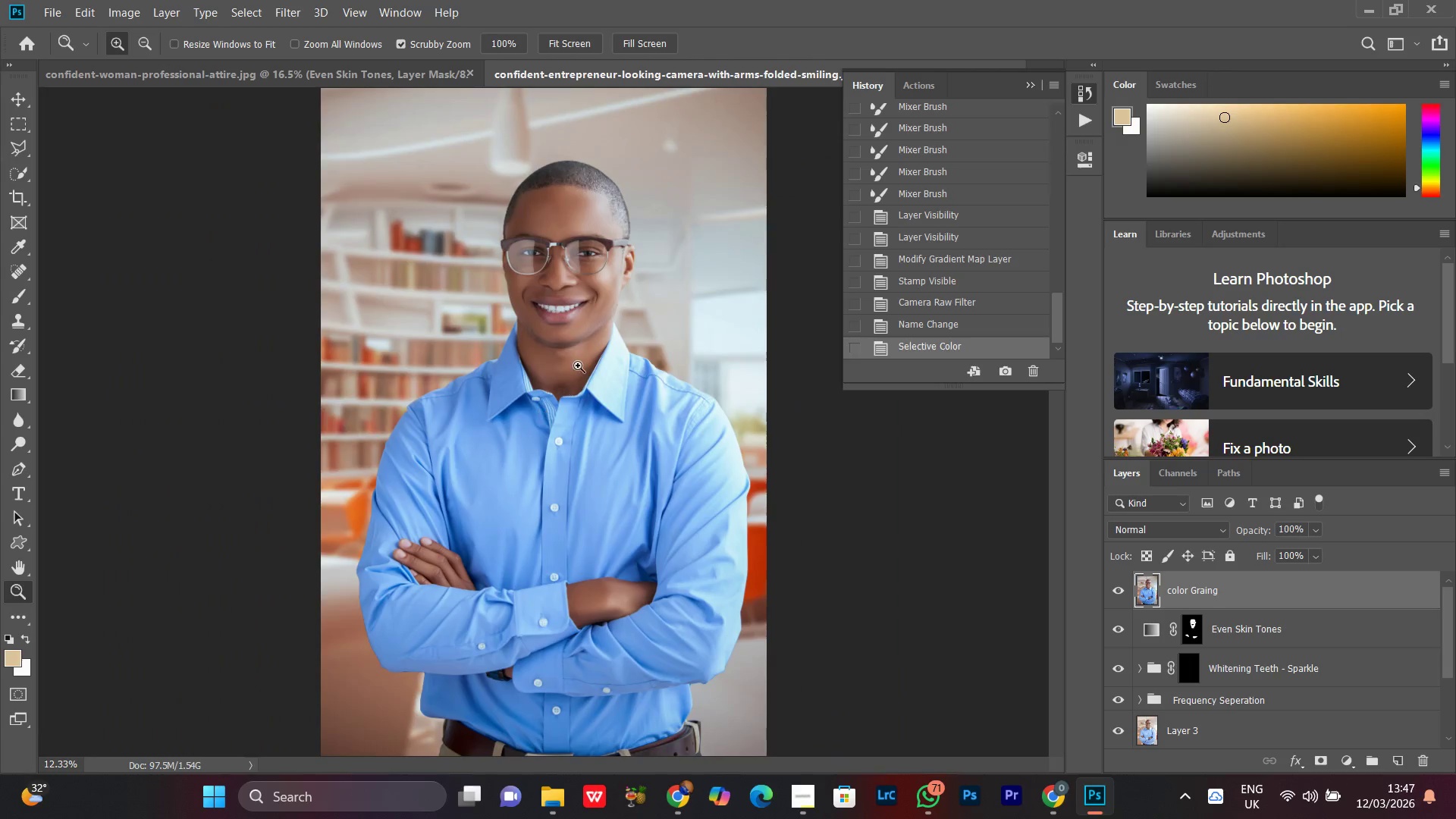 
left_click_drag(start_coordinate=[579, 365], to_coordinate=[542, 394])
 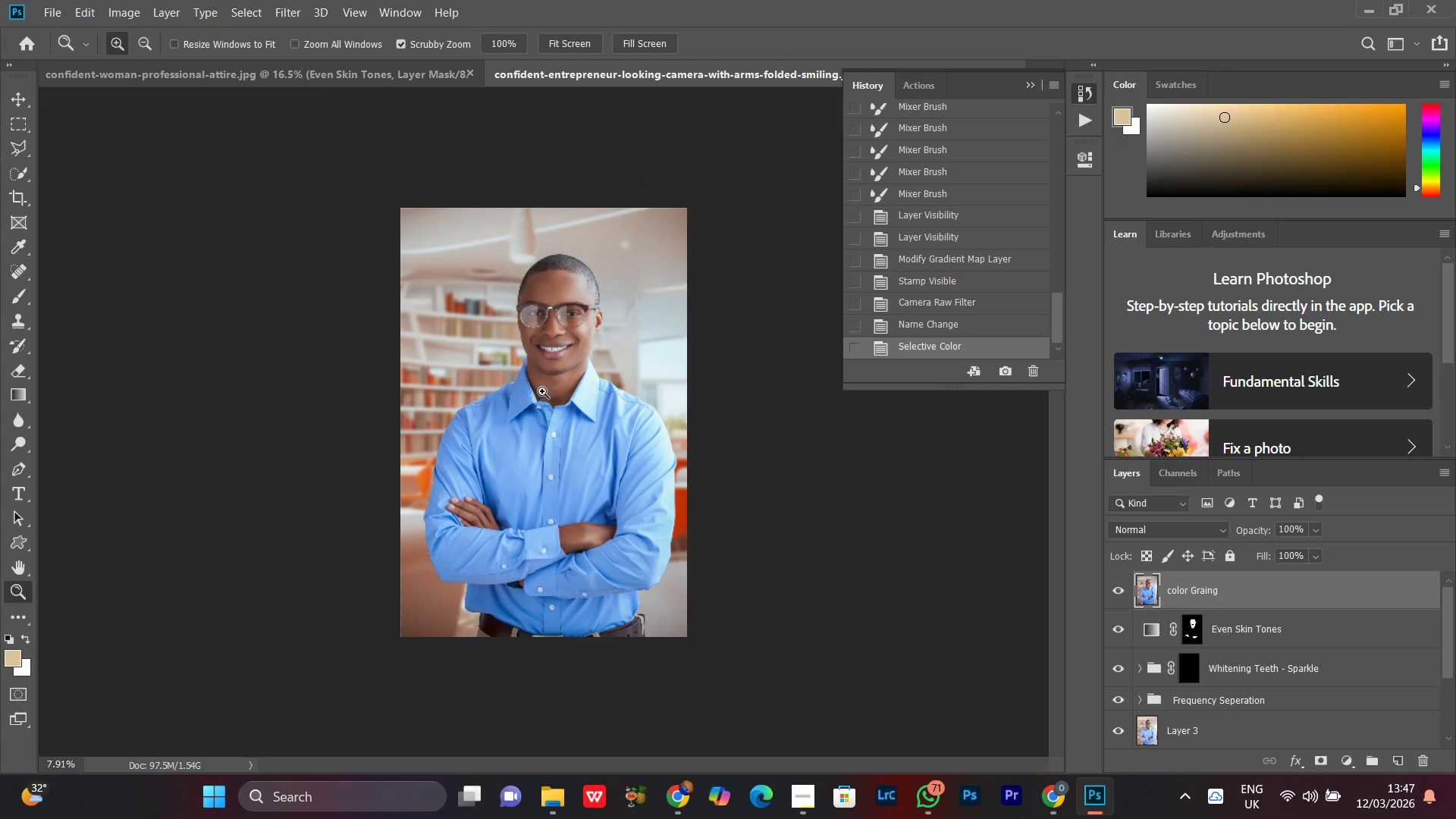 
left_click_drag(start_coordinate=[542, 391], to_coordinate=[563, 388])
 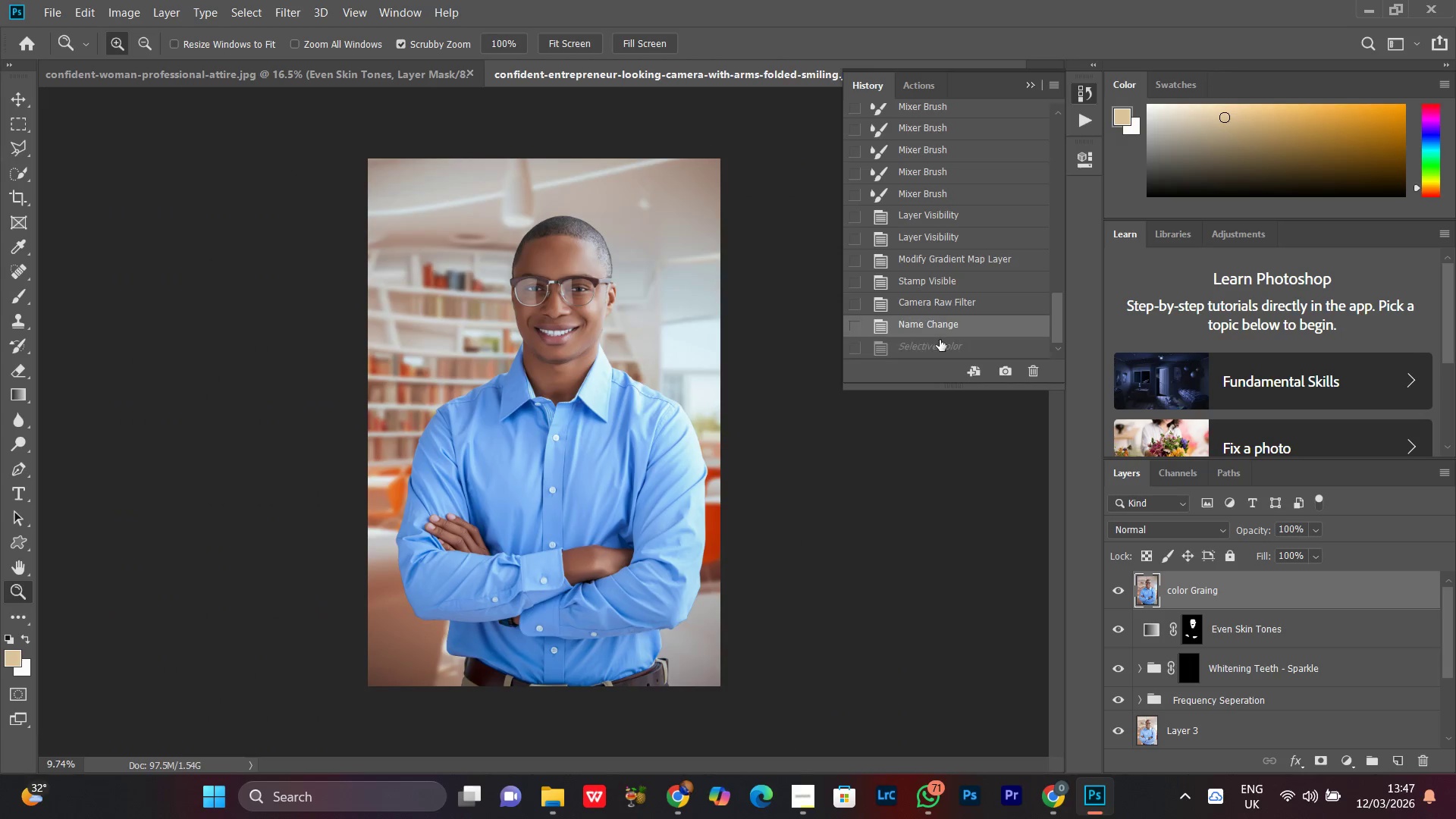 
double_click([938, 341])
 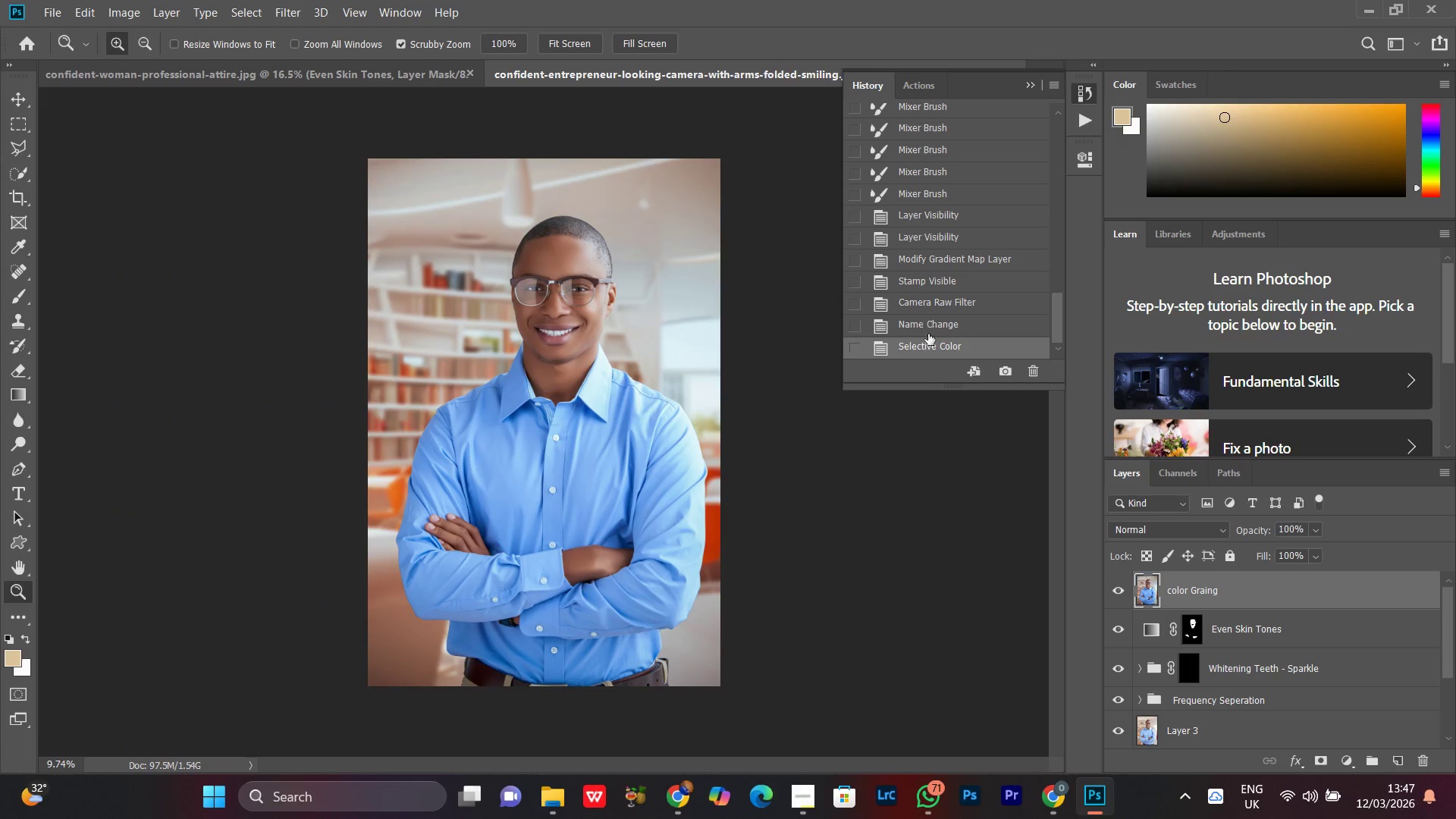 
double_click([928, 344])
 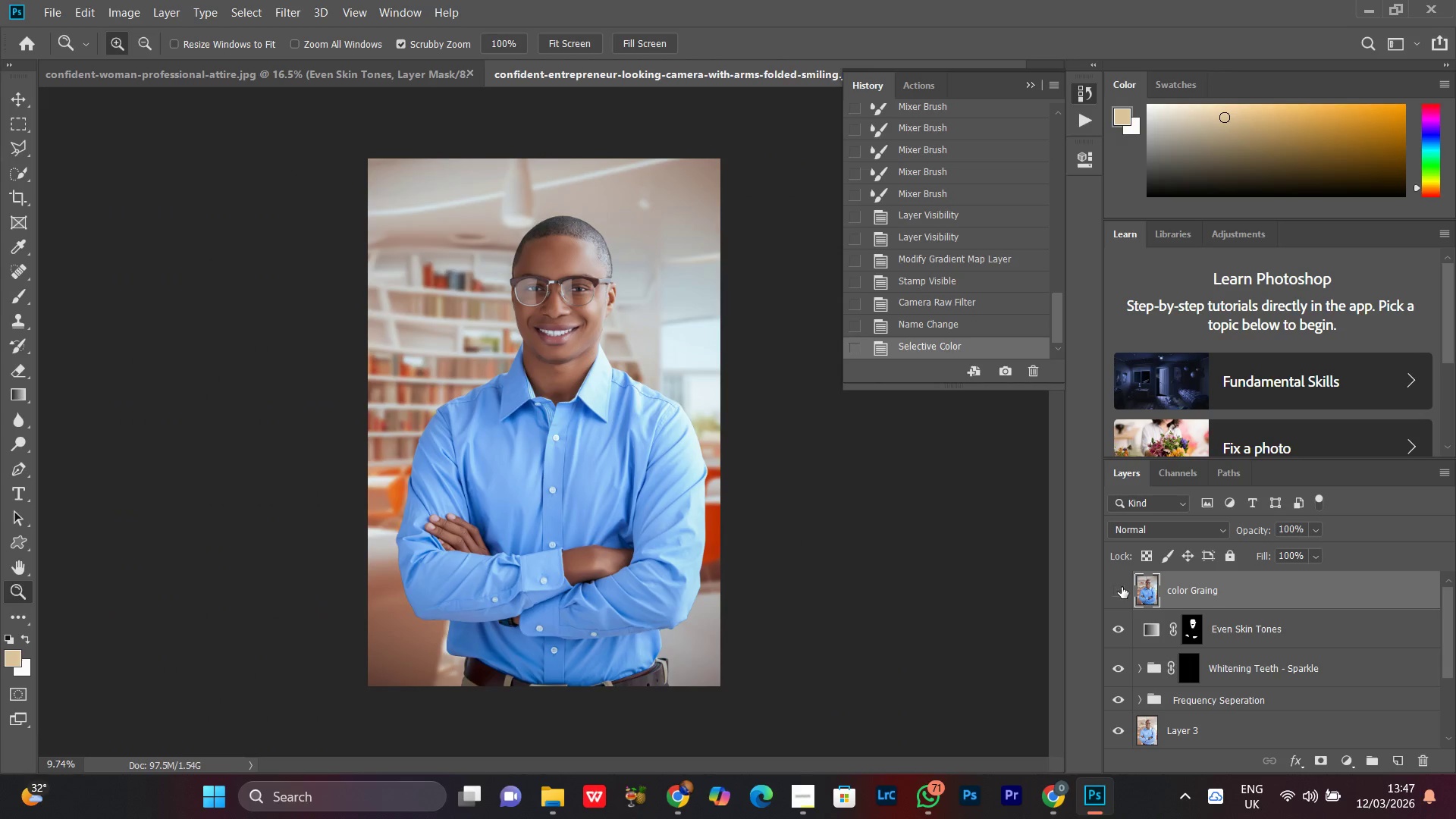 
double_click([1122, 587])
 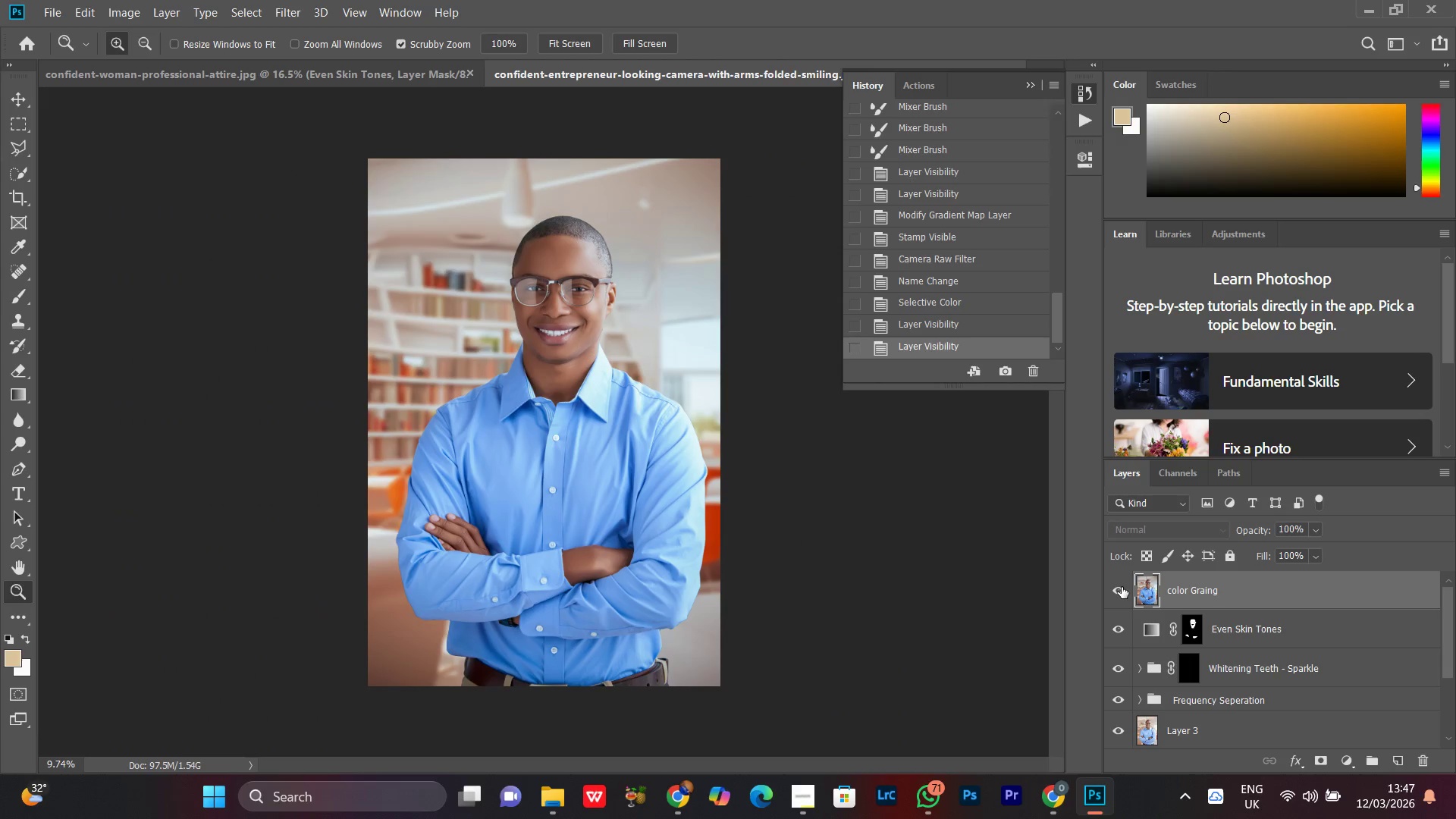 
triple_click([1122, 587])
 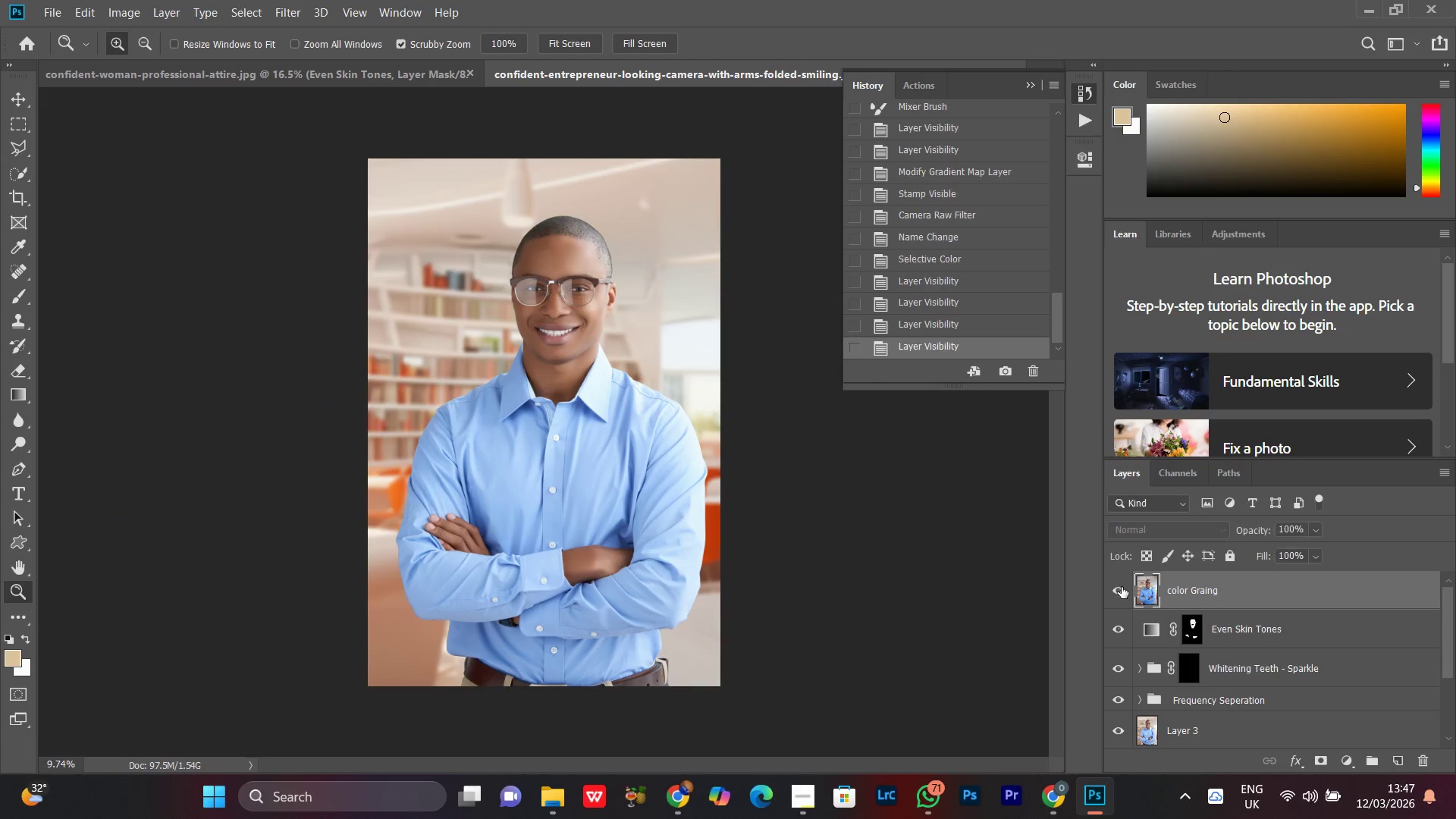 
double_click([1122, 587])
 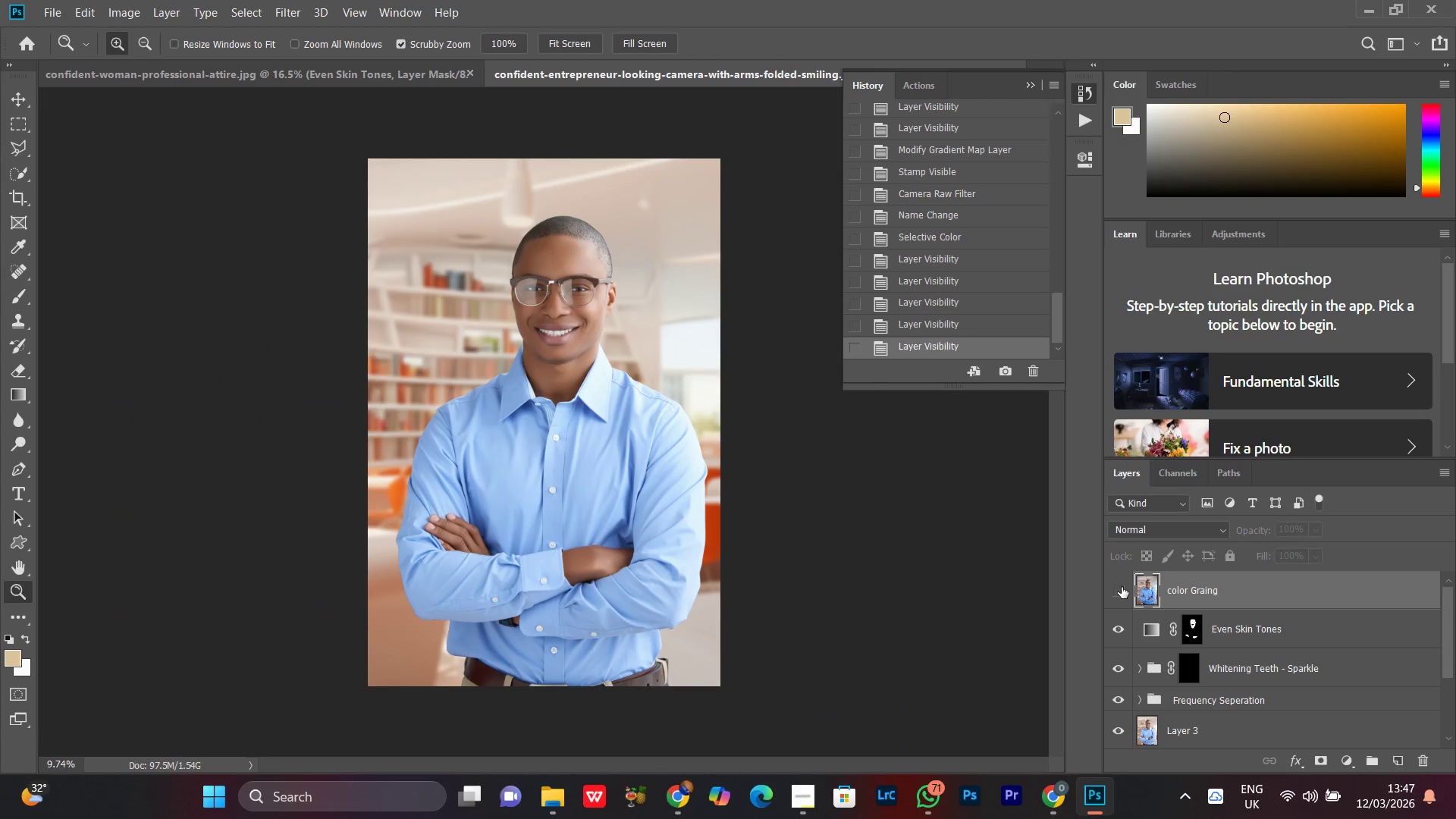 
triple_click([1122, 587])
 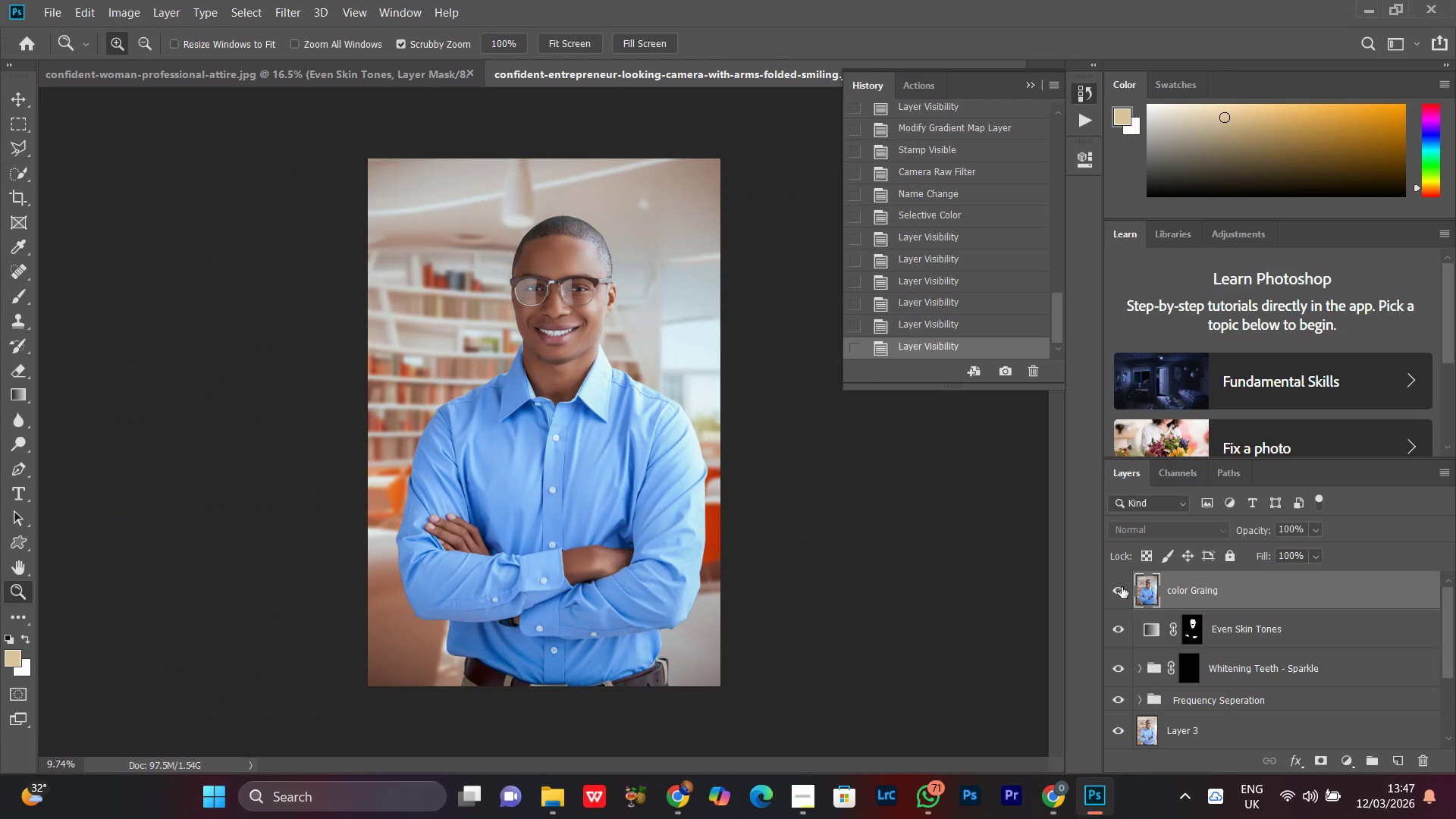 
triple_click([1122, 587])
 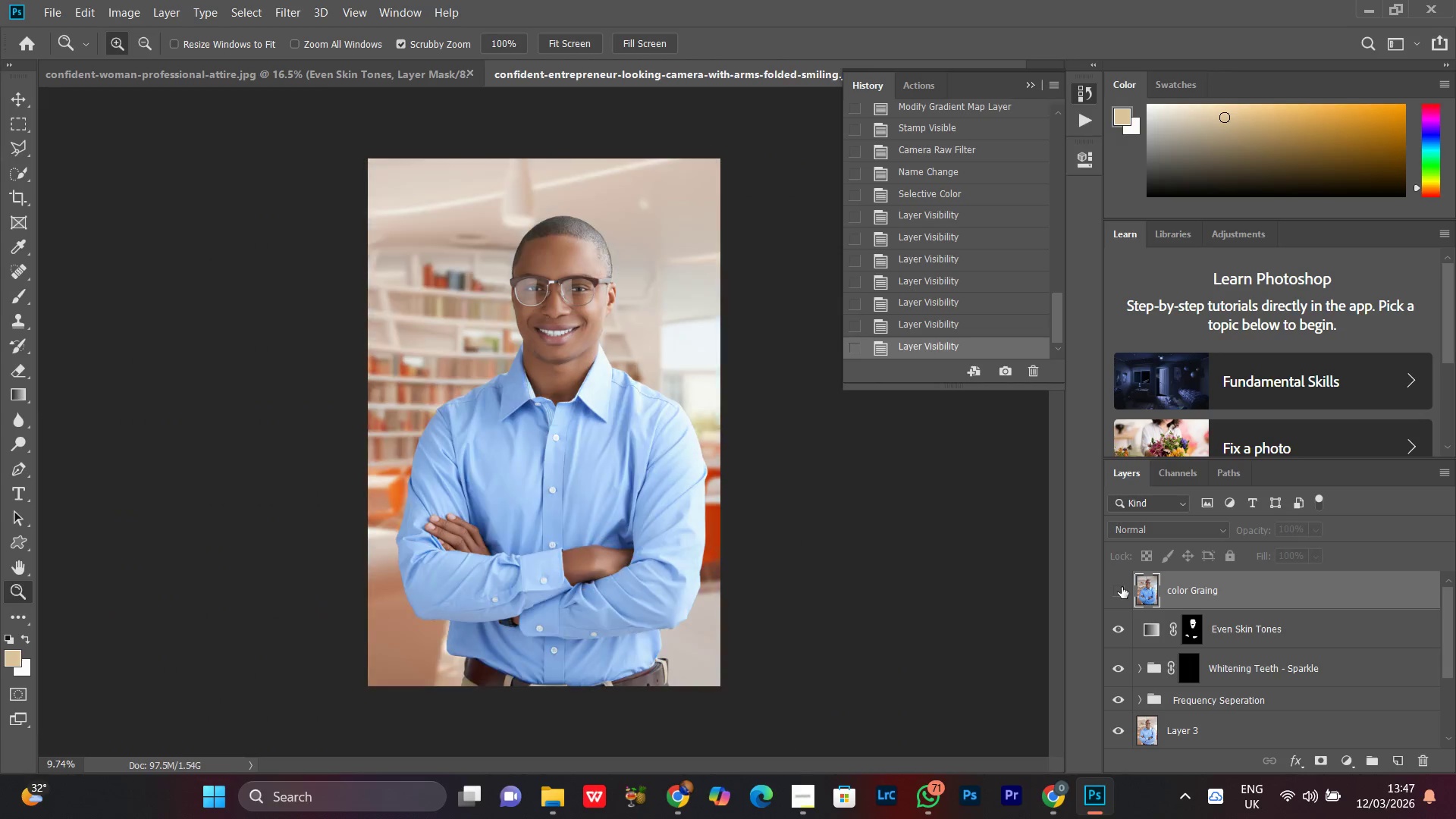 
triple_click([1122, 587])
 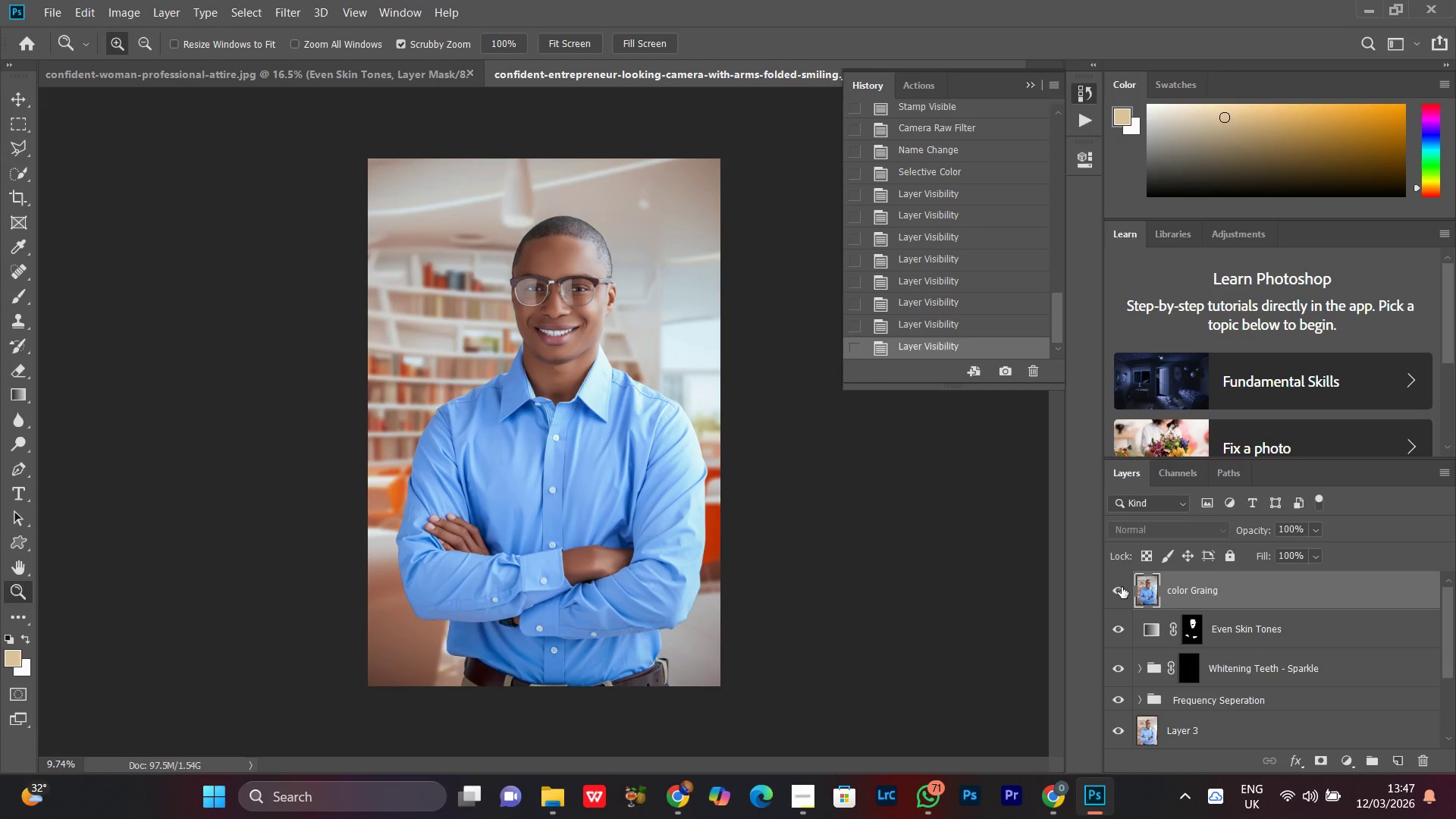 
triple_click([1122, 587])
 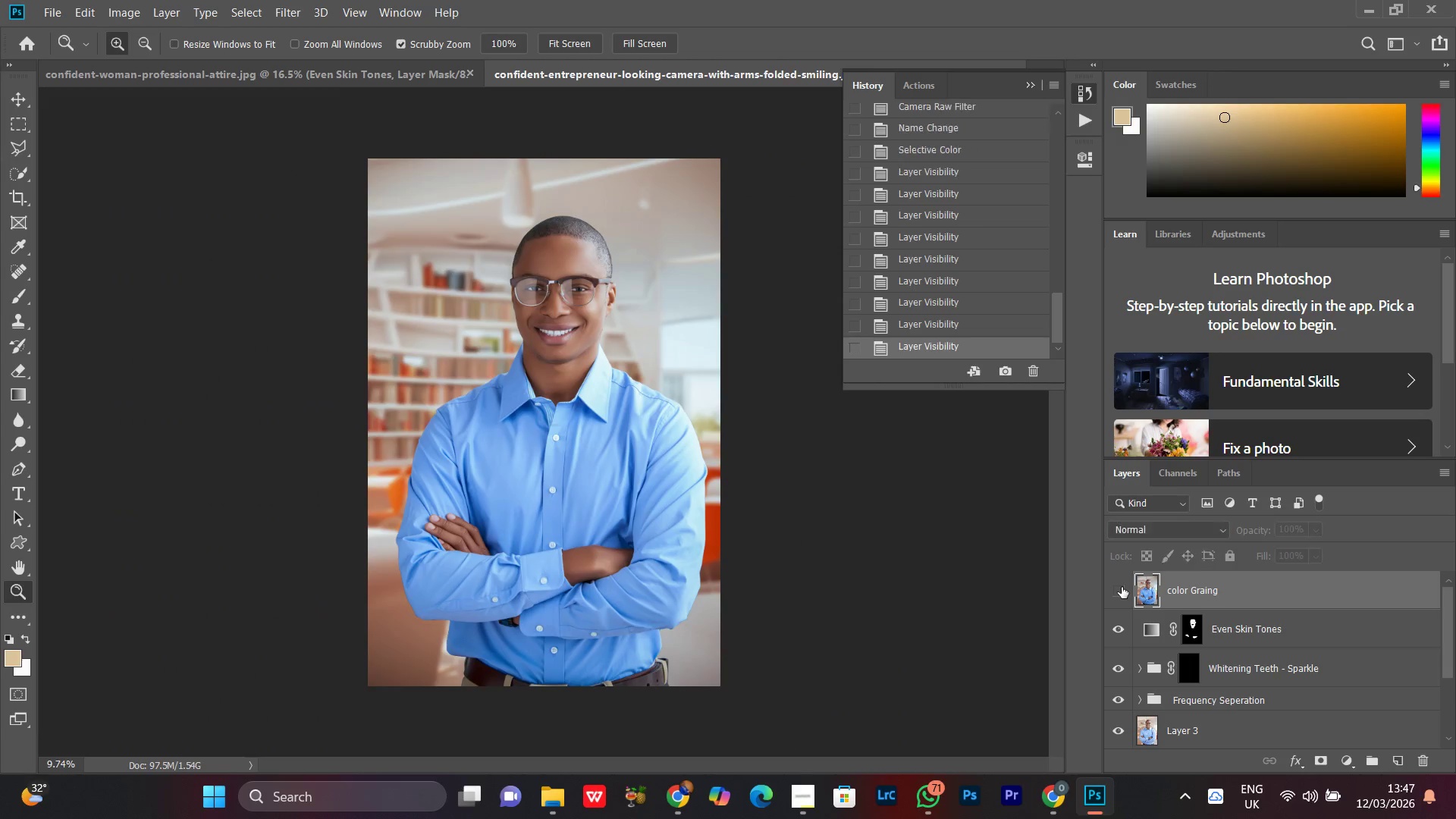 
triple_click([1122, 587])
 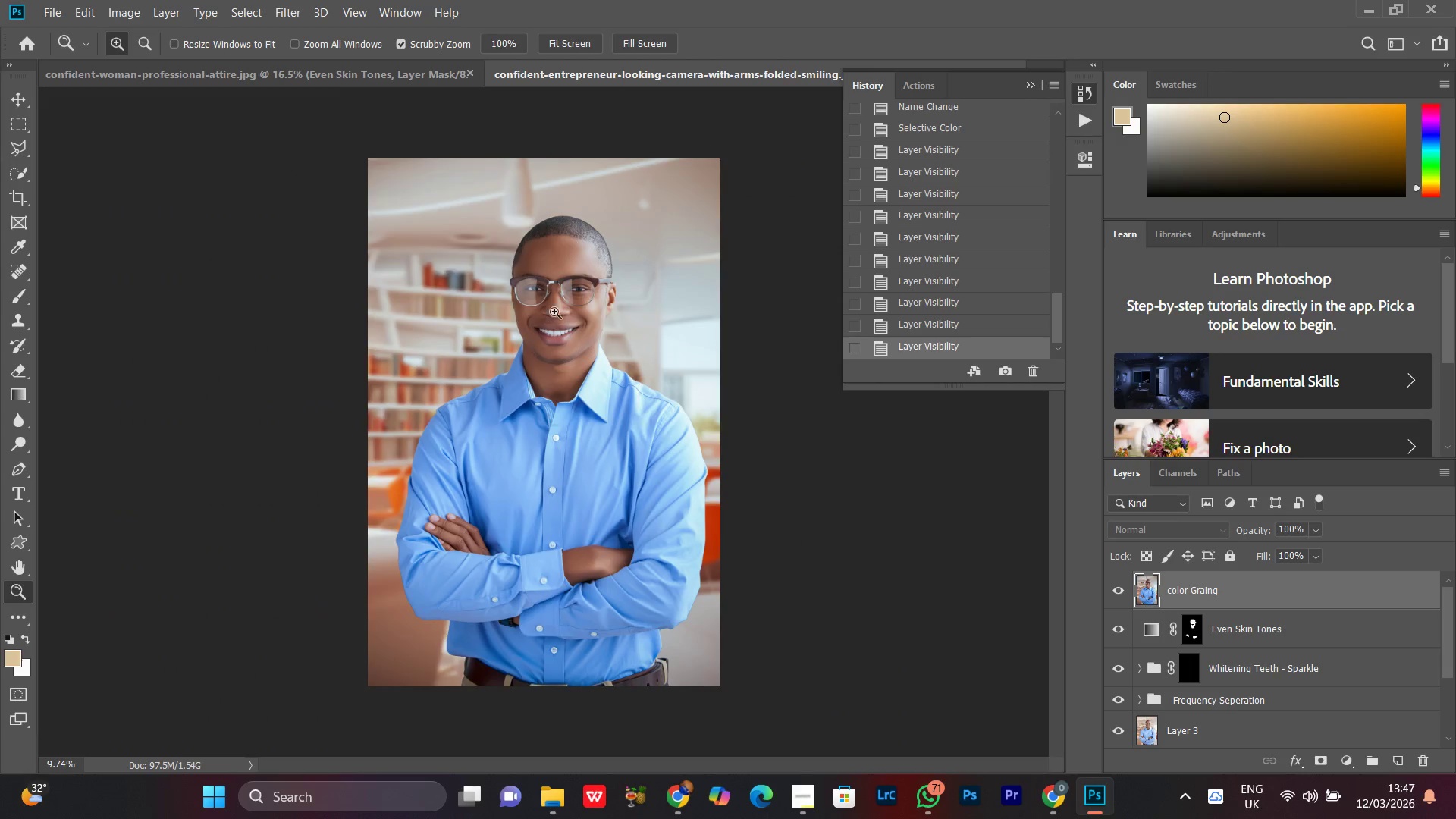 
left_click_drag(start_coordinate=[605, 309], to_coordinate=[583, 356])
 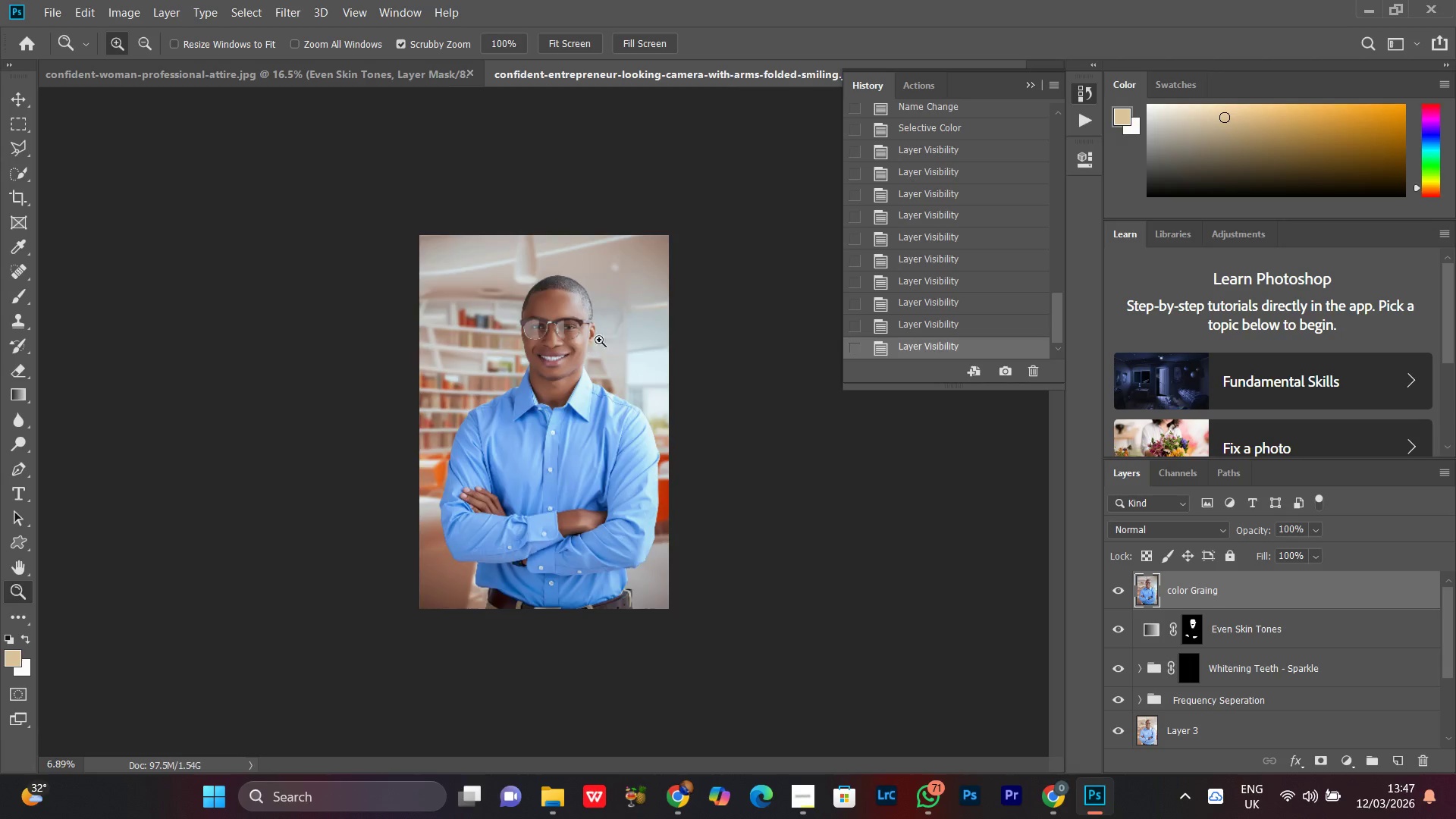 
left_click_drag(start_coordinate=[584, 345], to_coordinate=[607, 394])
 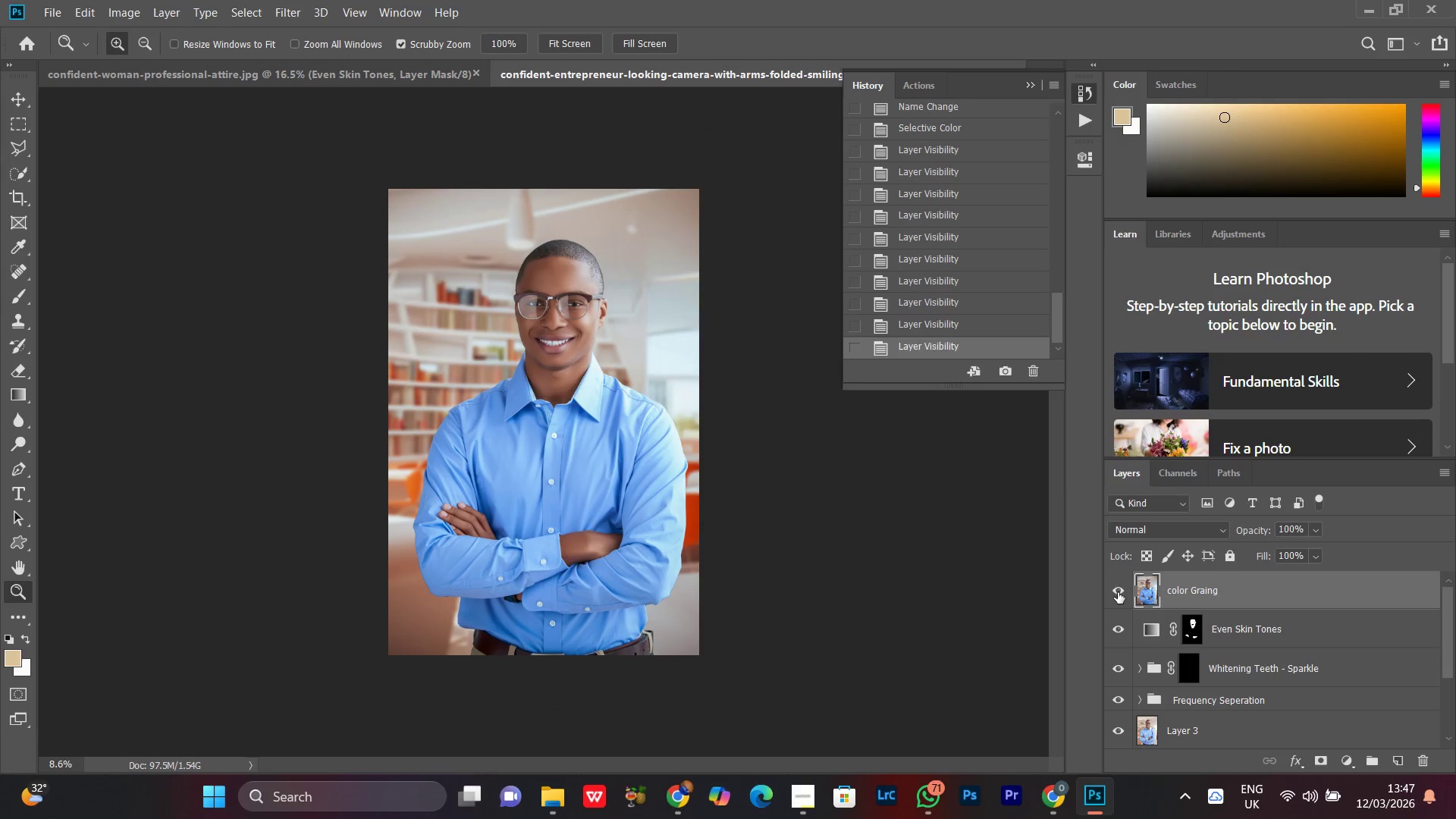 
double_click([1118, 592])
 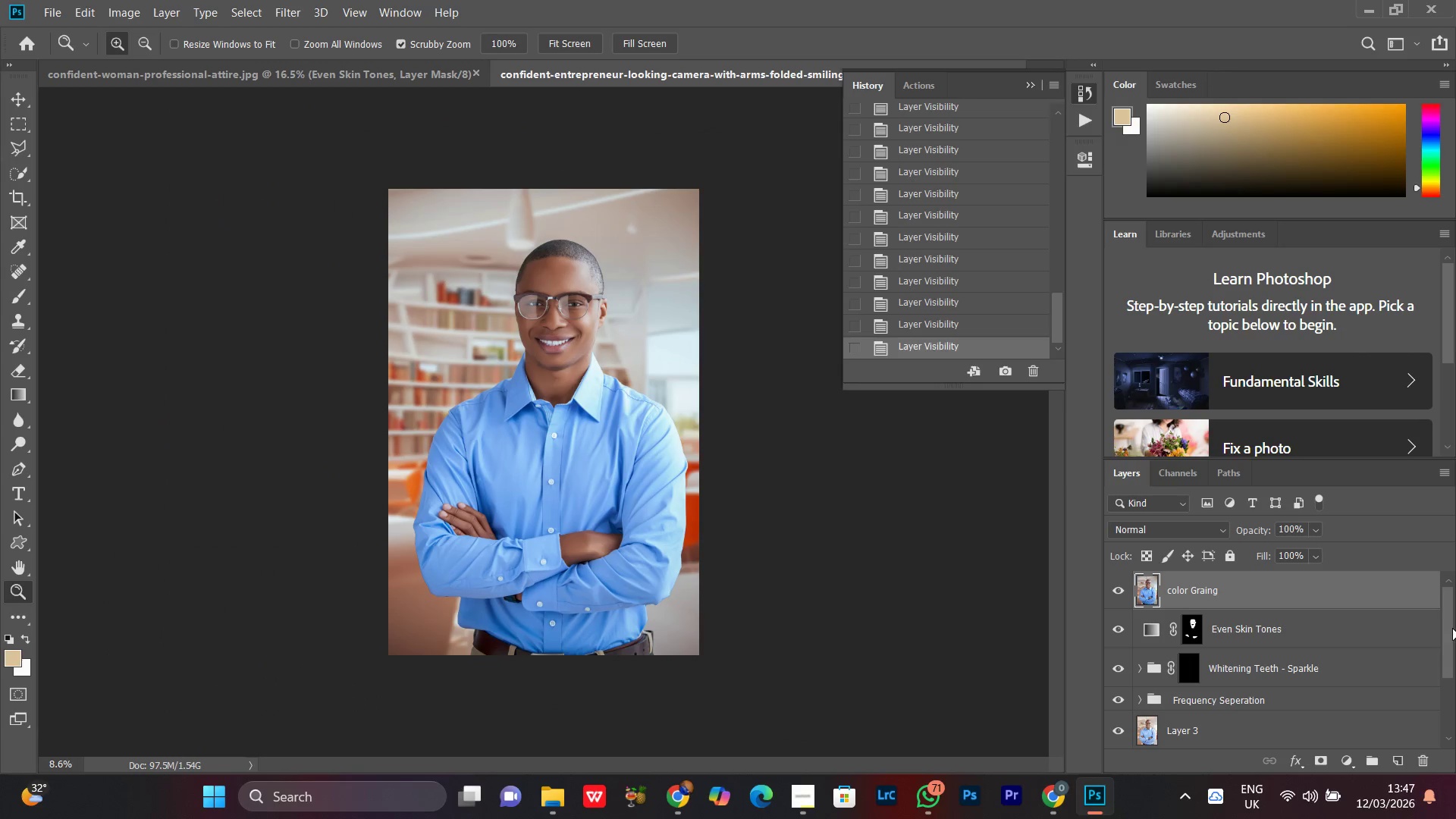 
left_click_drag(start_coordinate=[1448, 620], to_coordinate=[1455, 683])
 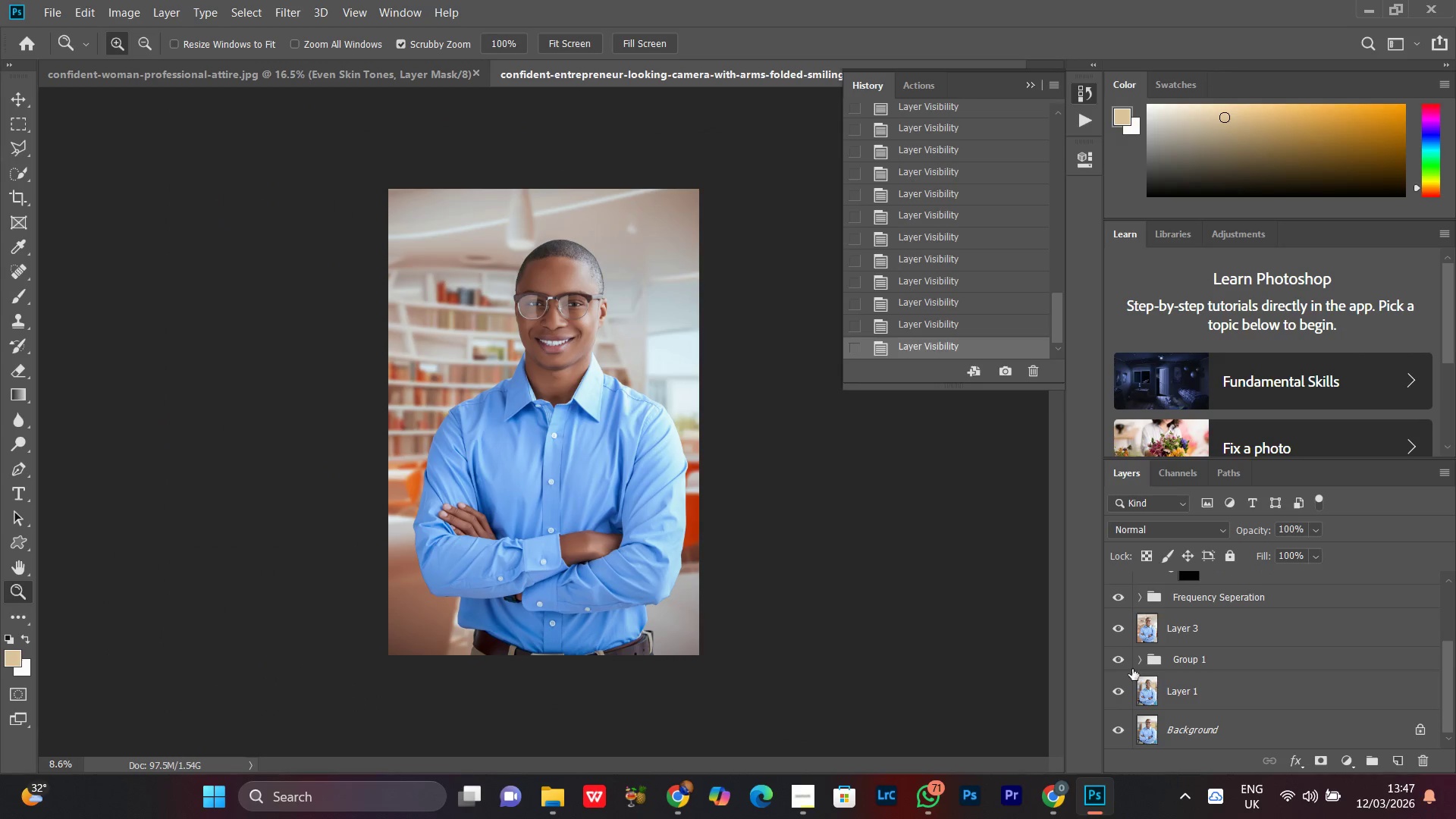 
left_click([1114, 660])
 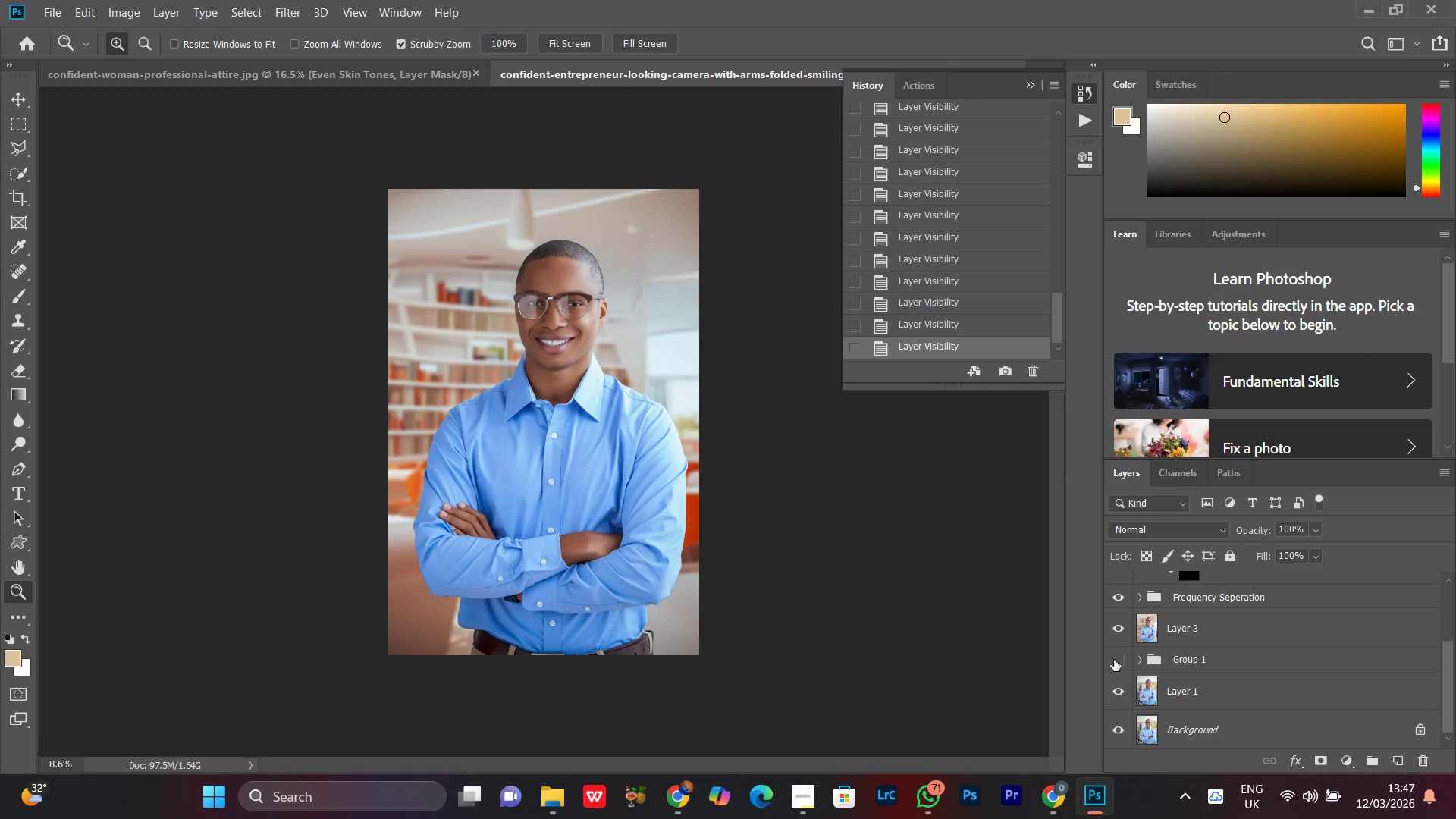 
double_click([1114, 660])
 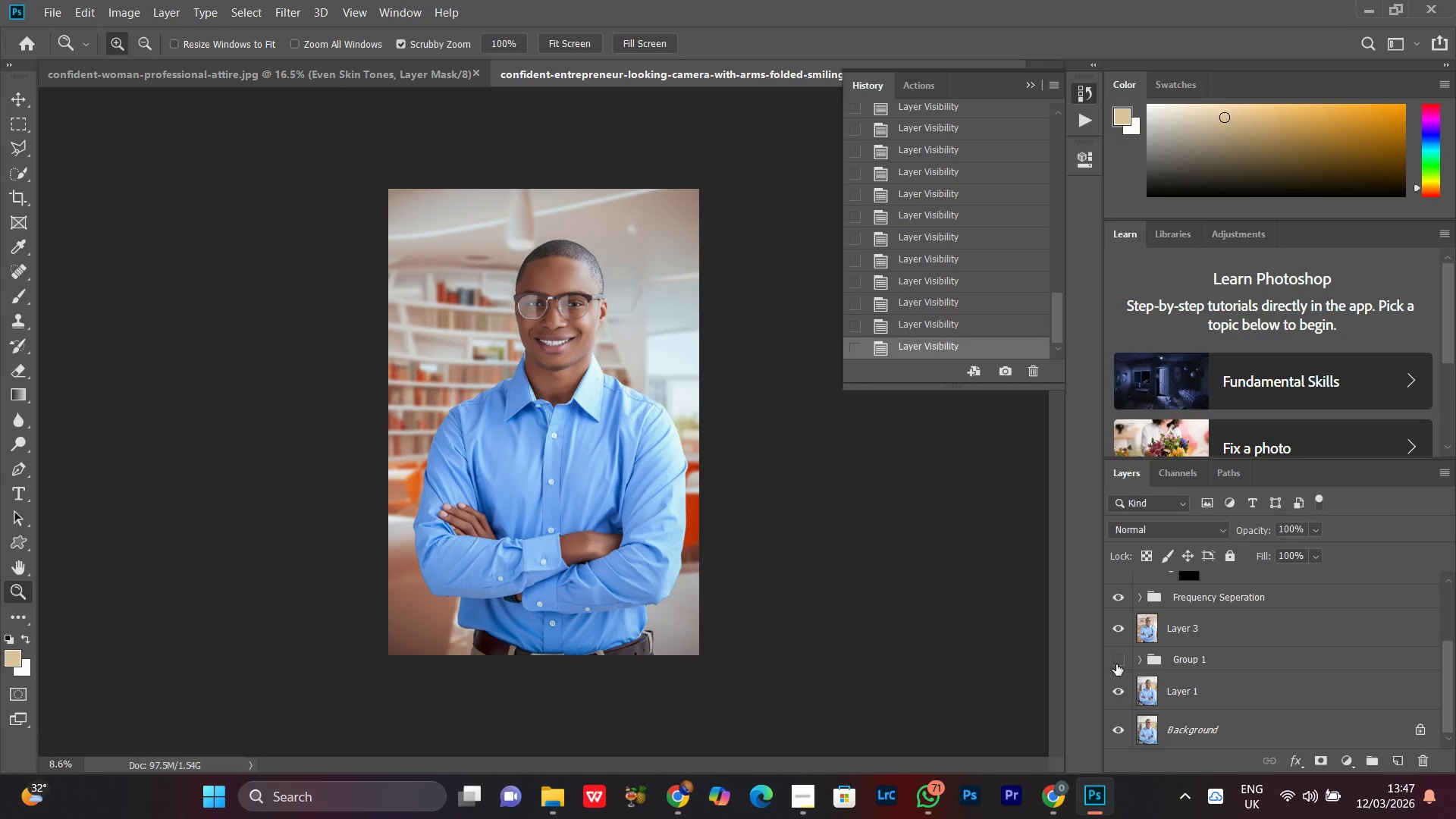 
double_click([1130, 665])
 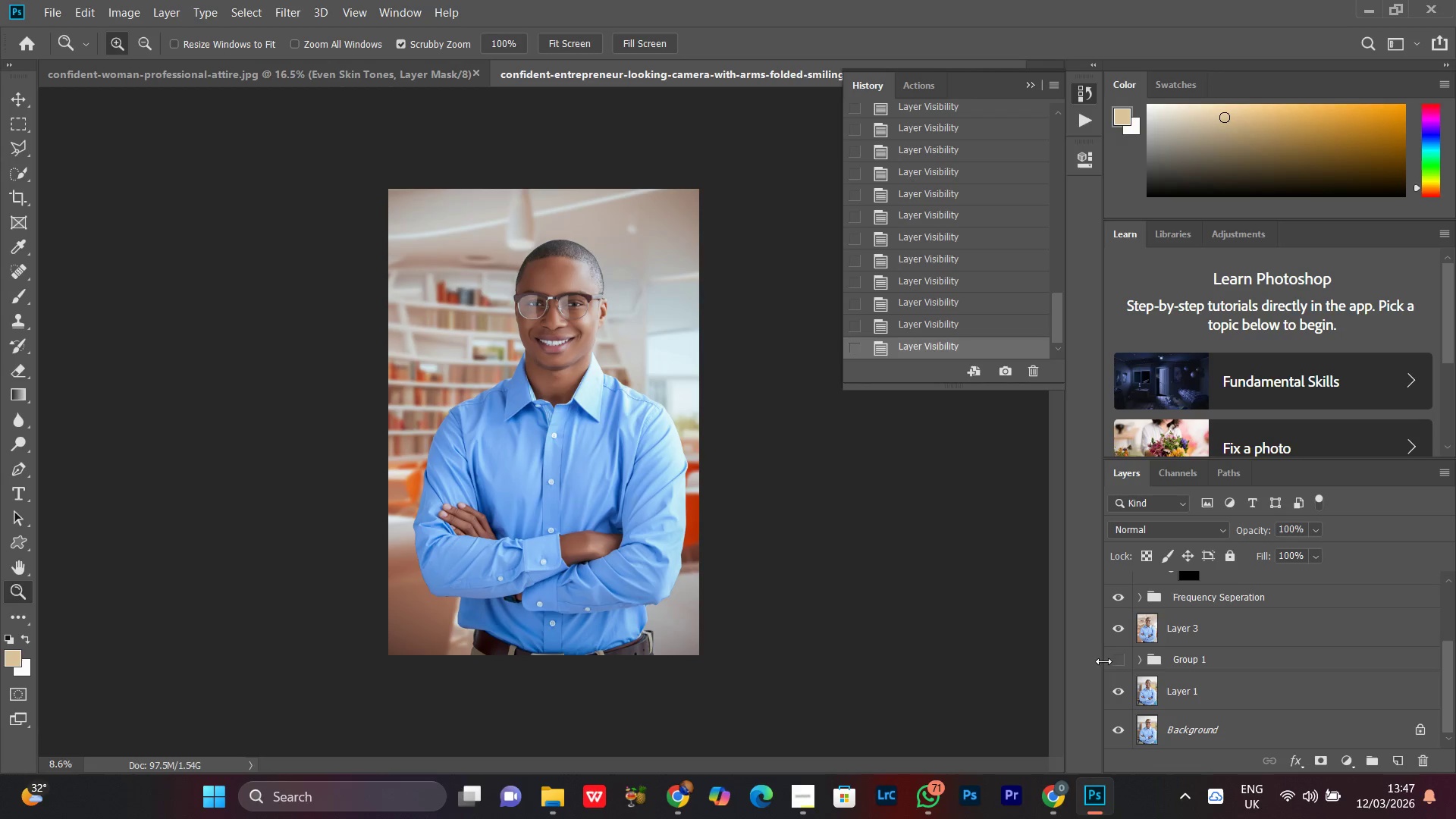 
double_click([1112, 663])
 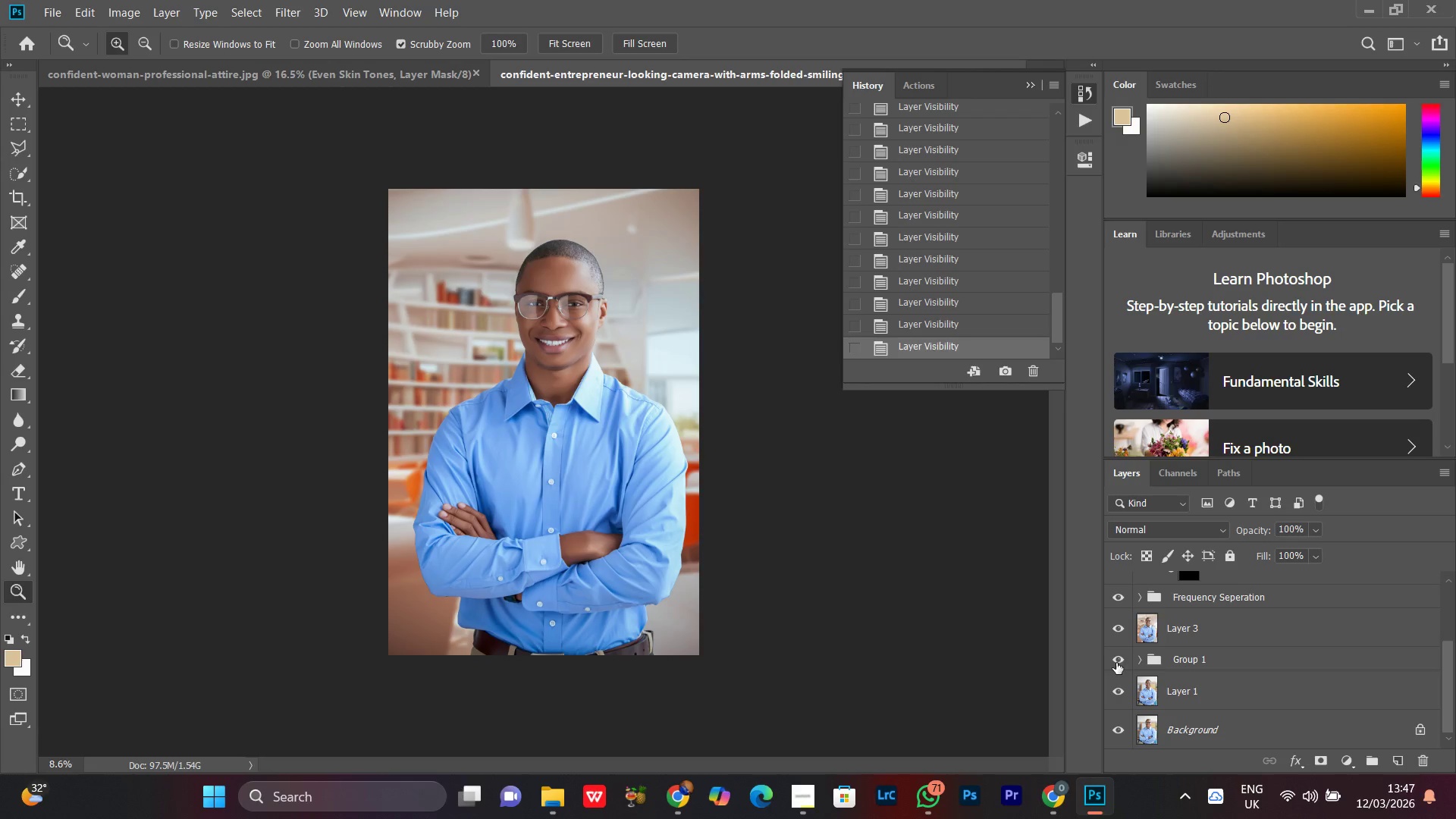 
triple_click([1112, 663])
 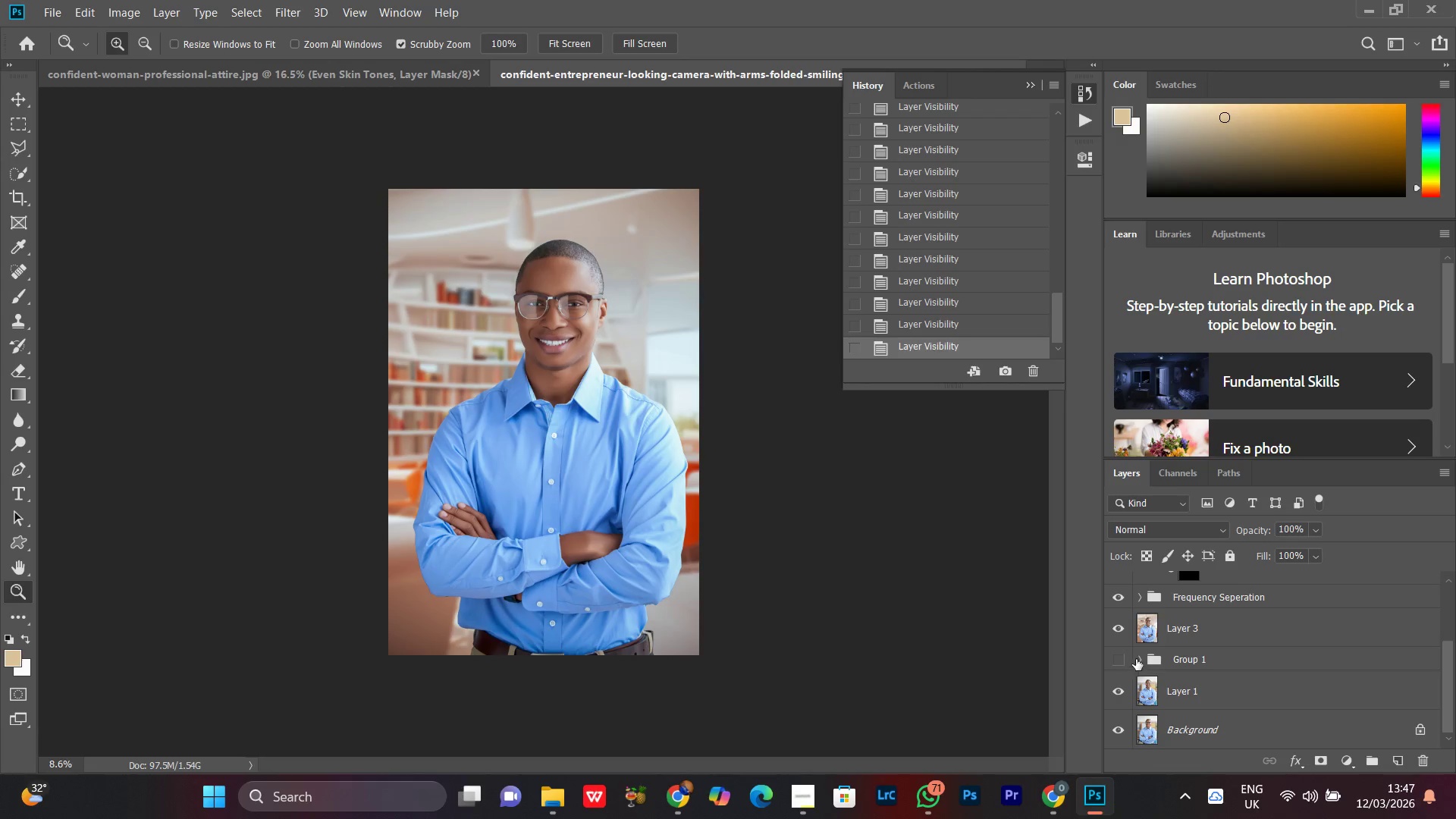 
left_click([1139, 657])
 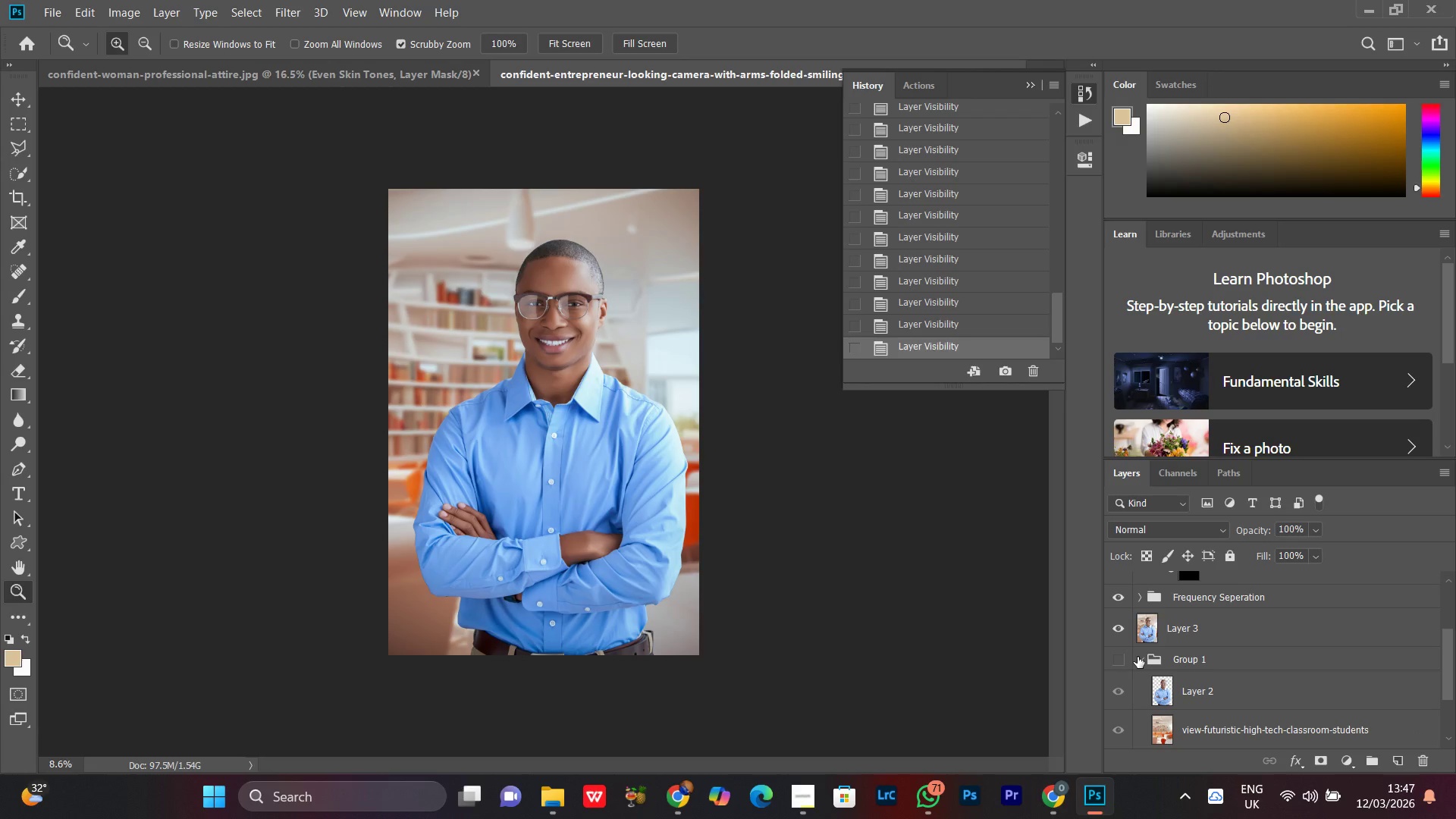 
left_click([1138, 657])
 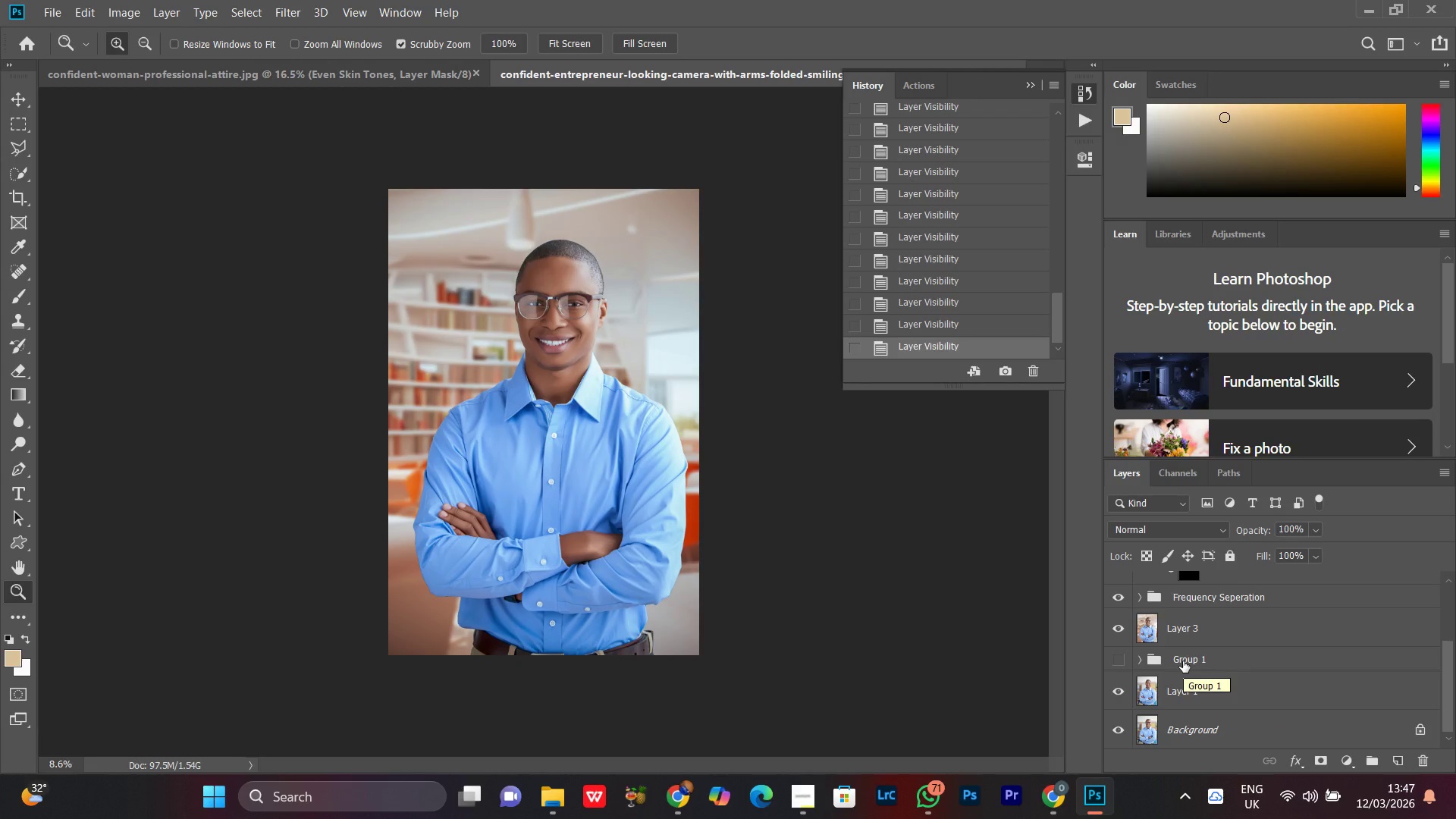 
wait(8.47)
 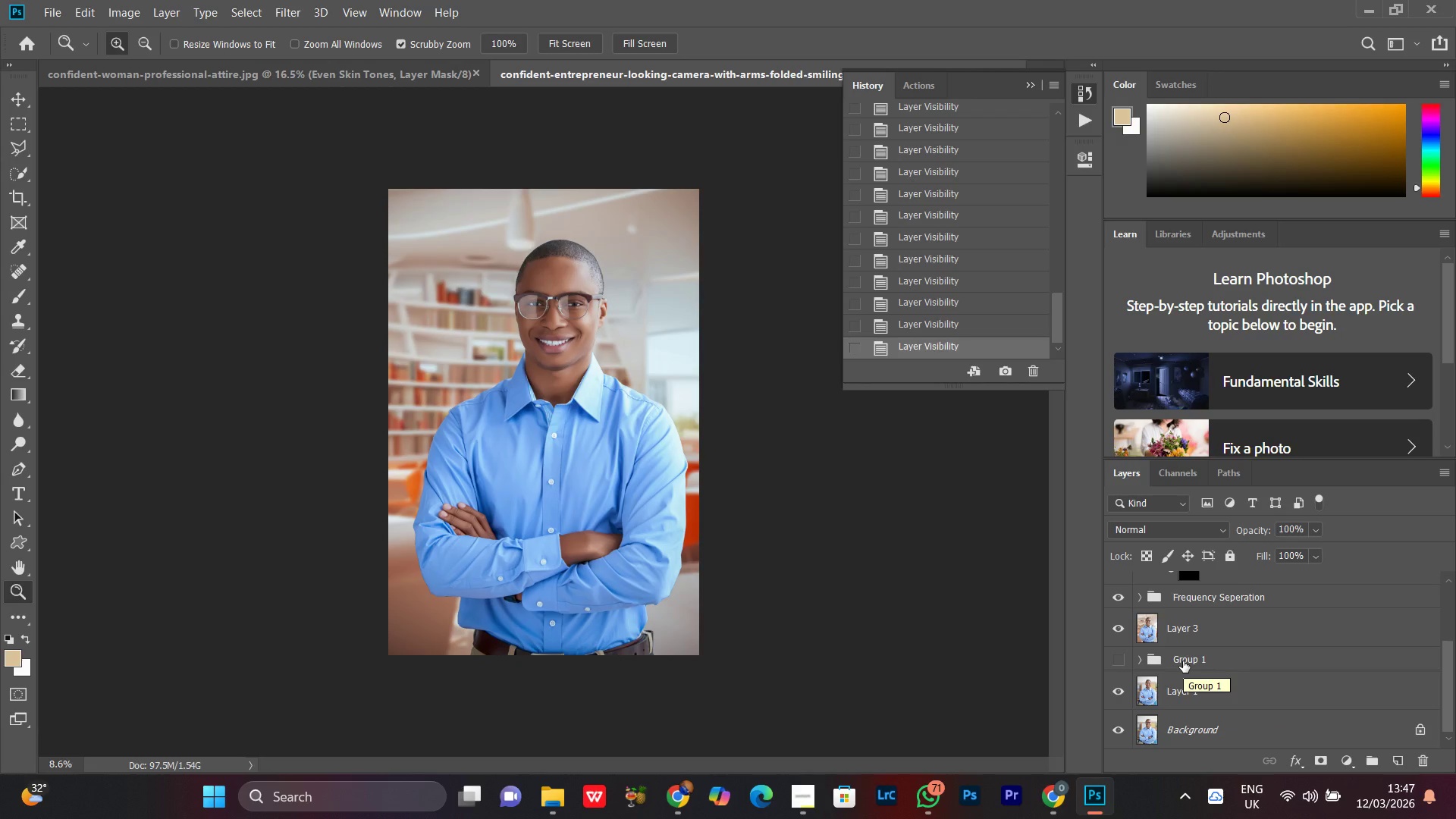 
left_click([1114, 659])
 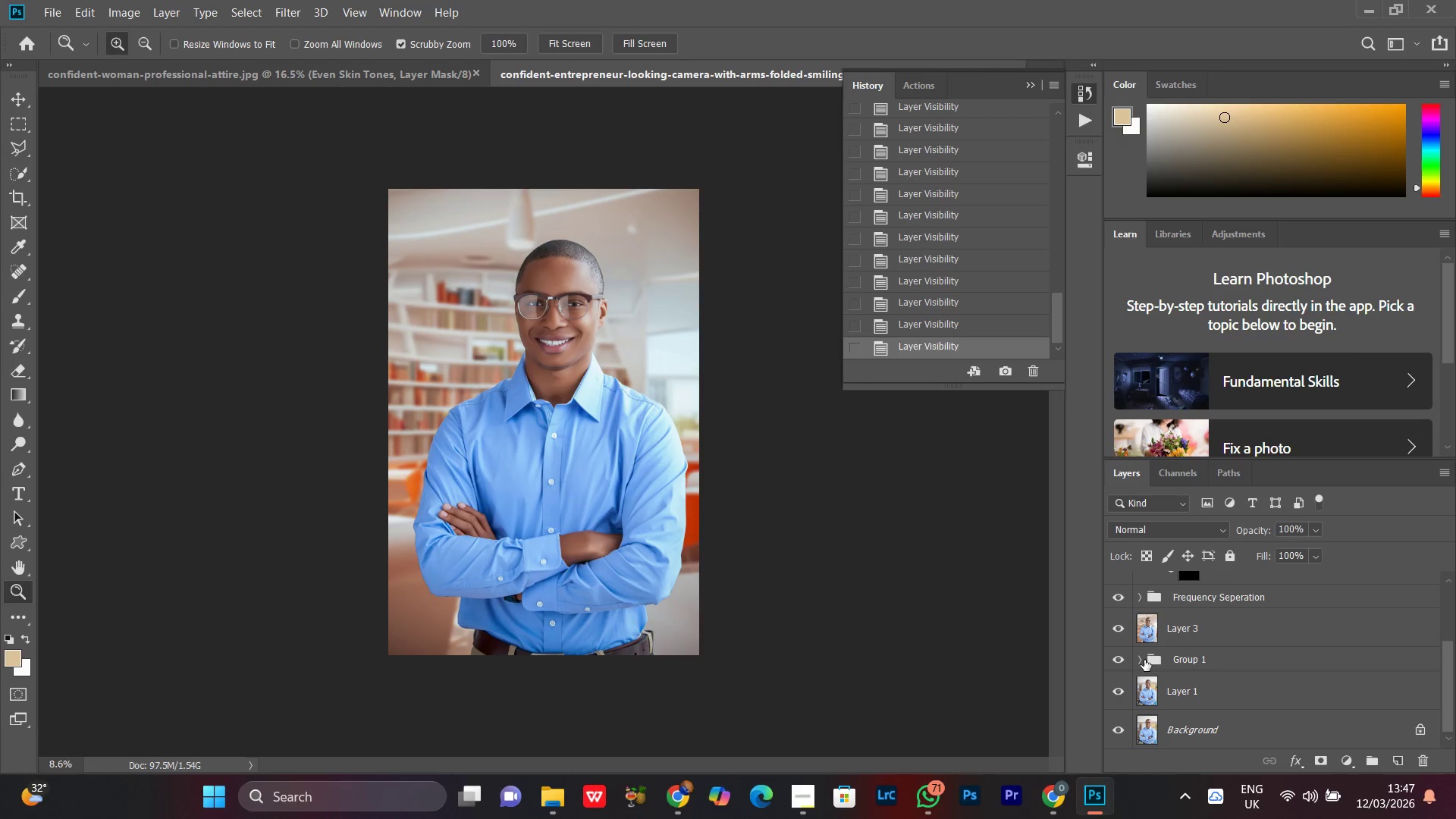 
left_click([1141, 660])
 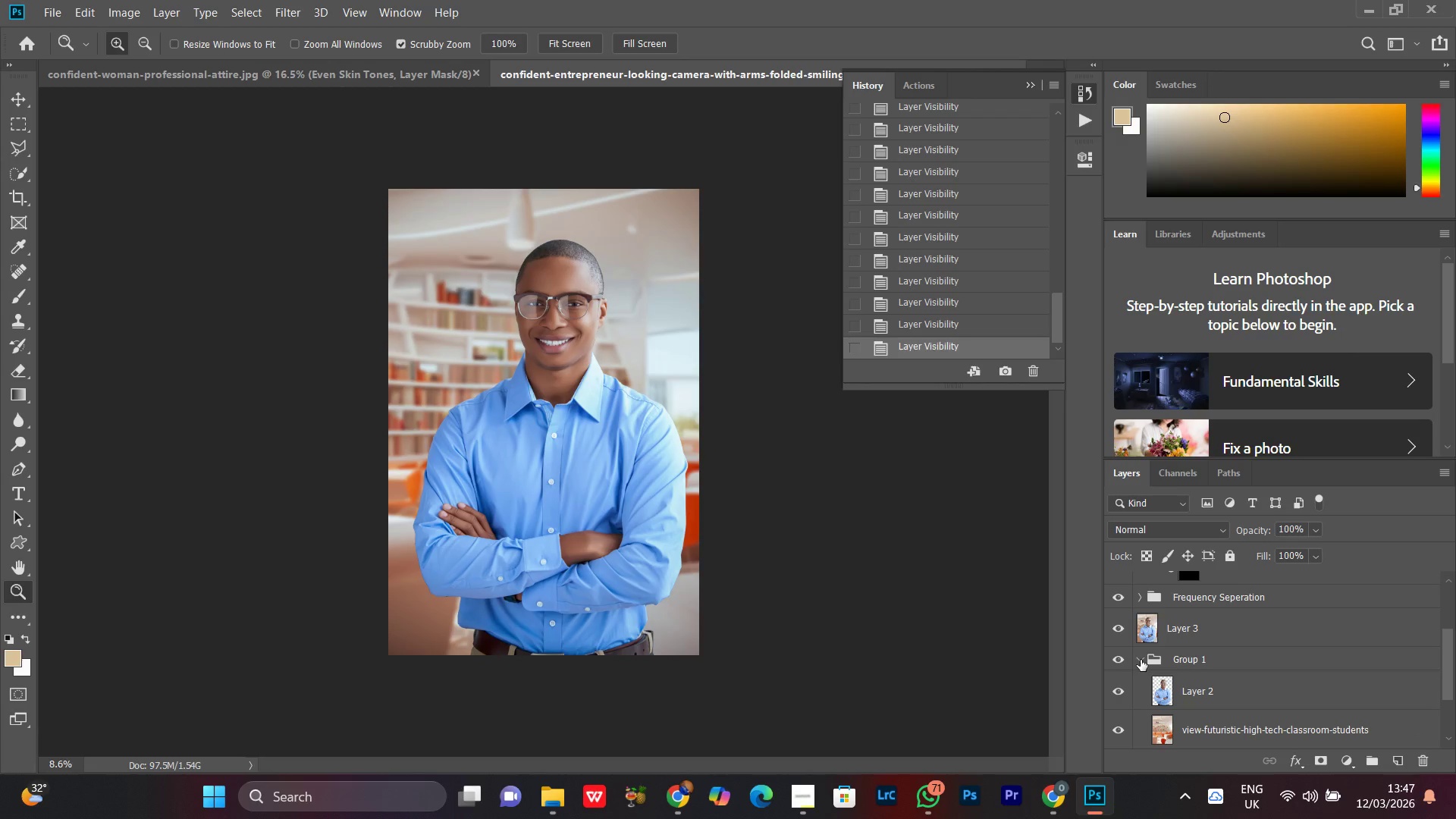 
left_click([1141, 660])
 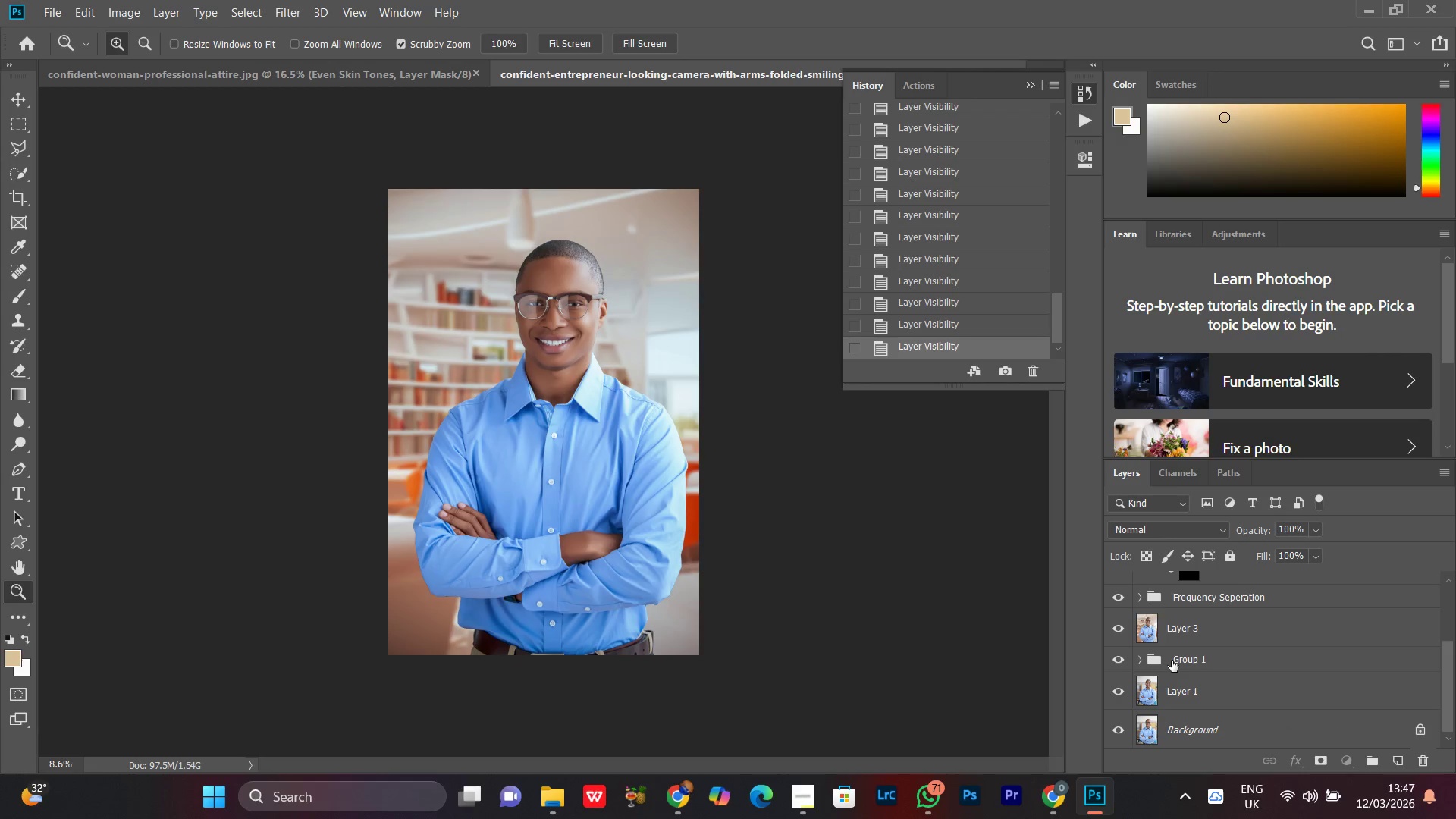 
double_click([1172, 661])
 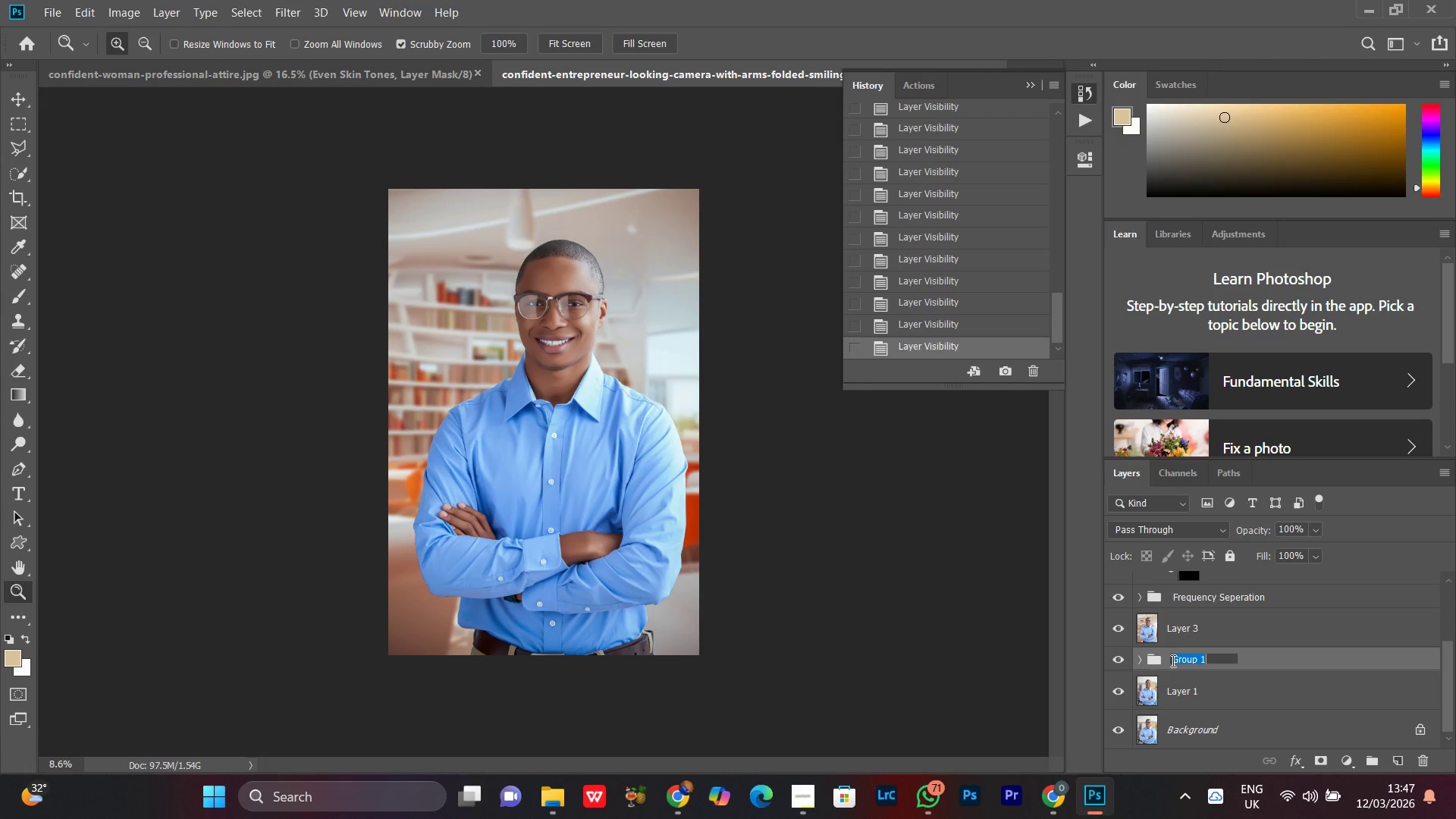 
type(Background Cutout)
 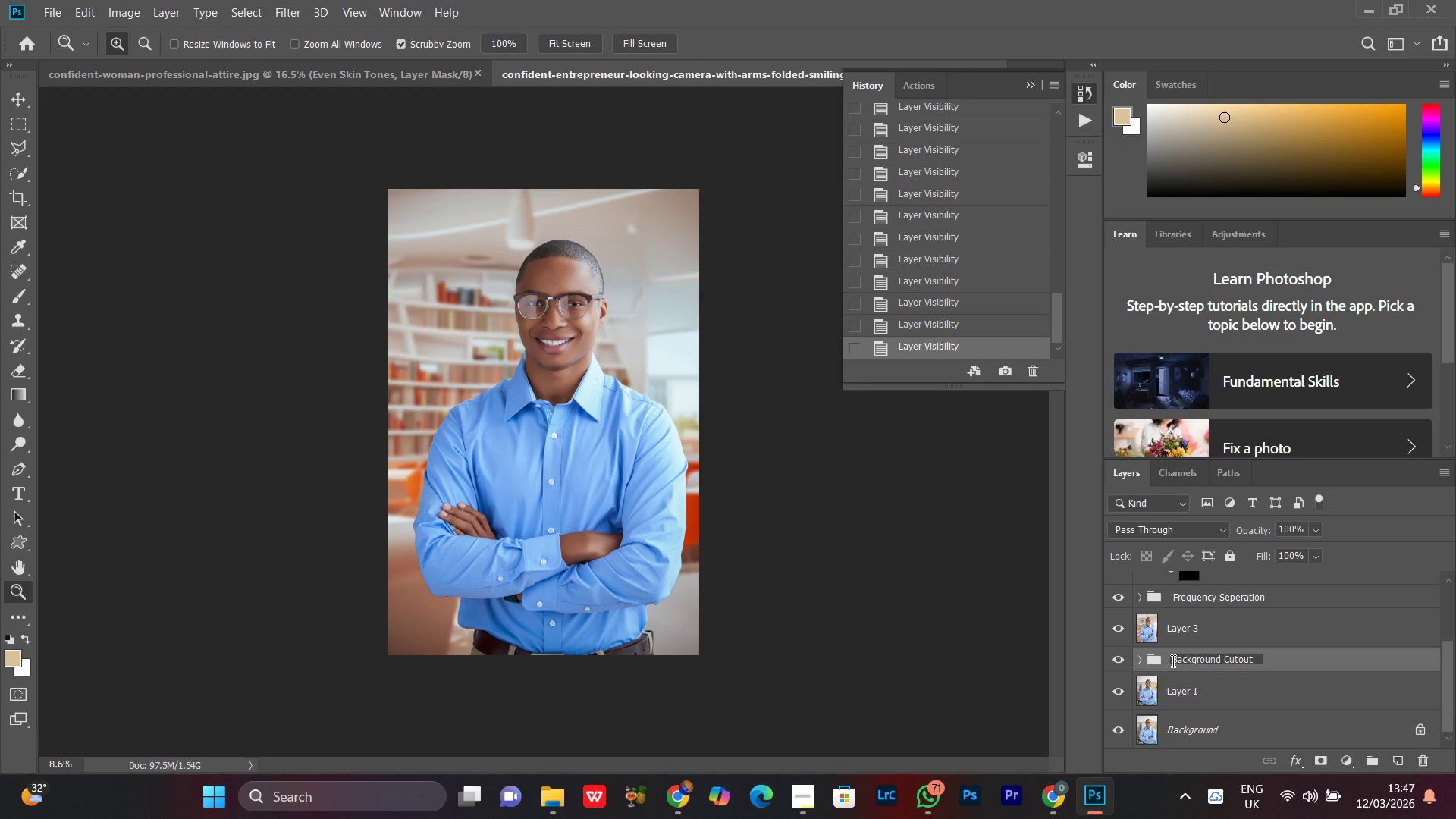 
key(Enter)
 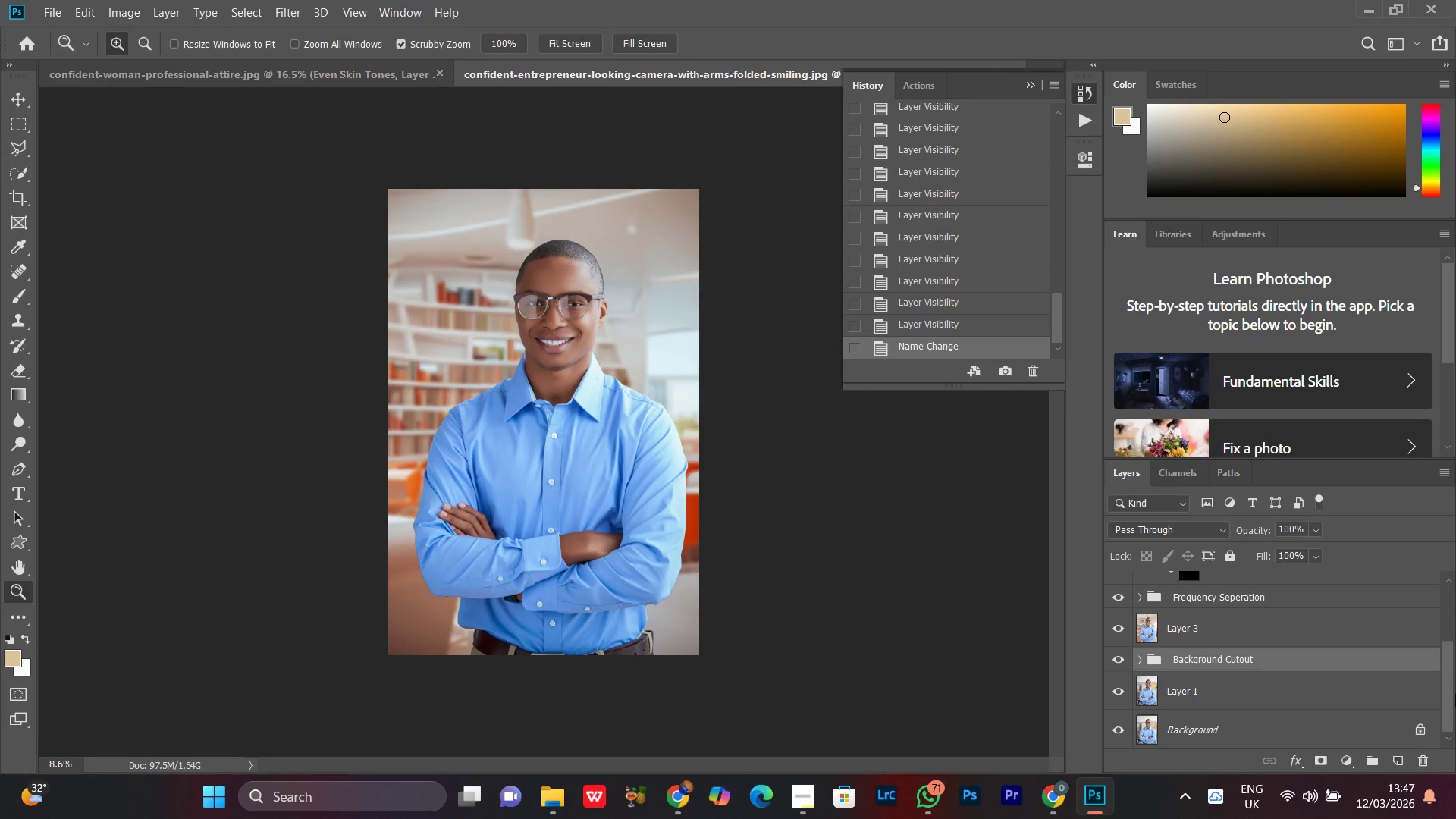 
left_click_drag(start_coordinate=[1450, 685], to_coordinate=[1451, 714])
 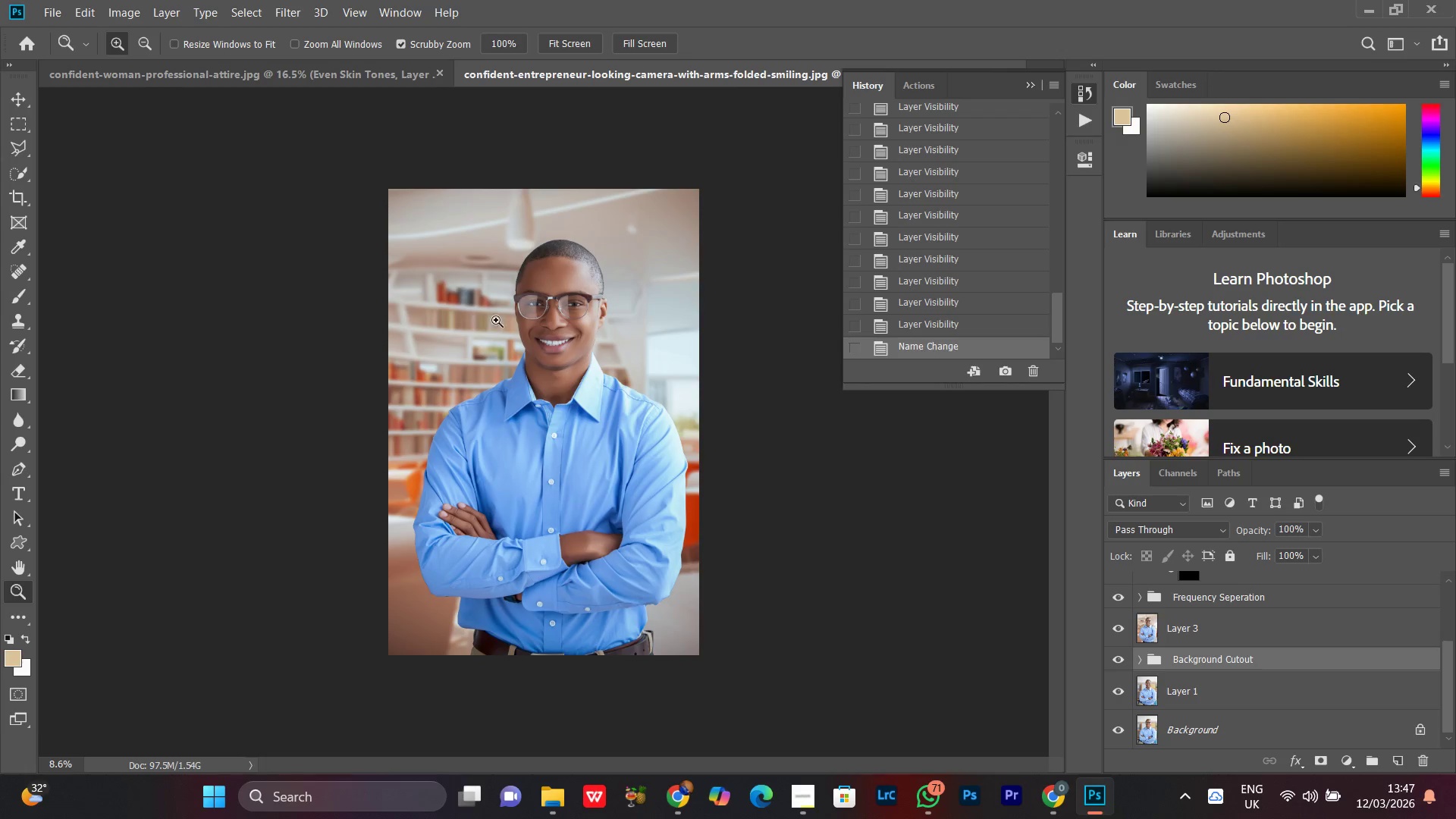 
left_click_drag(start_coordinate=[512, 293], to_coordinate=[513, 435])
 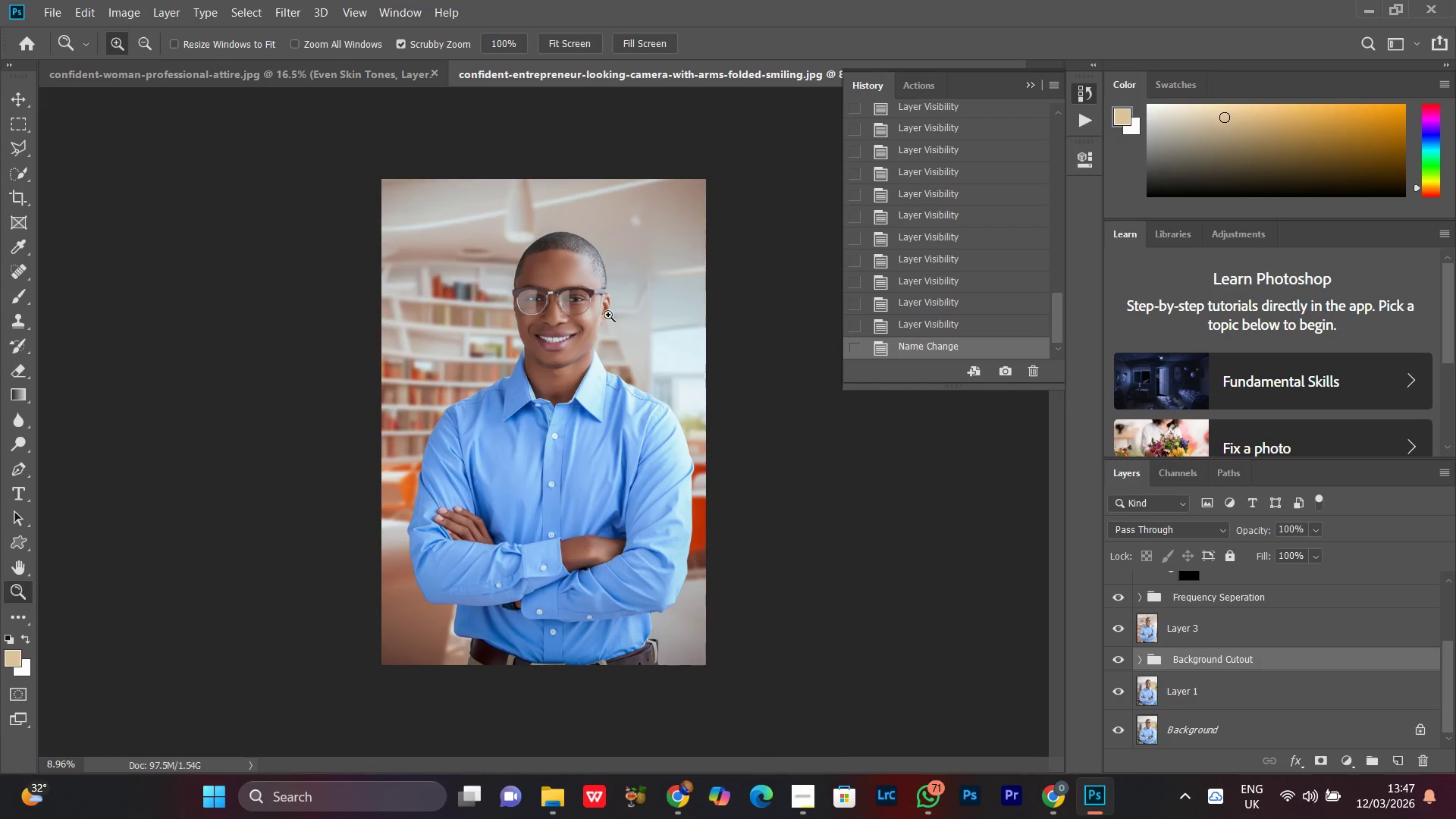 
left_click([608, 314])
 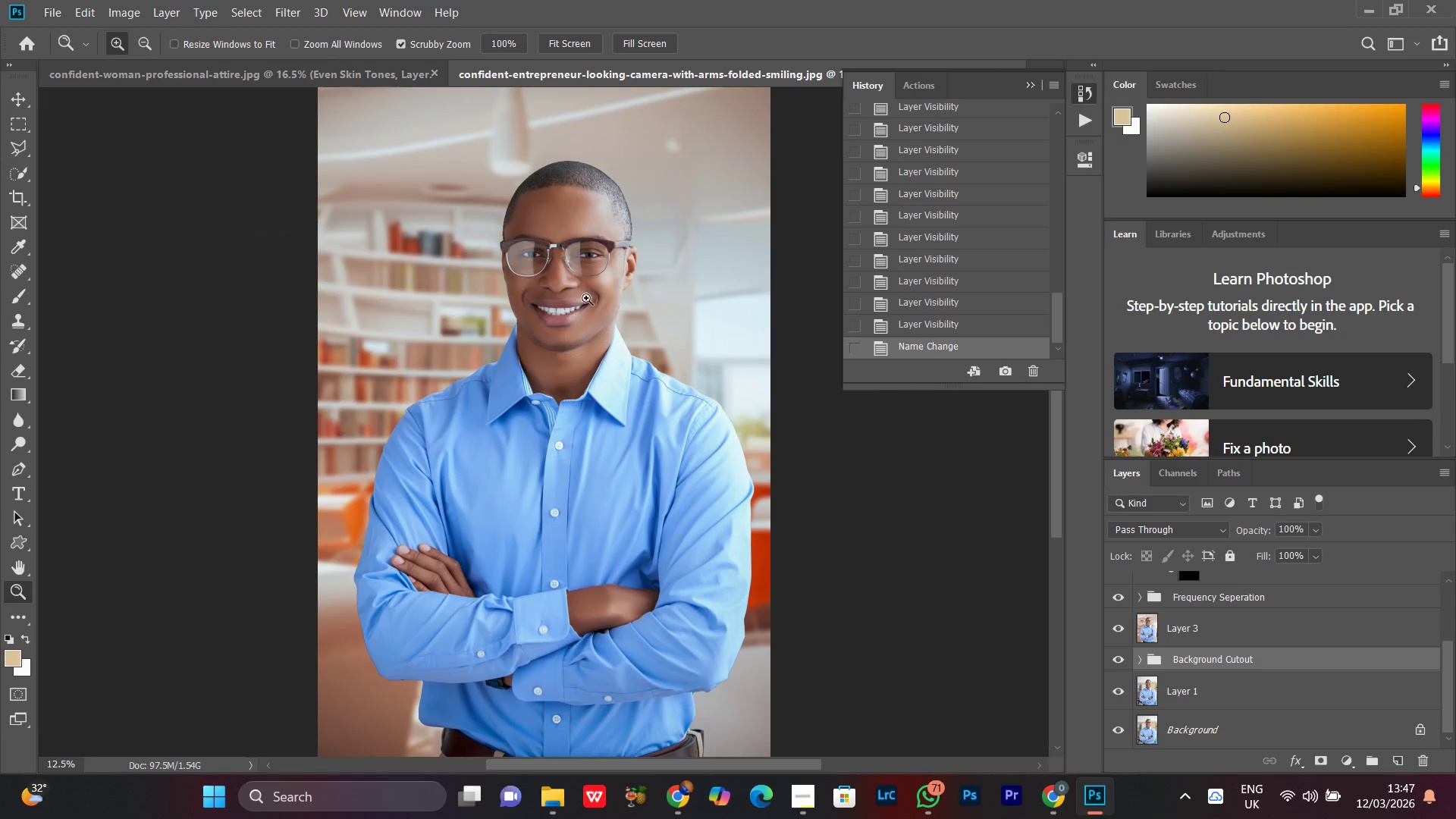 
left_click_drag(start_coordinate=[590, 287], to_coordinate=[585, 342])
 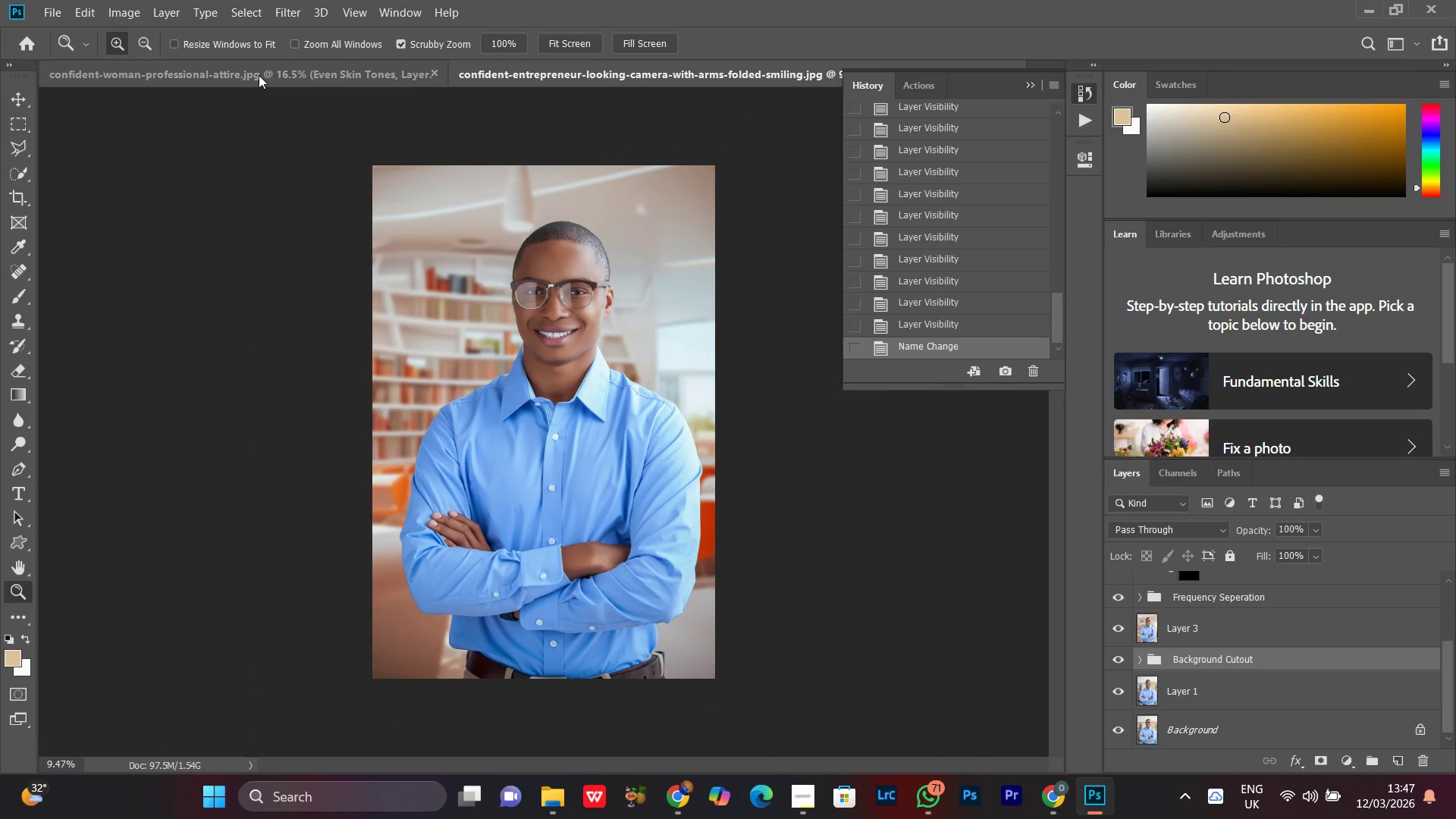 
left_click([259, 75])
 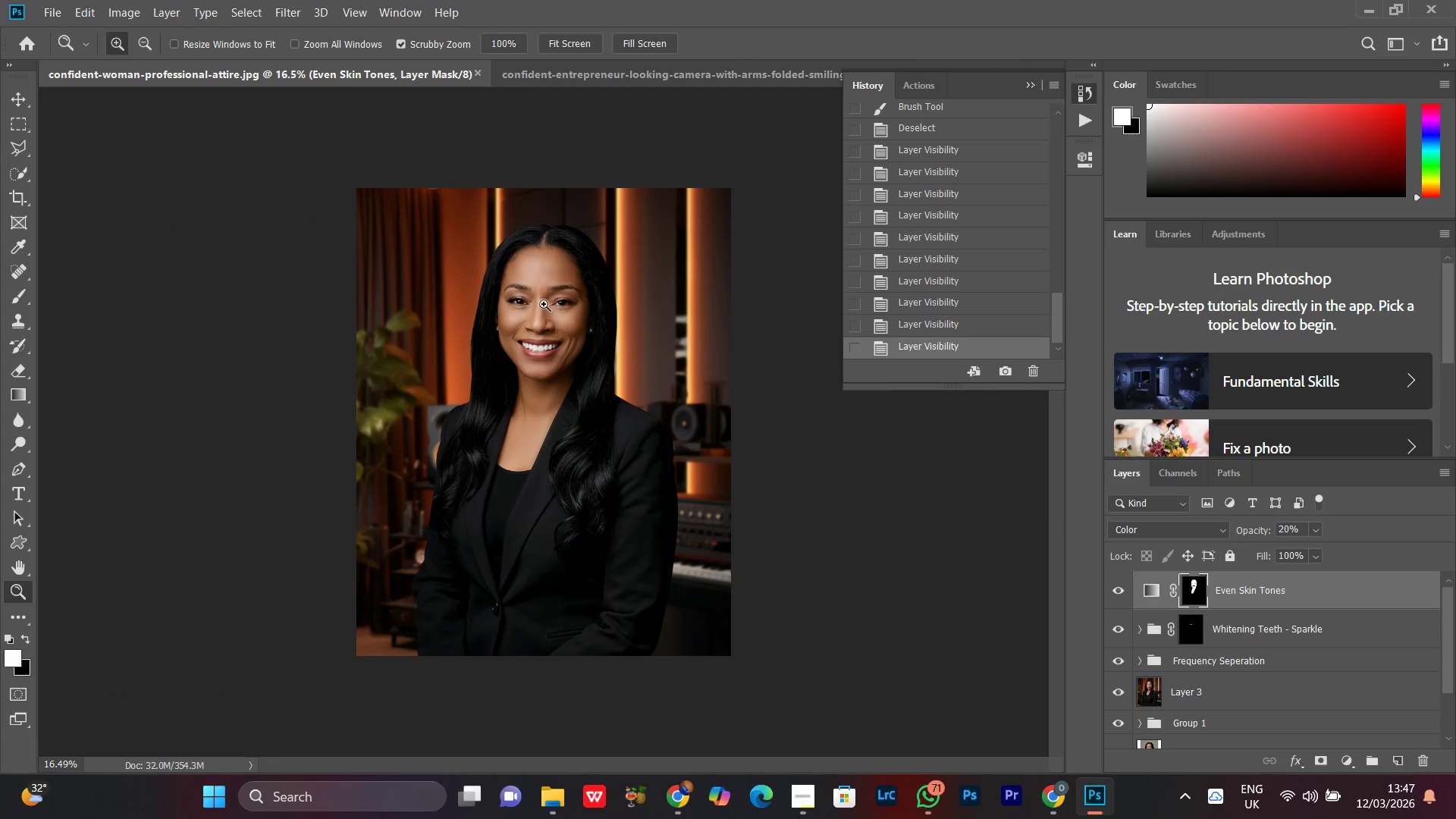 
left_click_drag(start_coordinate=[538, 304], to_coordinate=[555, 371])
 